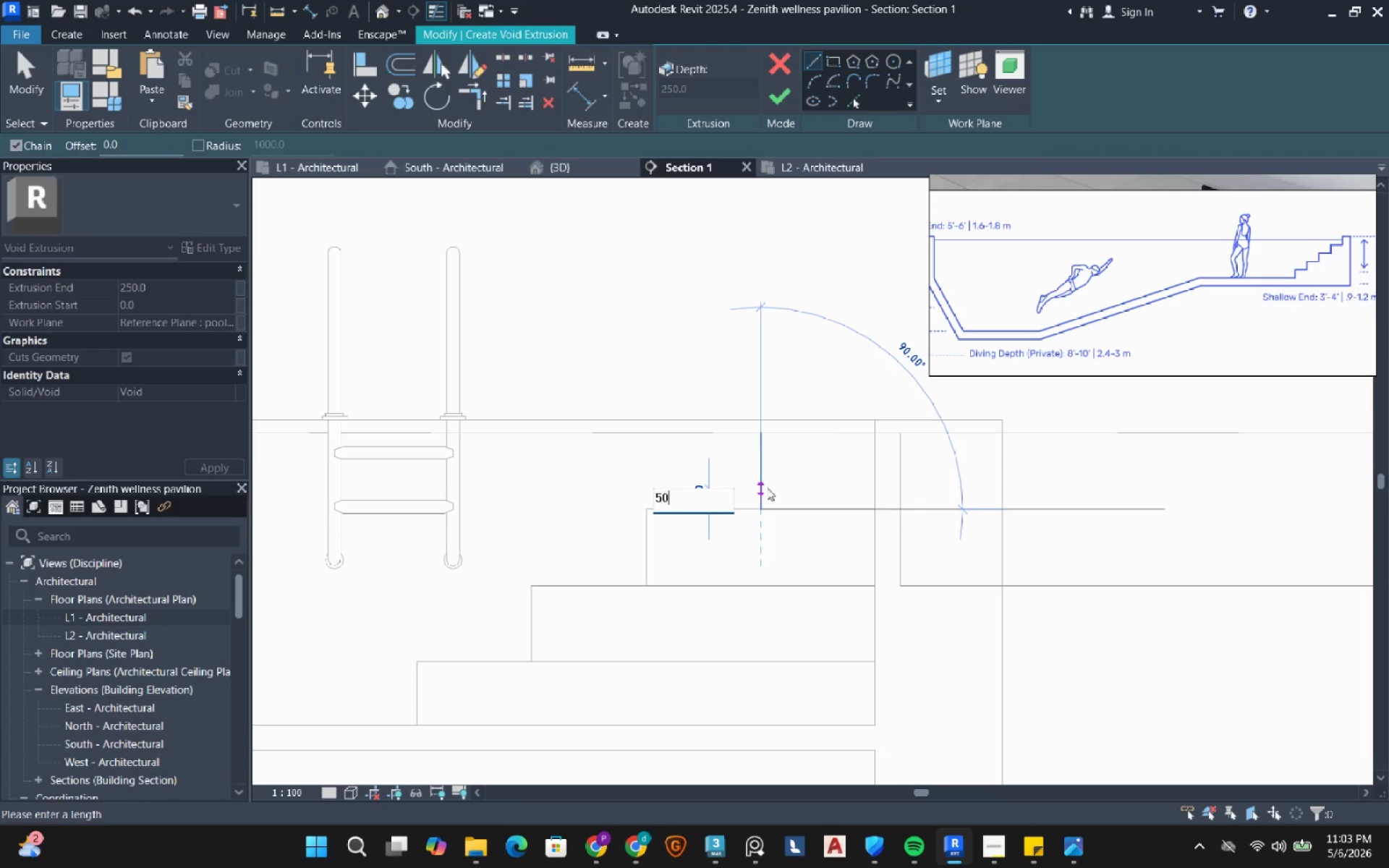 
key(NumpadEnter)
 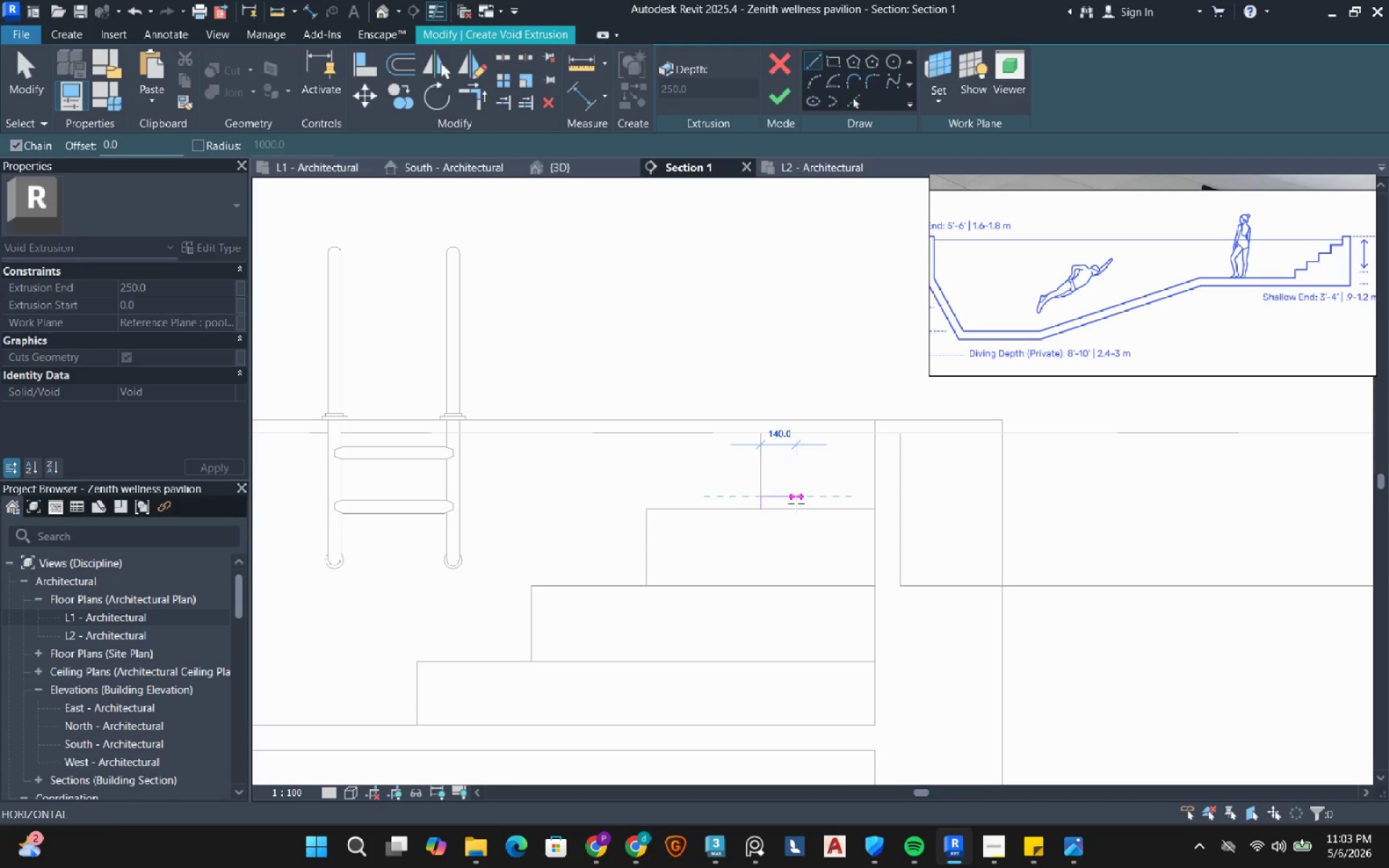 
scroll: coordinate [793, 494], scroll_direction: up, amount: 3.0
 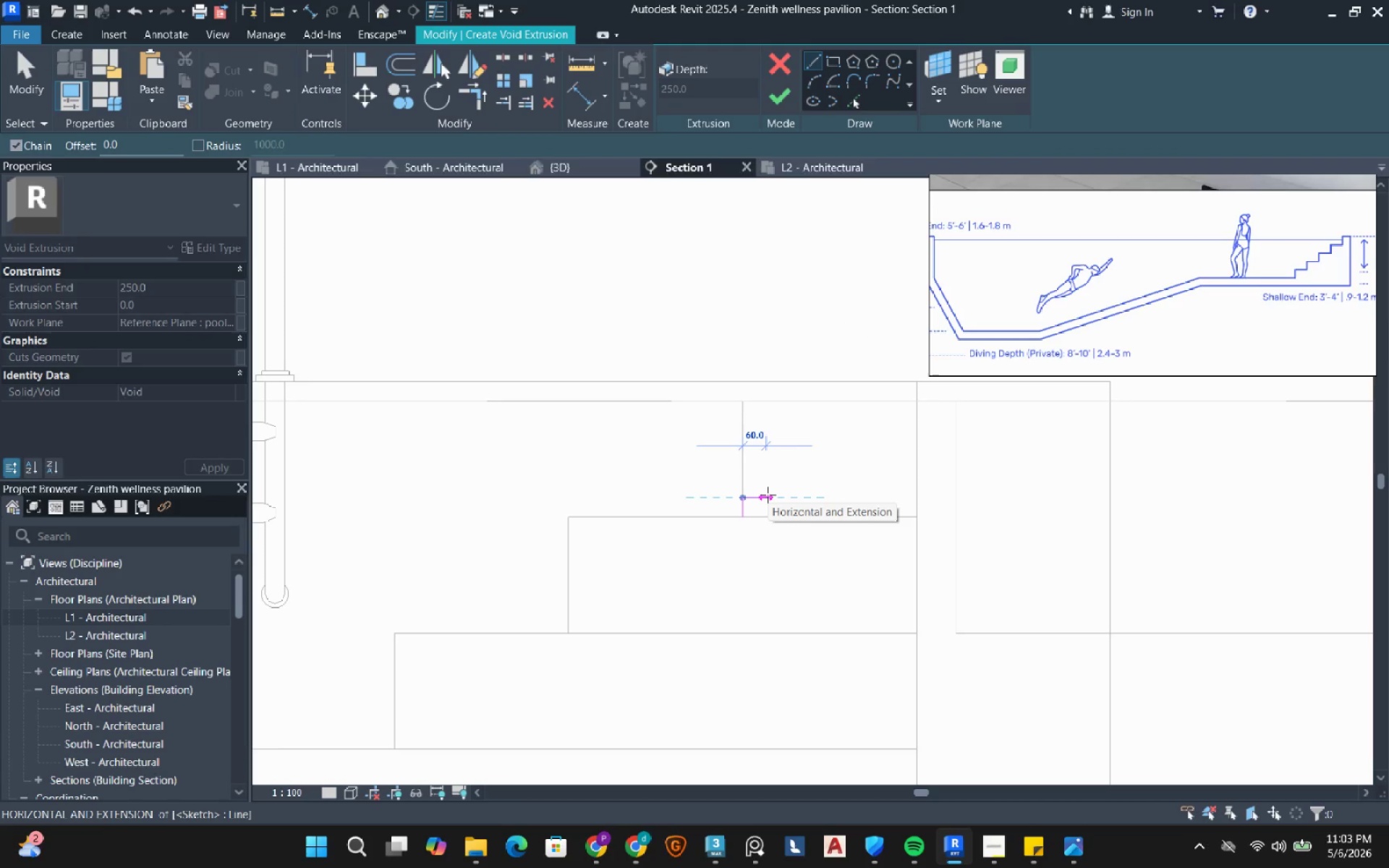 
key(Numpad5)
 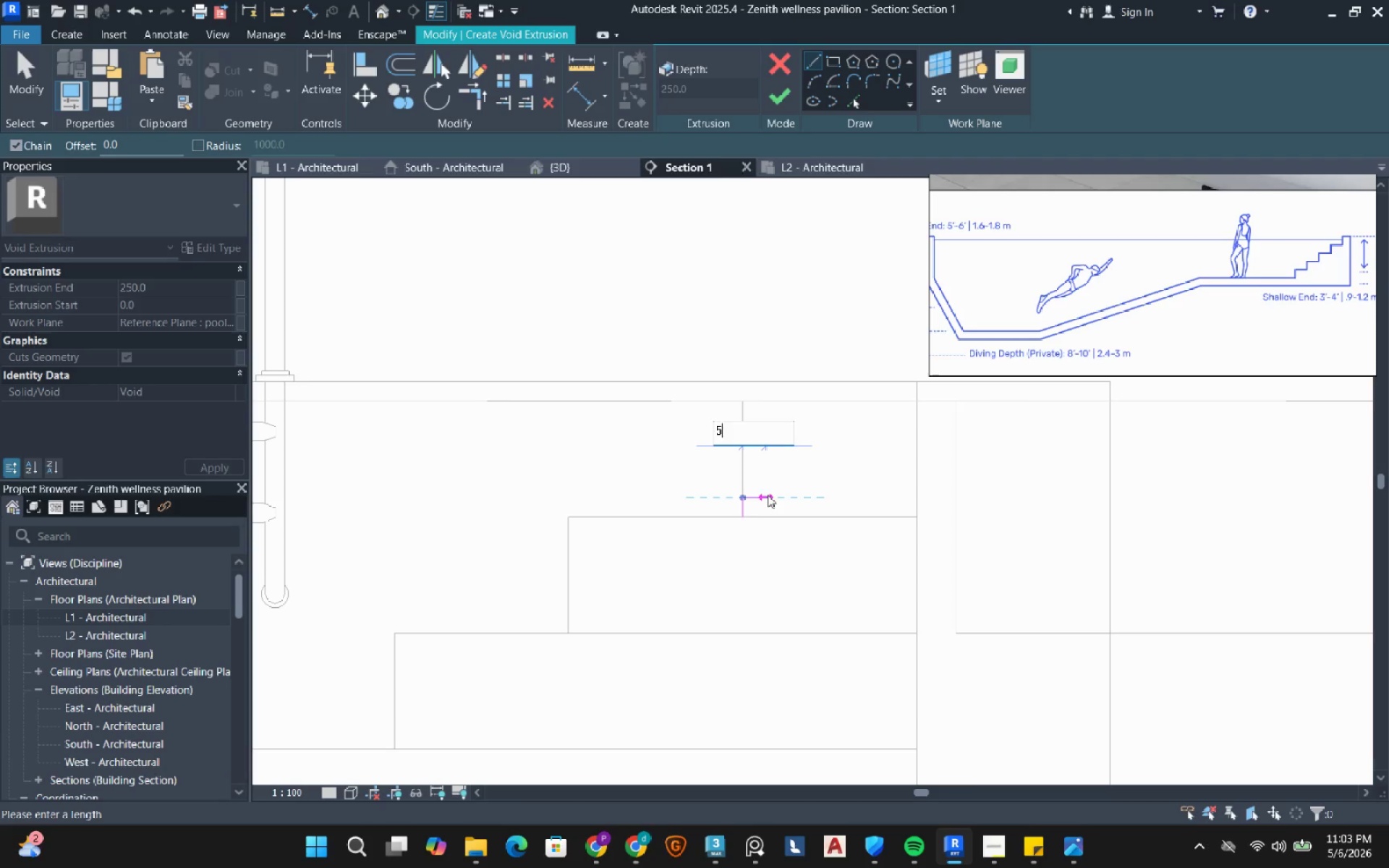 
key(Numpad0)
 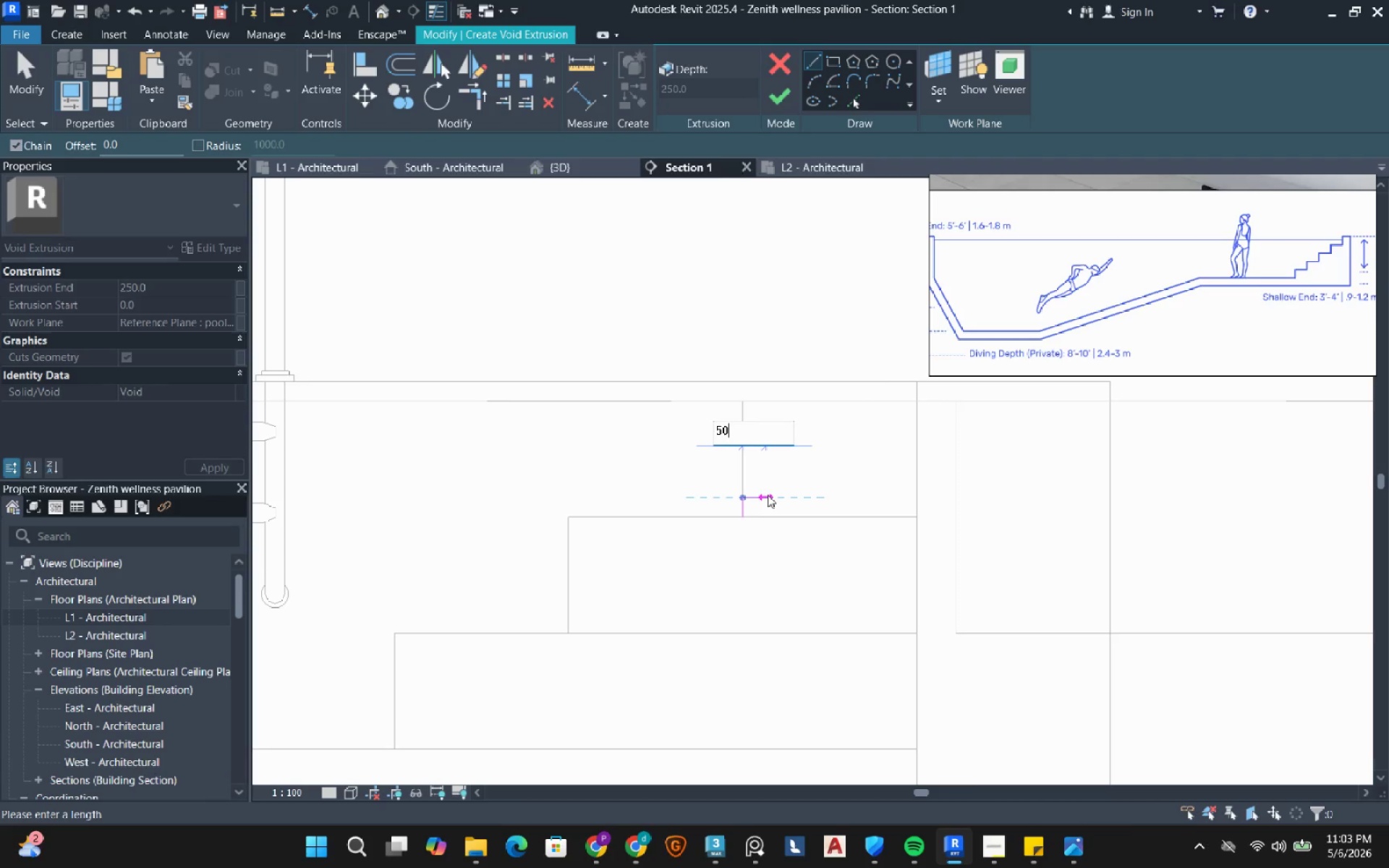 
key(NumpadEnter)
 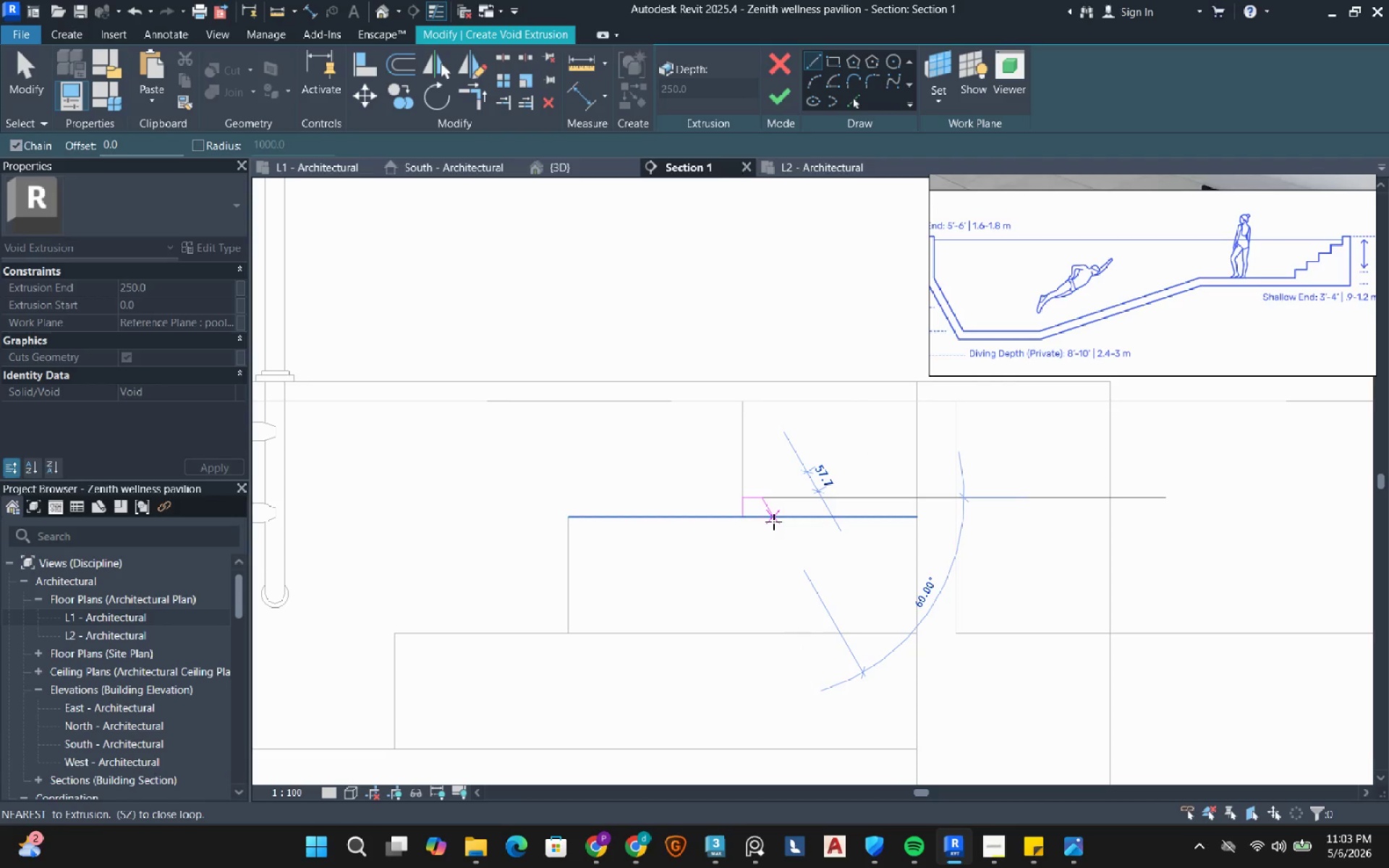 
left_click([766, 519])
 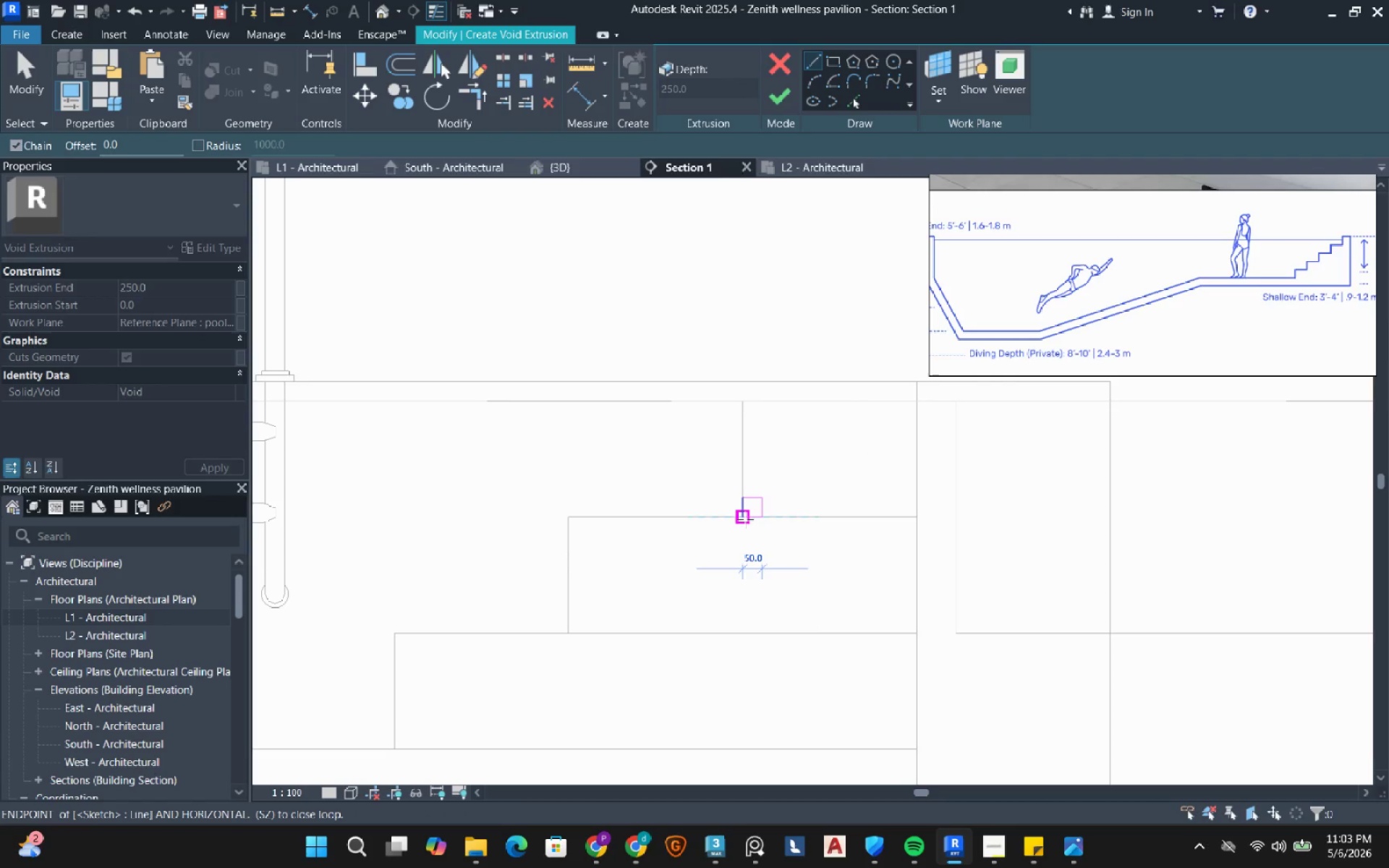 
left_click([745, 519])
 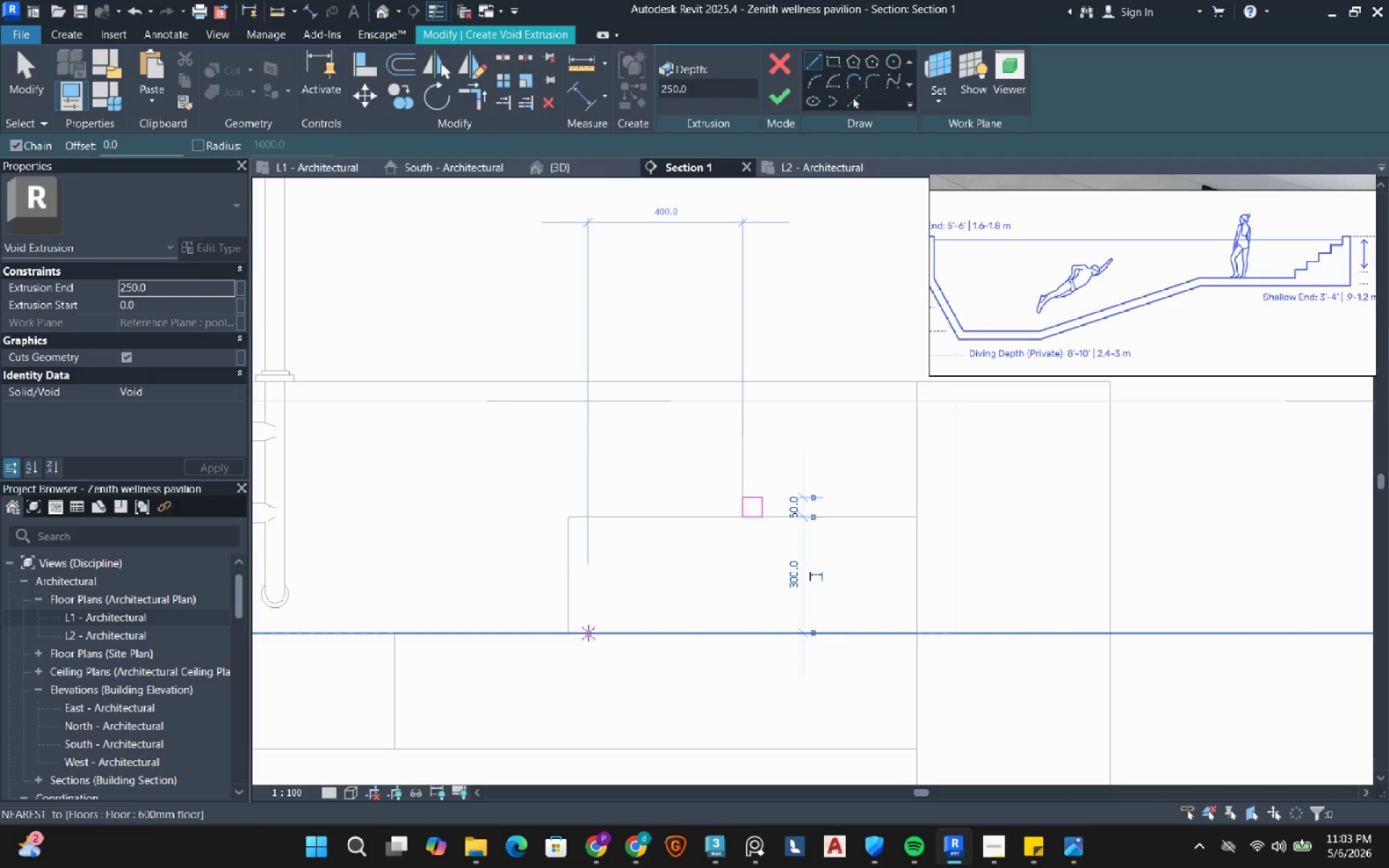 
left_click([569, 632])
 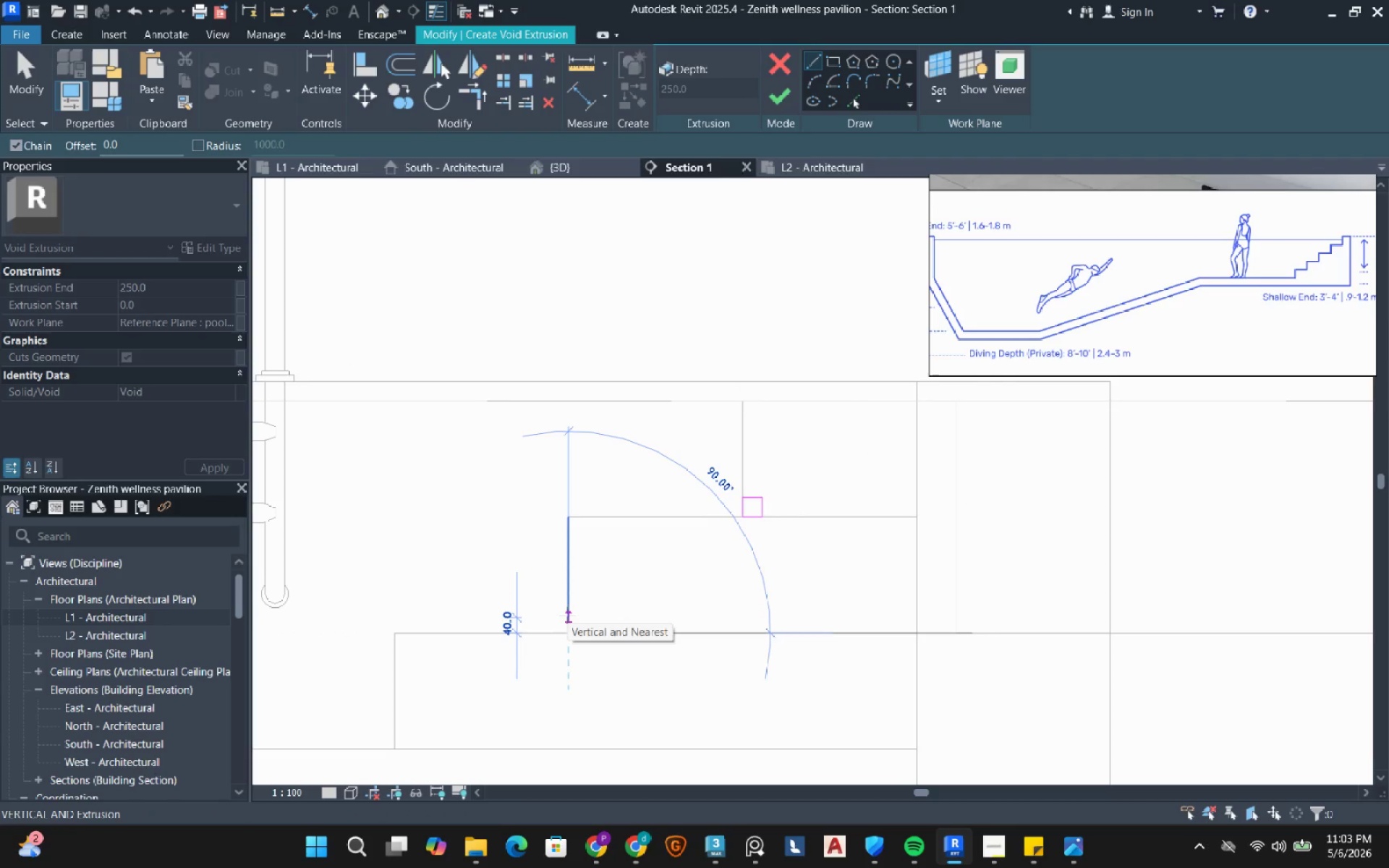 
key(Numpad5)
 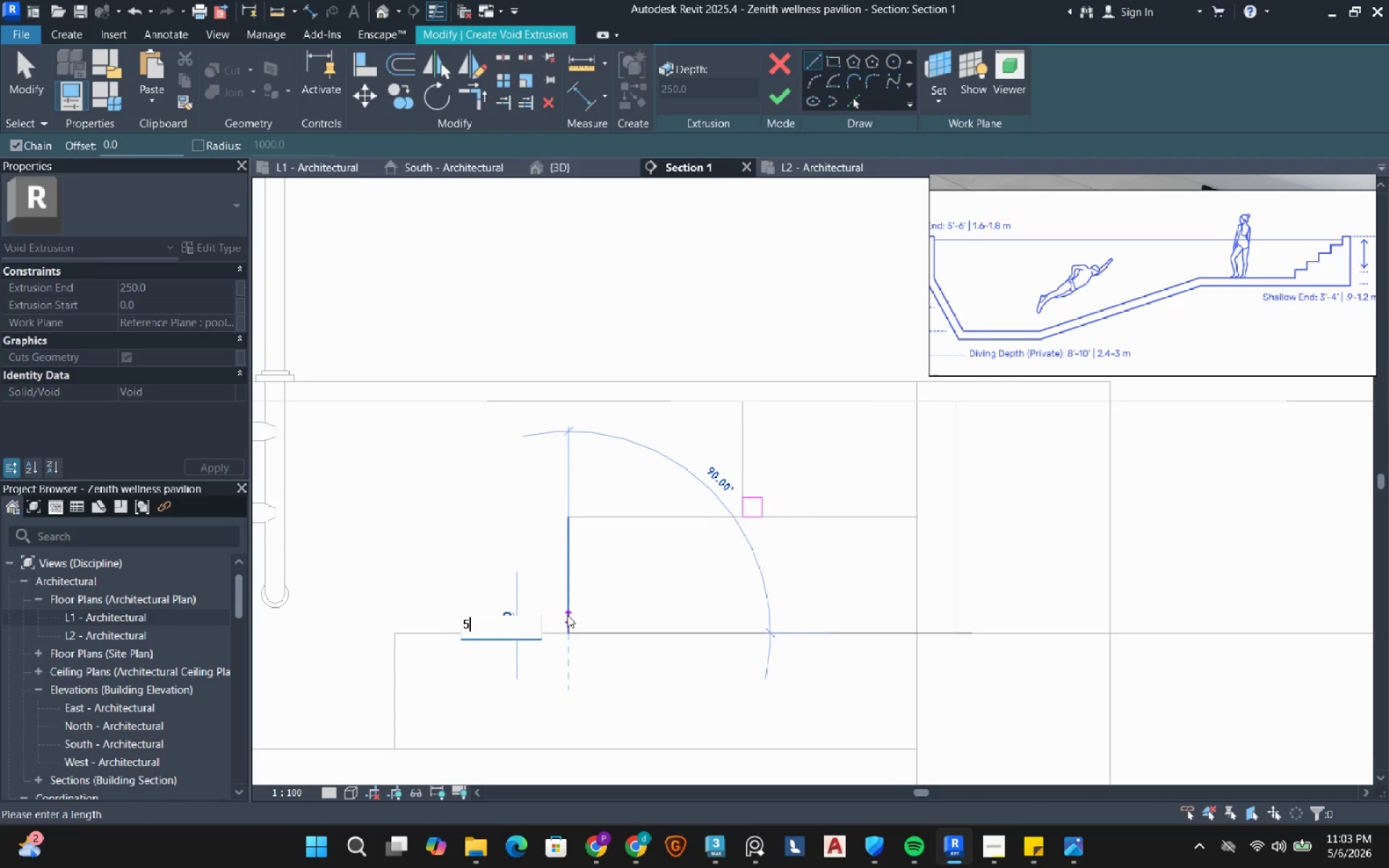 
key(Numpad0)
 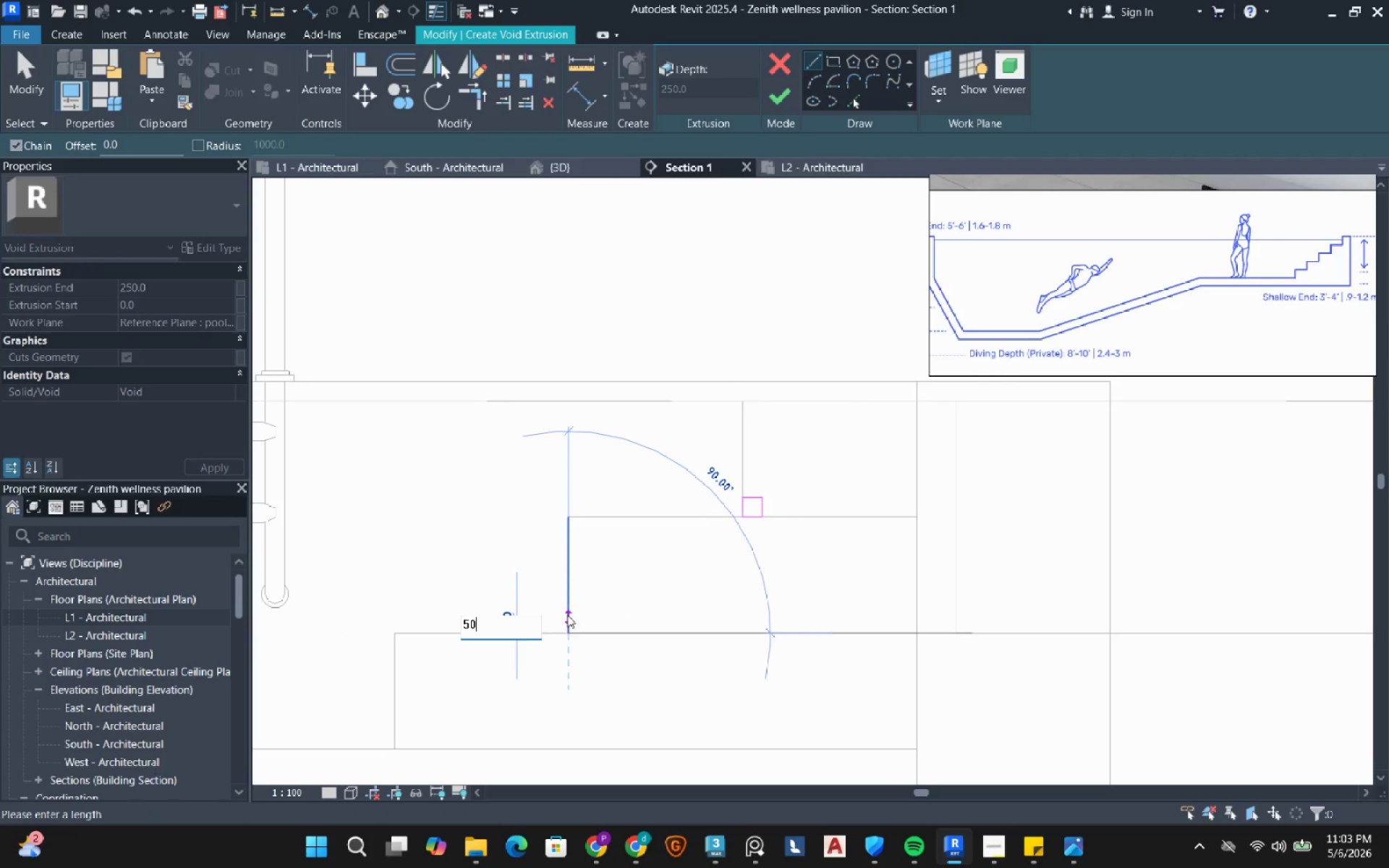 
key(NumpadEnter)
 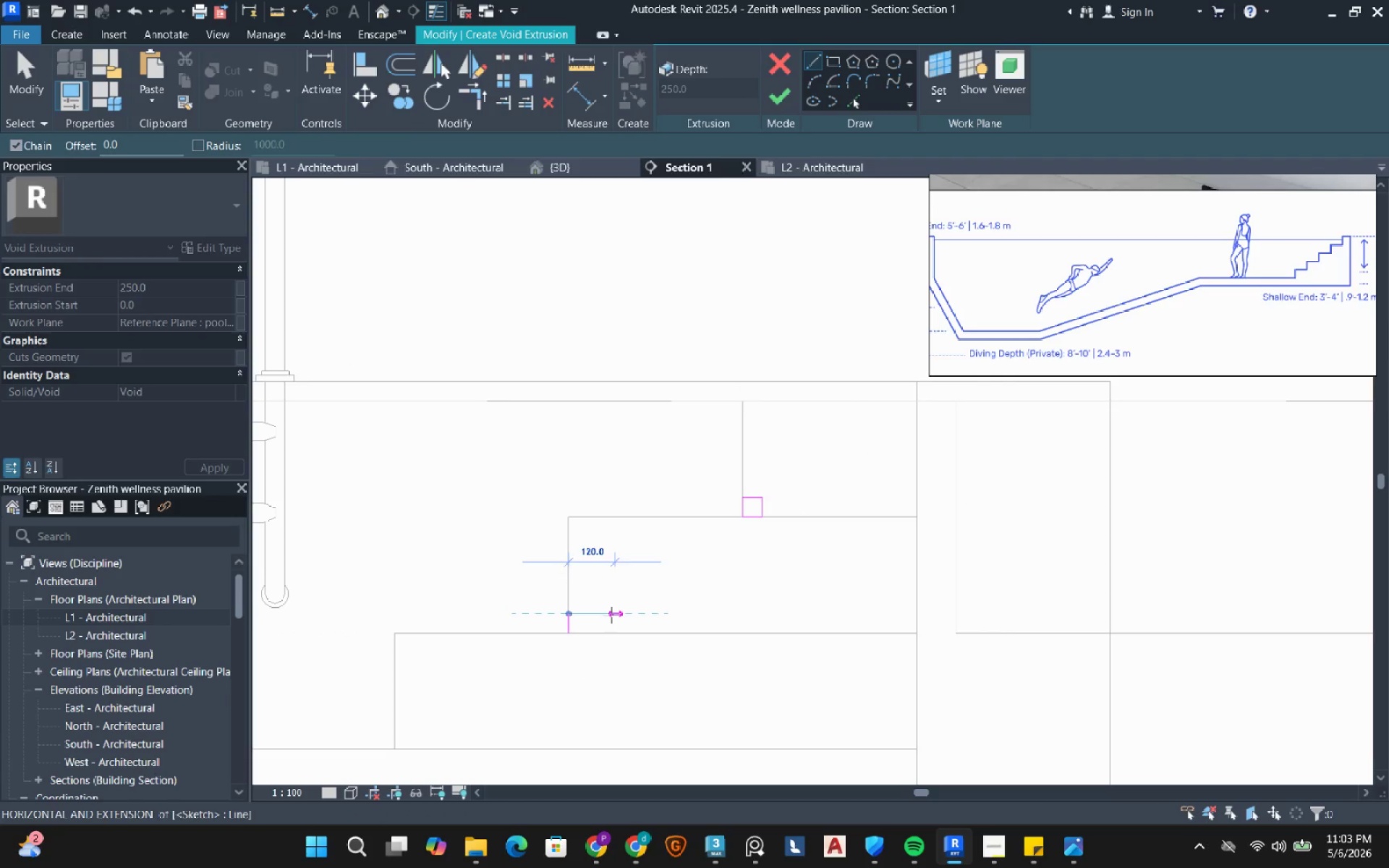 
key(Numpad5)
 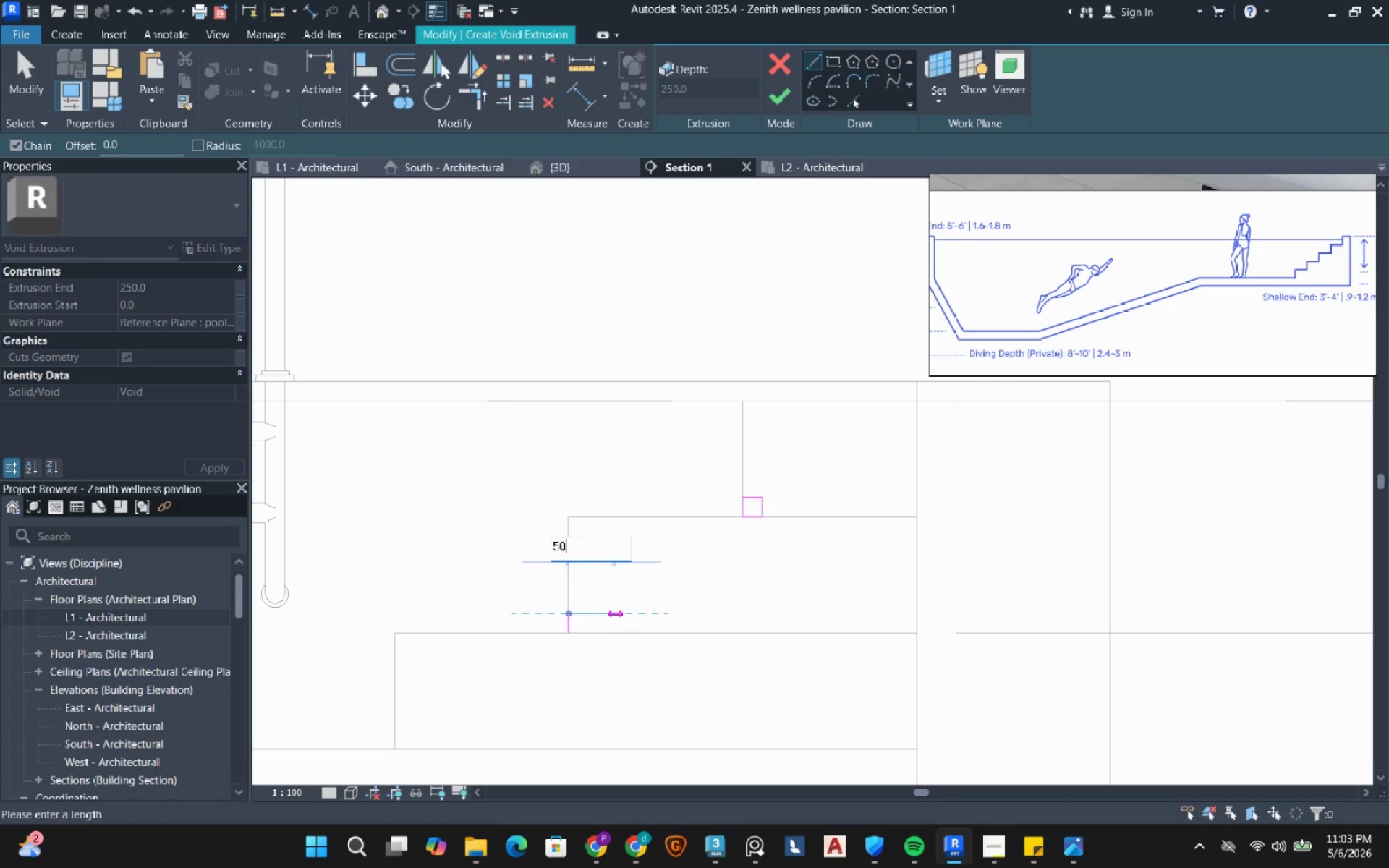 
key(Numpad0)
 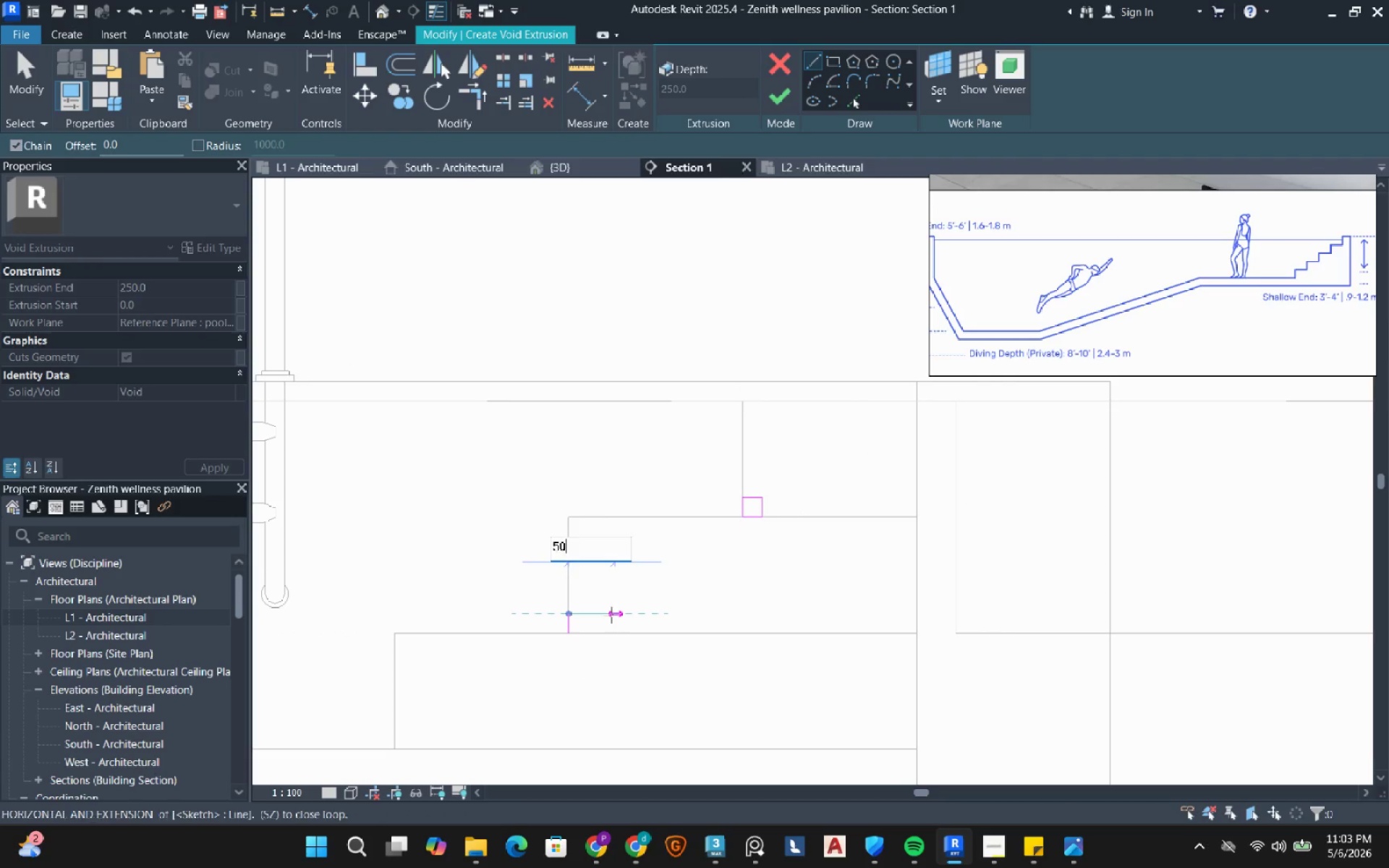 
key(NumpadEnter)
 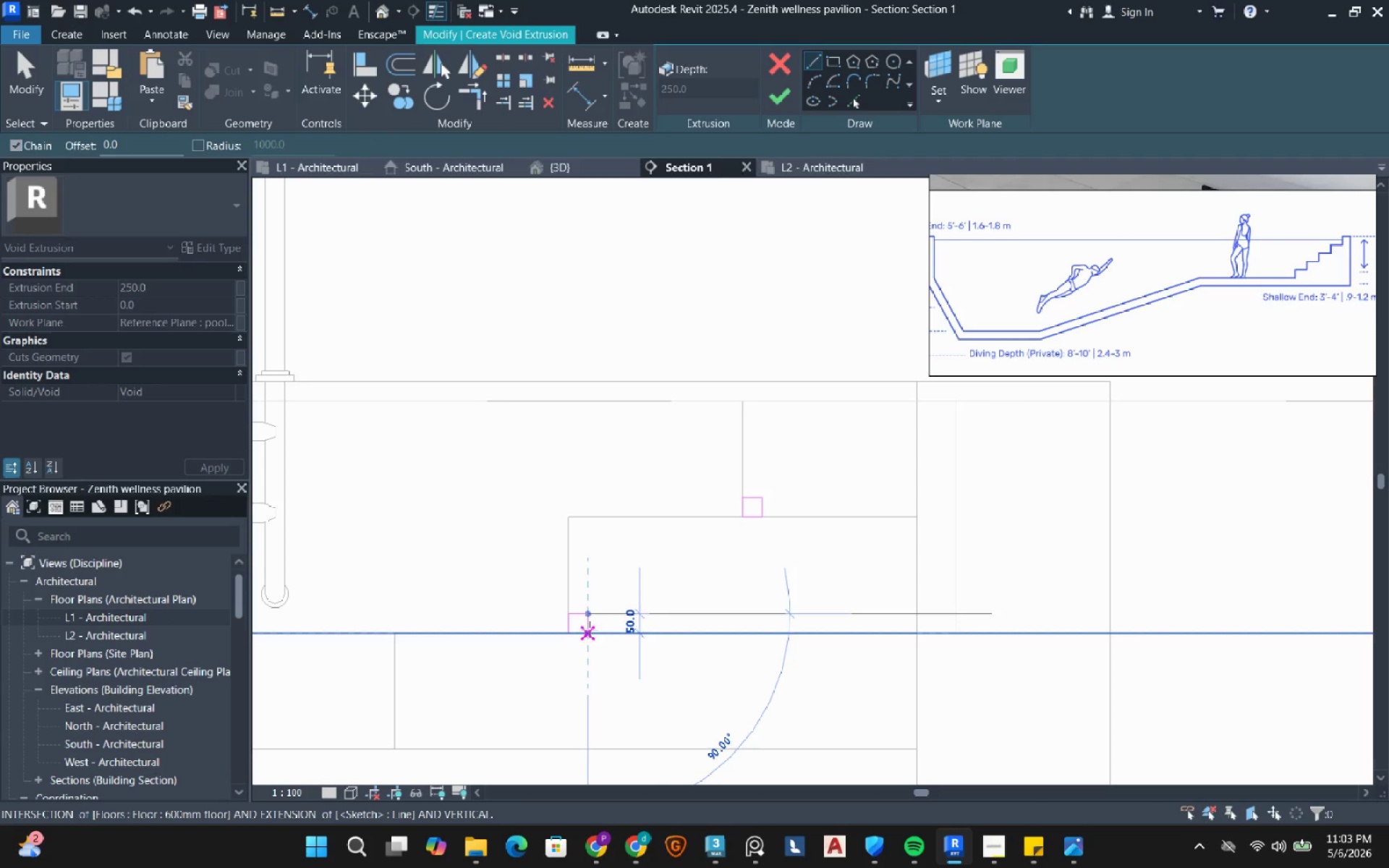 
left_click([589, 631])
 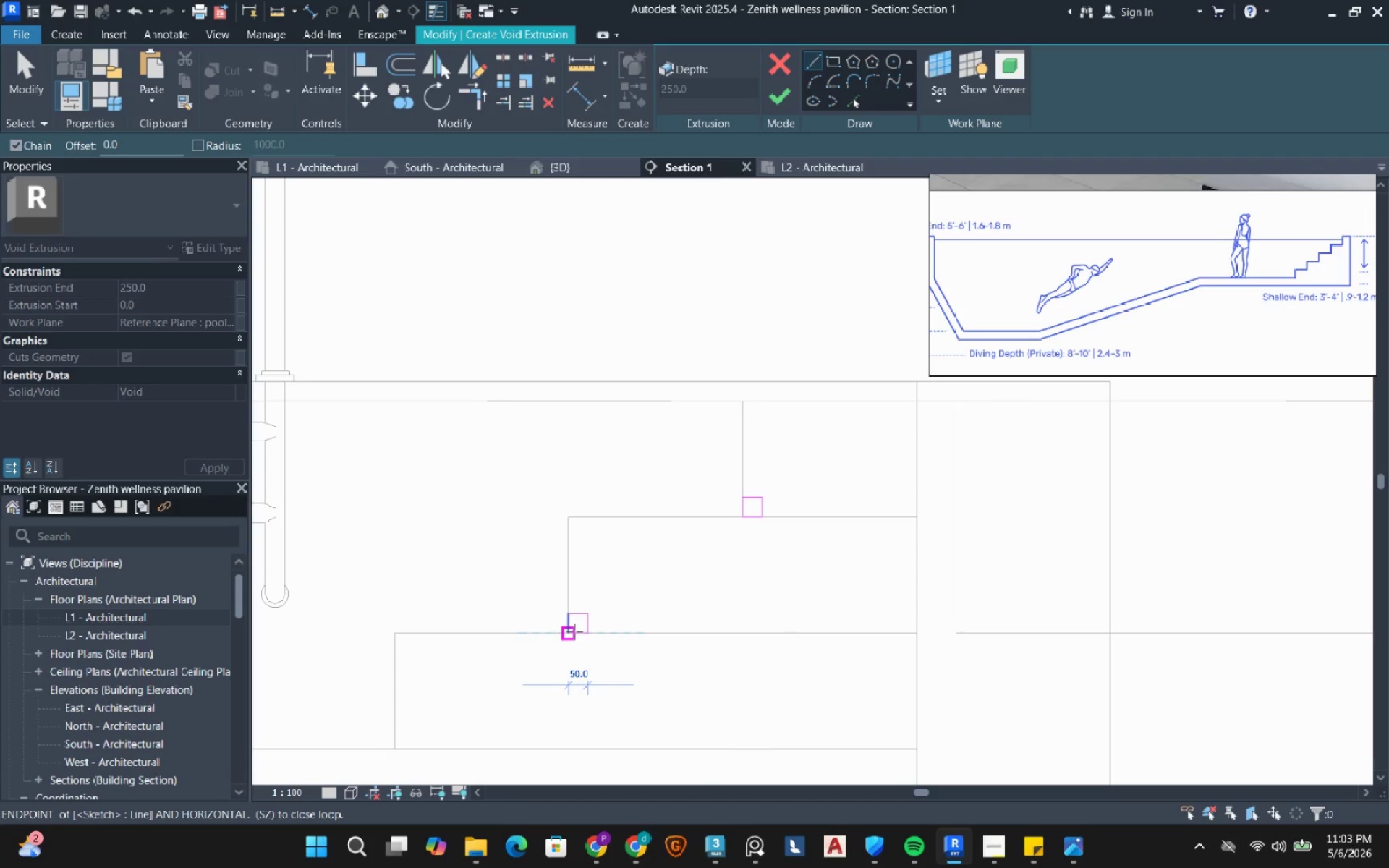 
left_click([574, 631])
 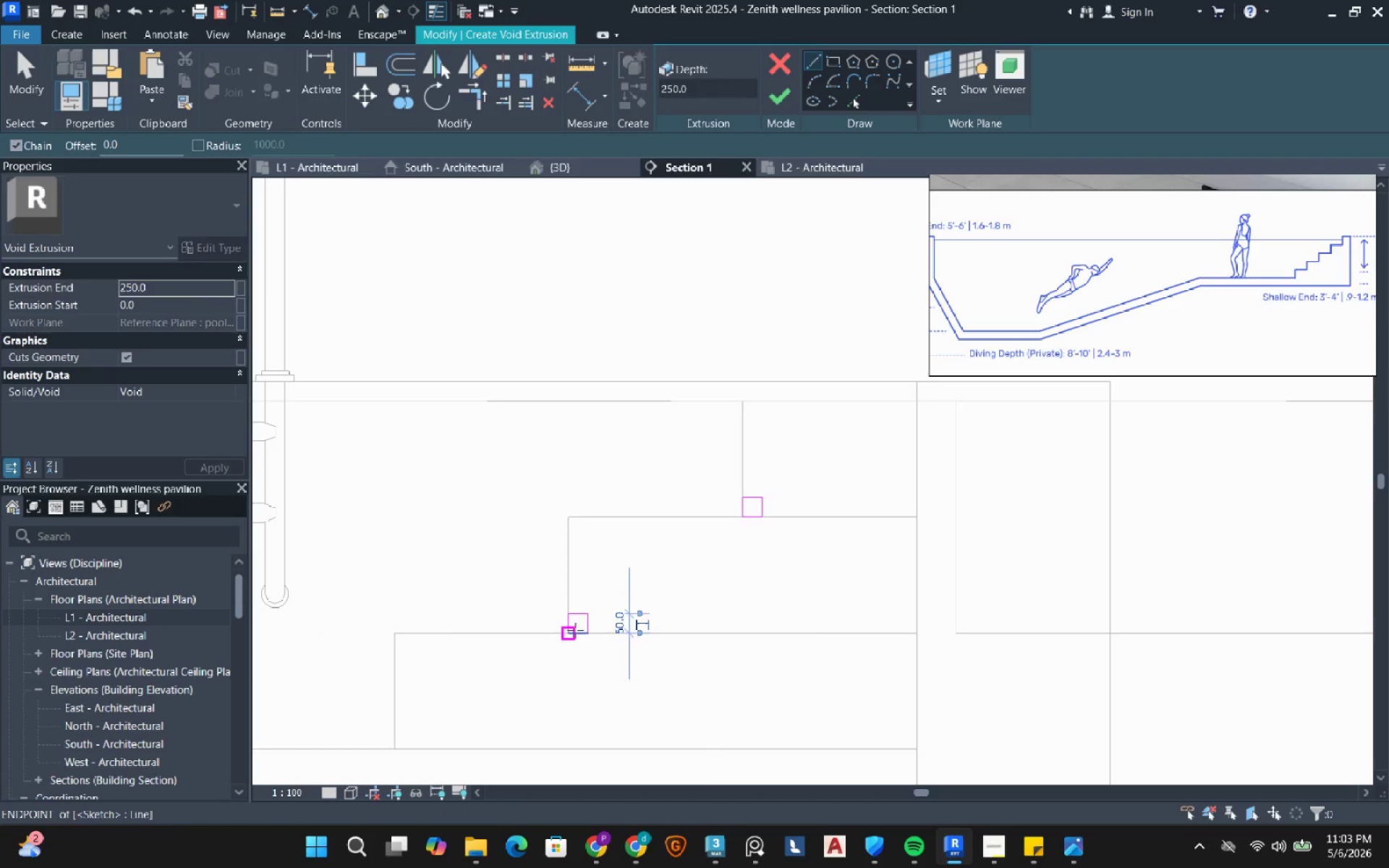 
scroll: coordinate [575, 630], scroll_direction: down, amount: 3.0
 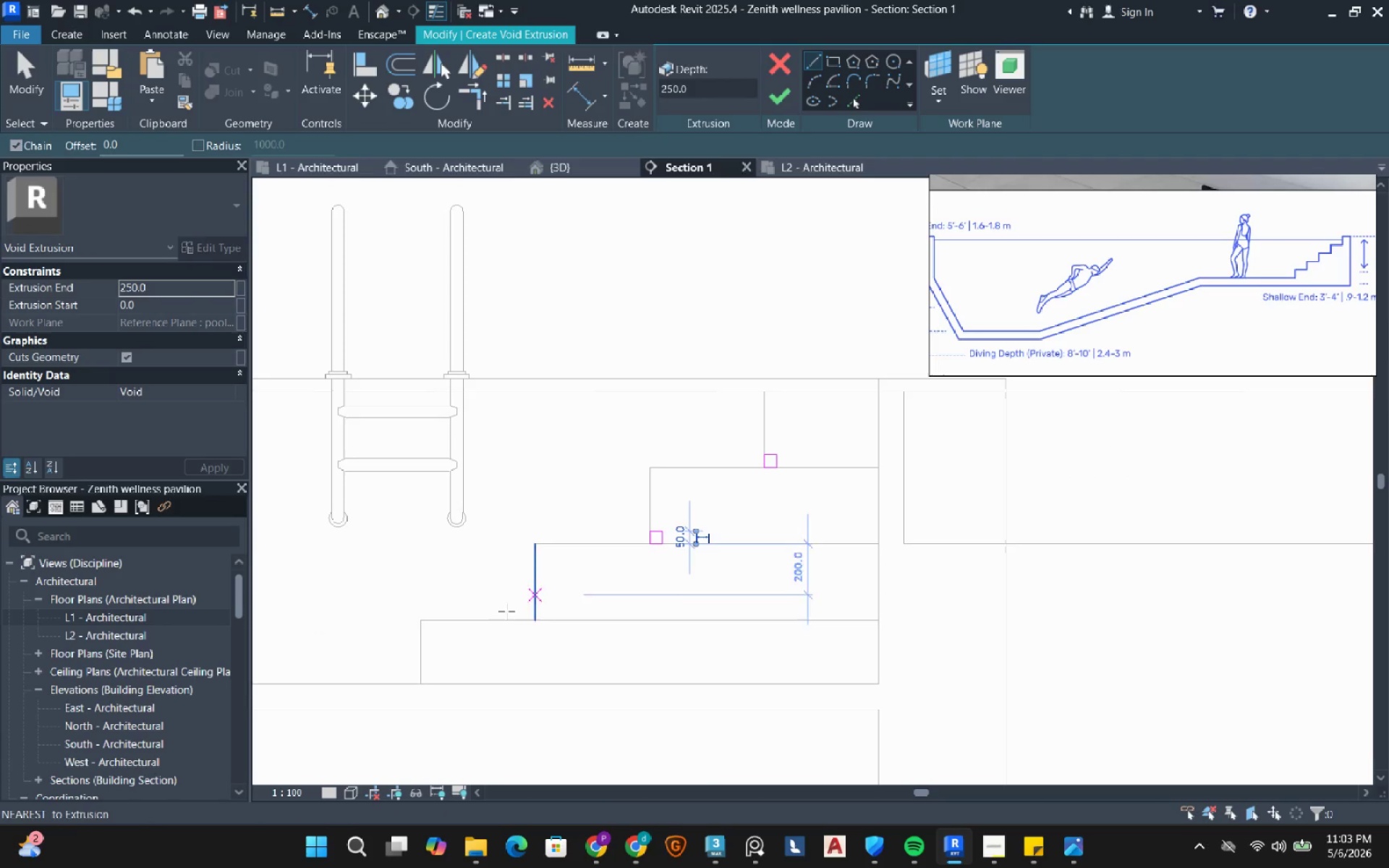 
scroll: coordinate [503, 615], scroll_direction: up, amount: 2.0
 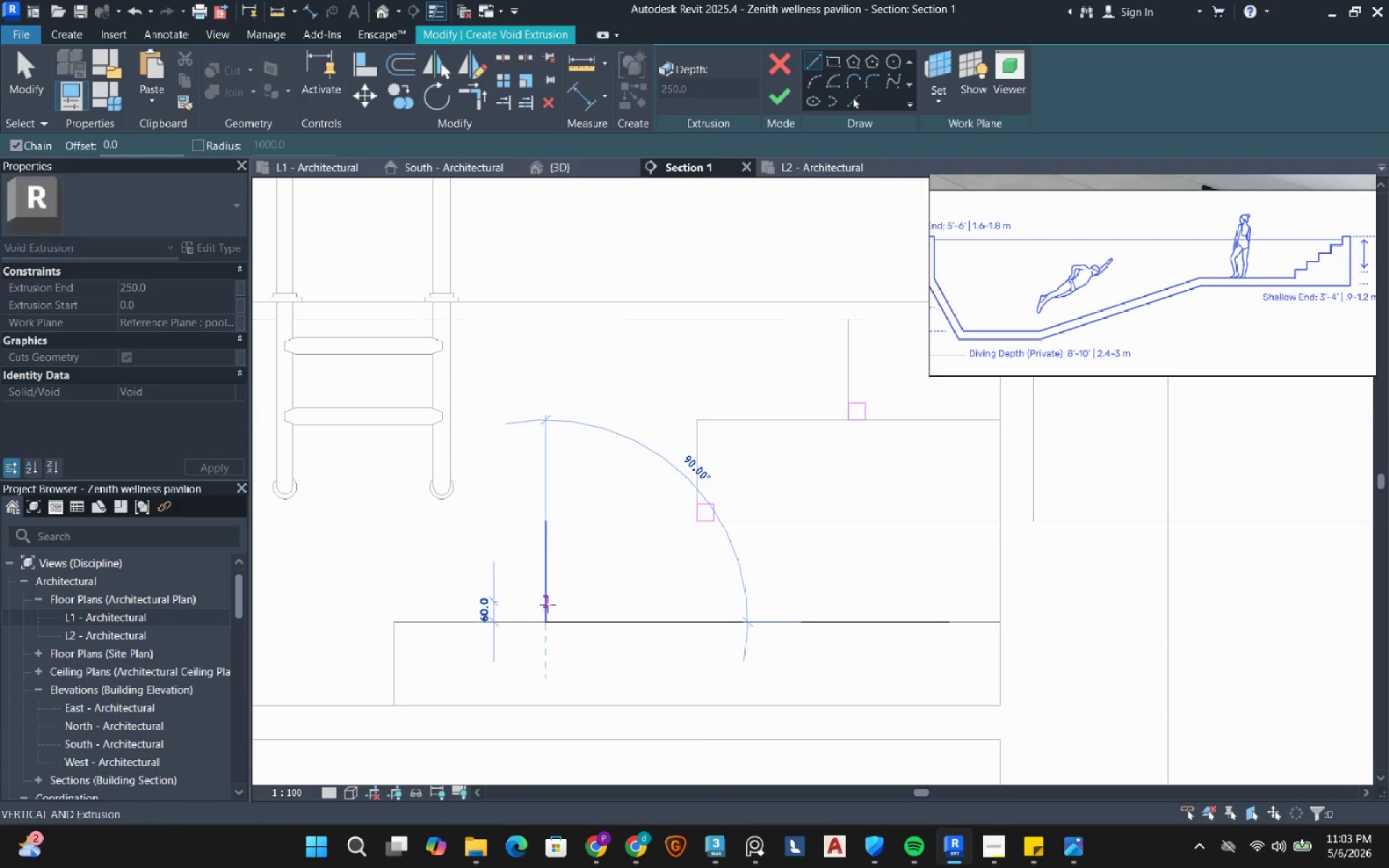 
key(Numpad5)
 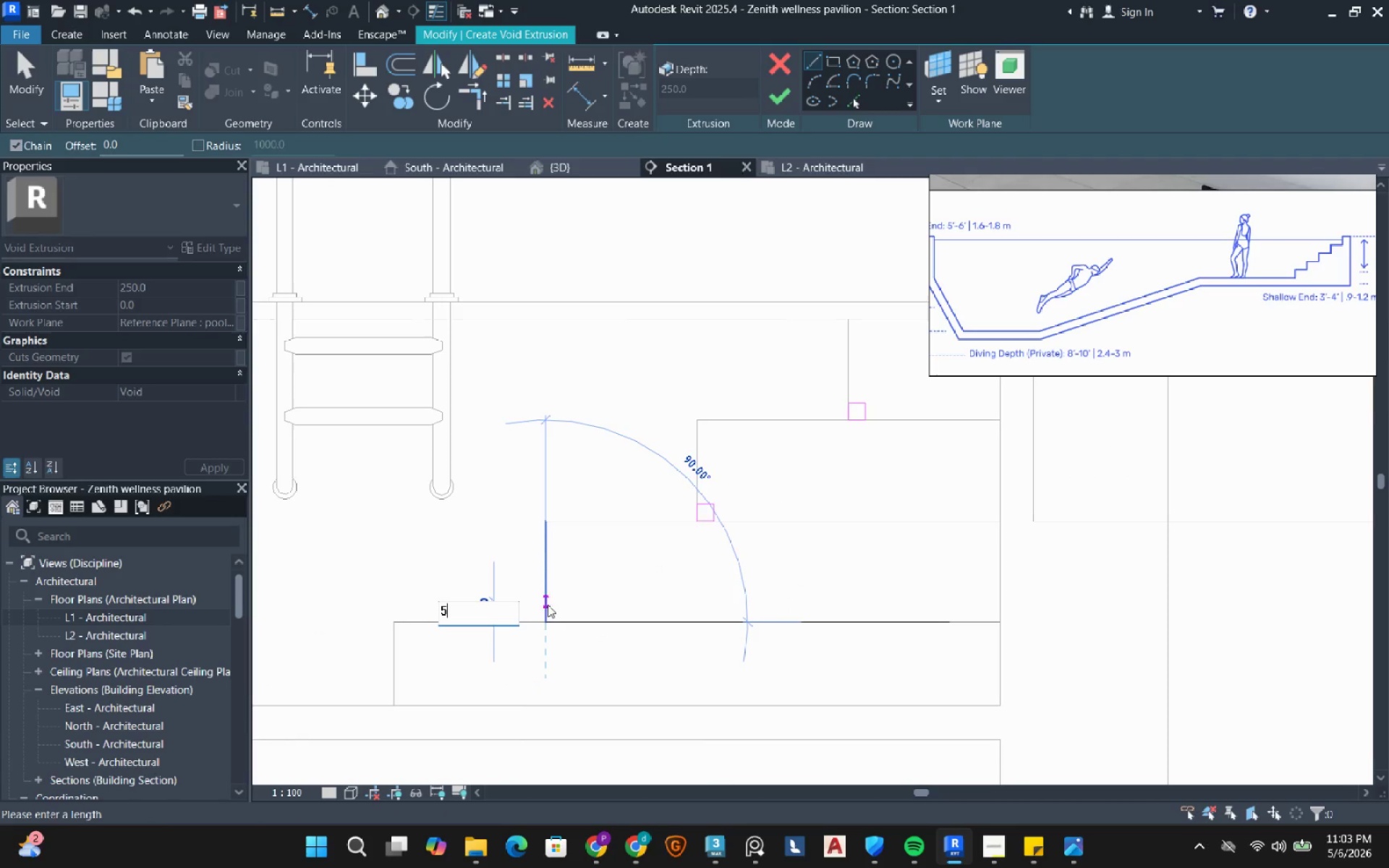 
key(Numpad0)
 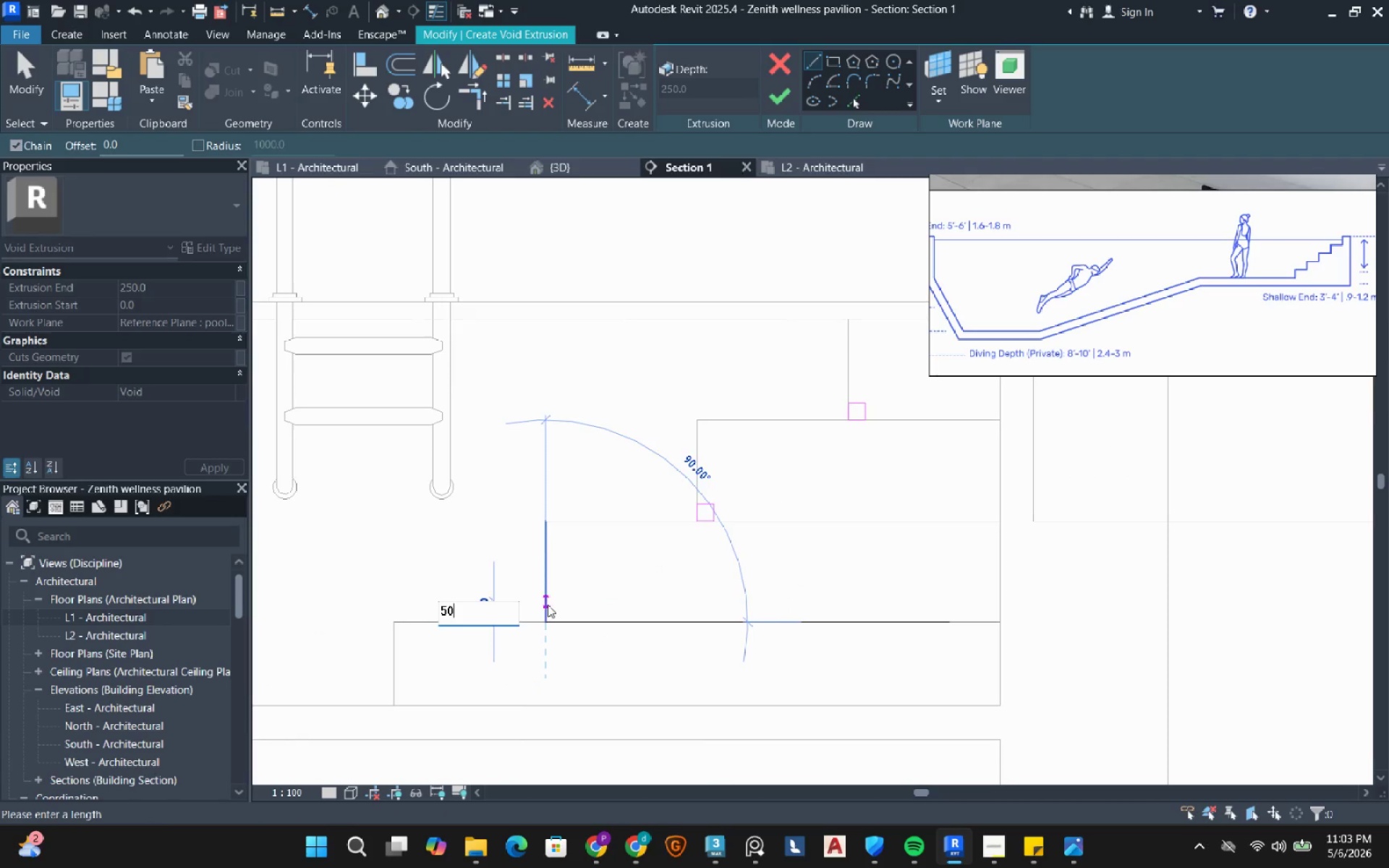 
key(NumpadEnter)
 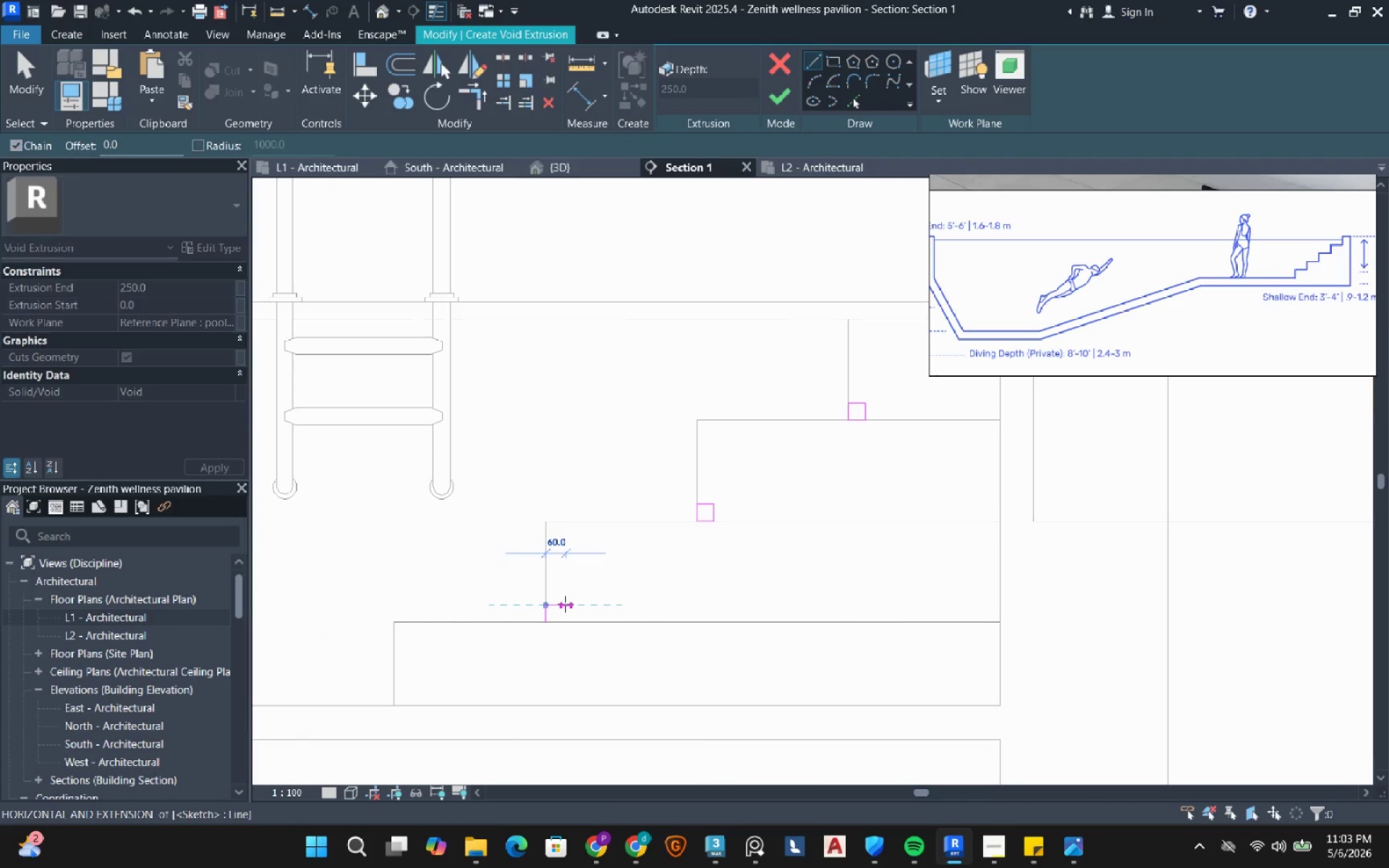 
key(Numpad5)
 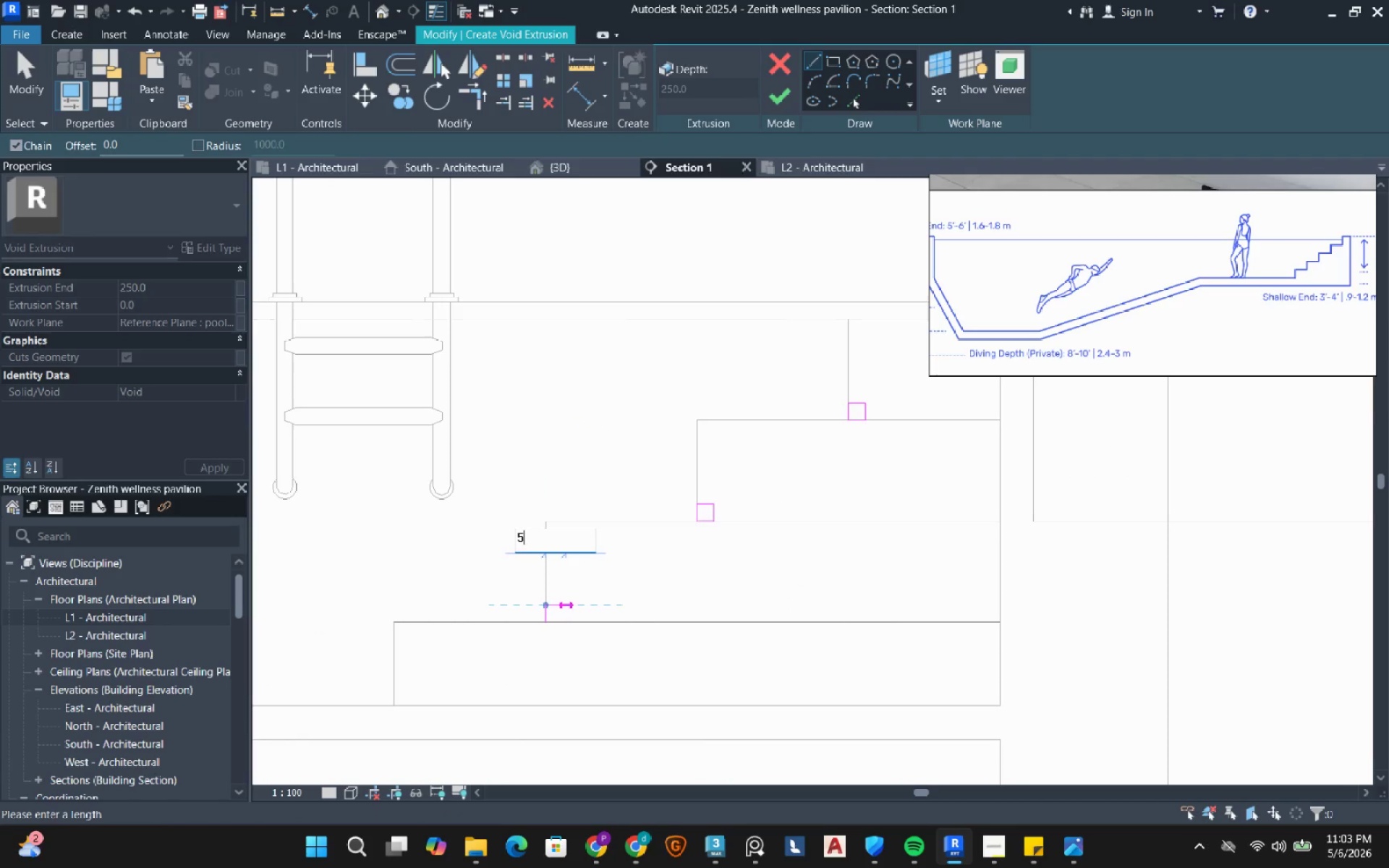 
key(Numpad0)
 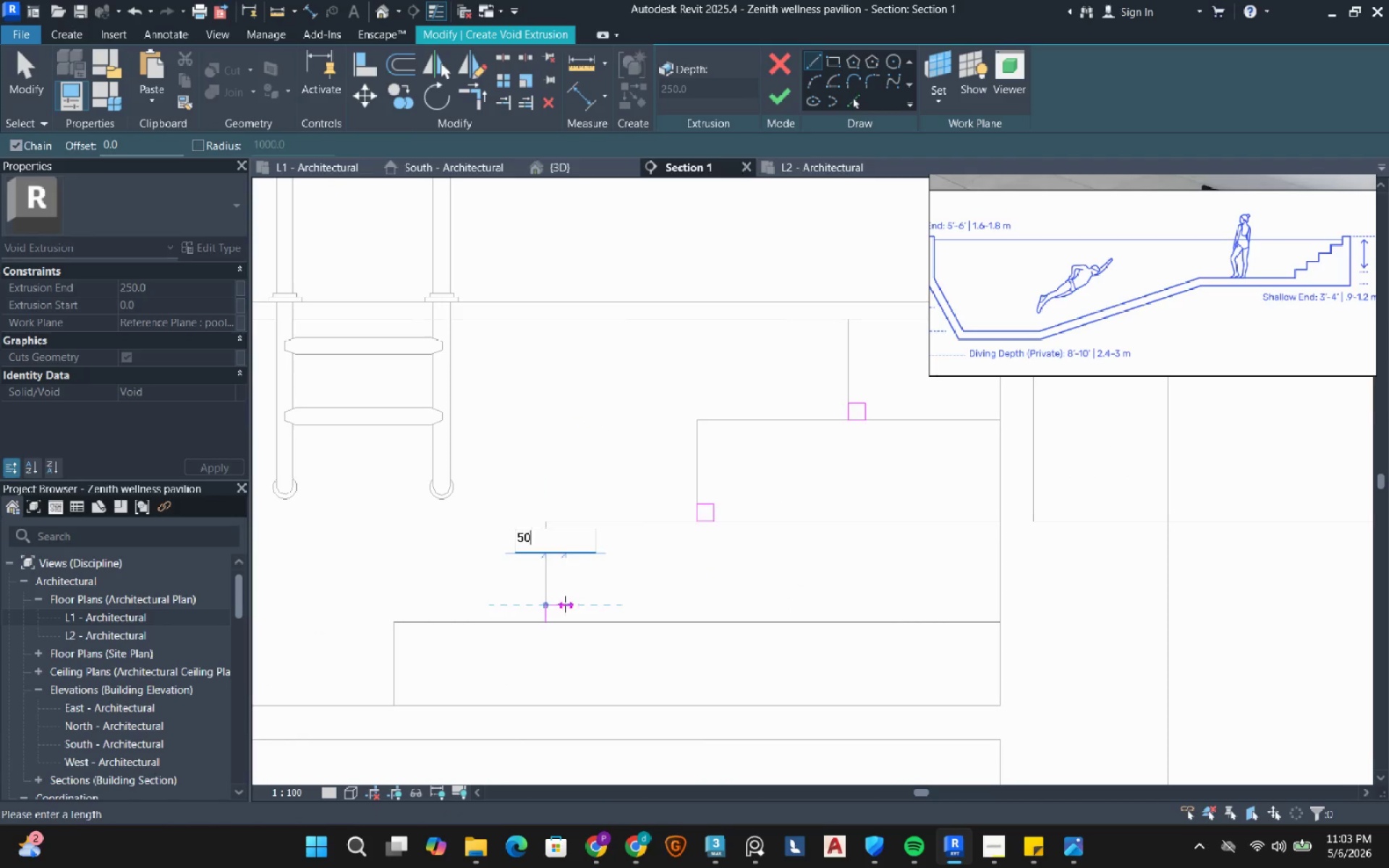 
key(NumpadEnter)
 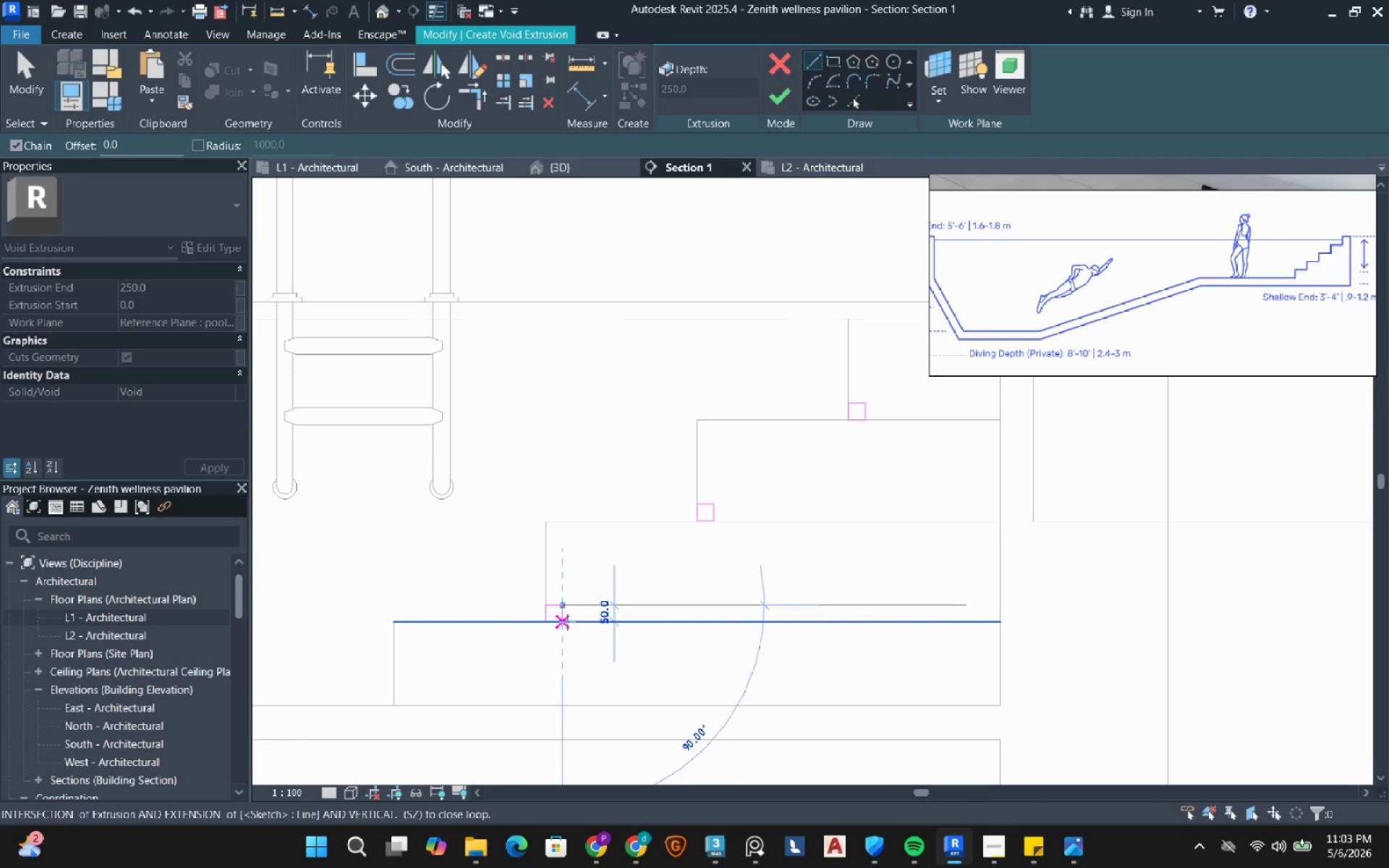 
left_click([567, 622])
 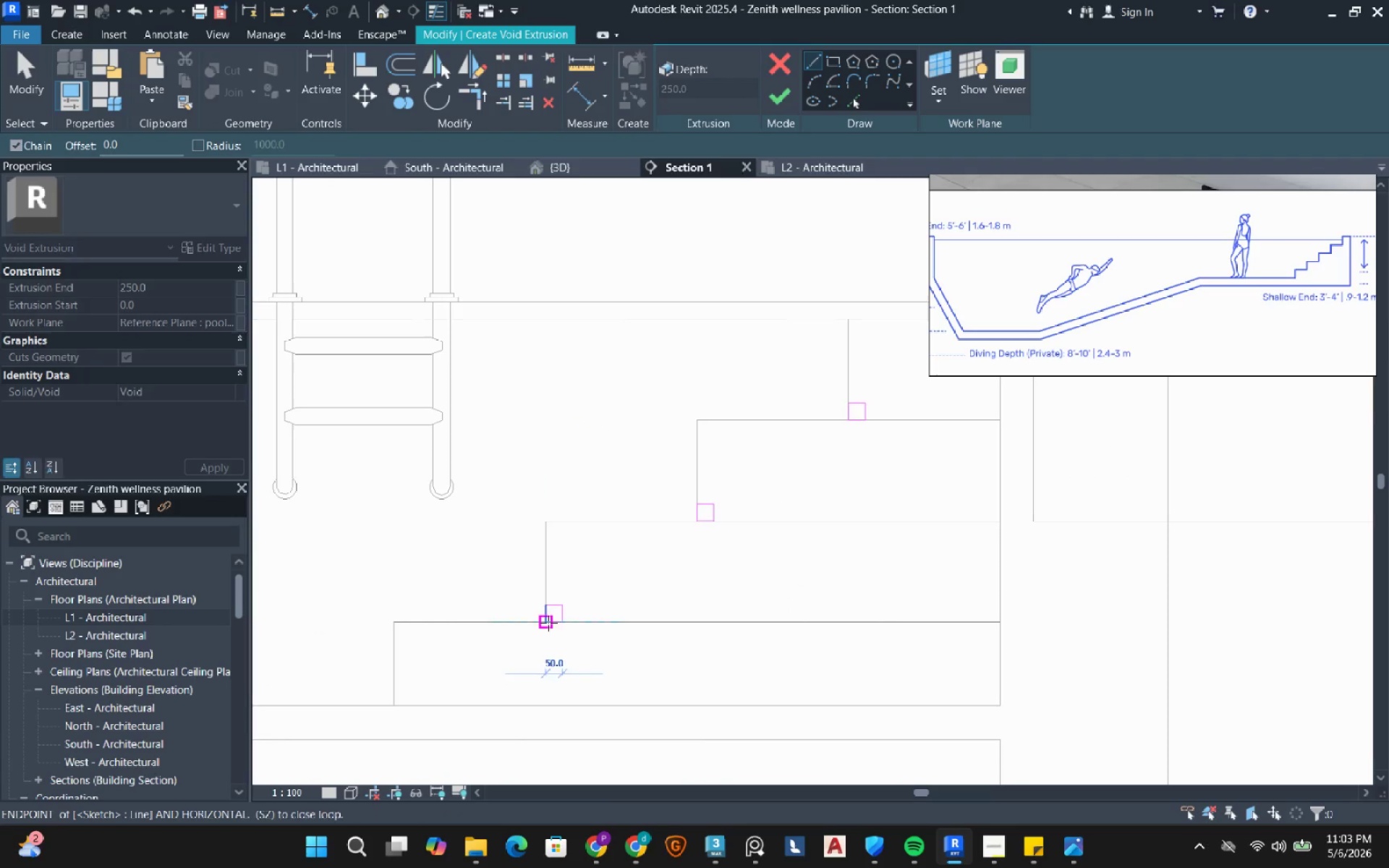 
left_click([548, 623])
 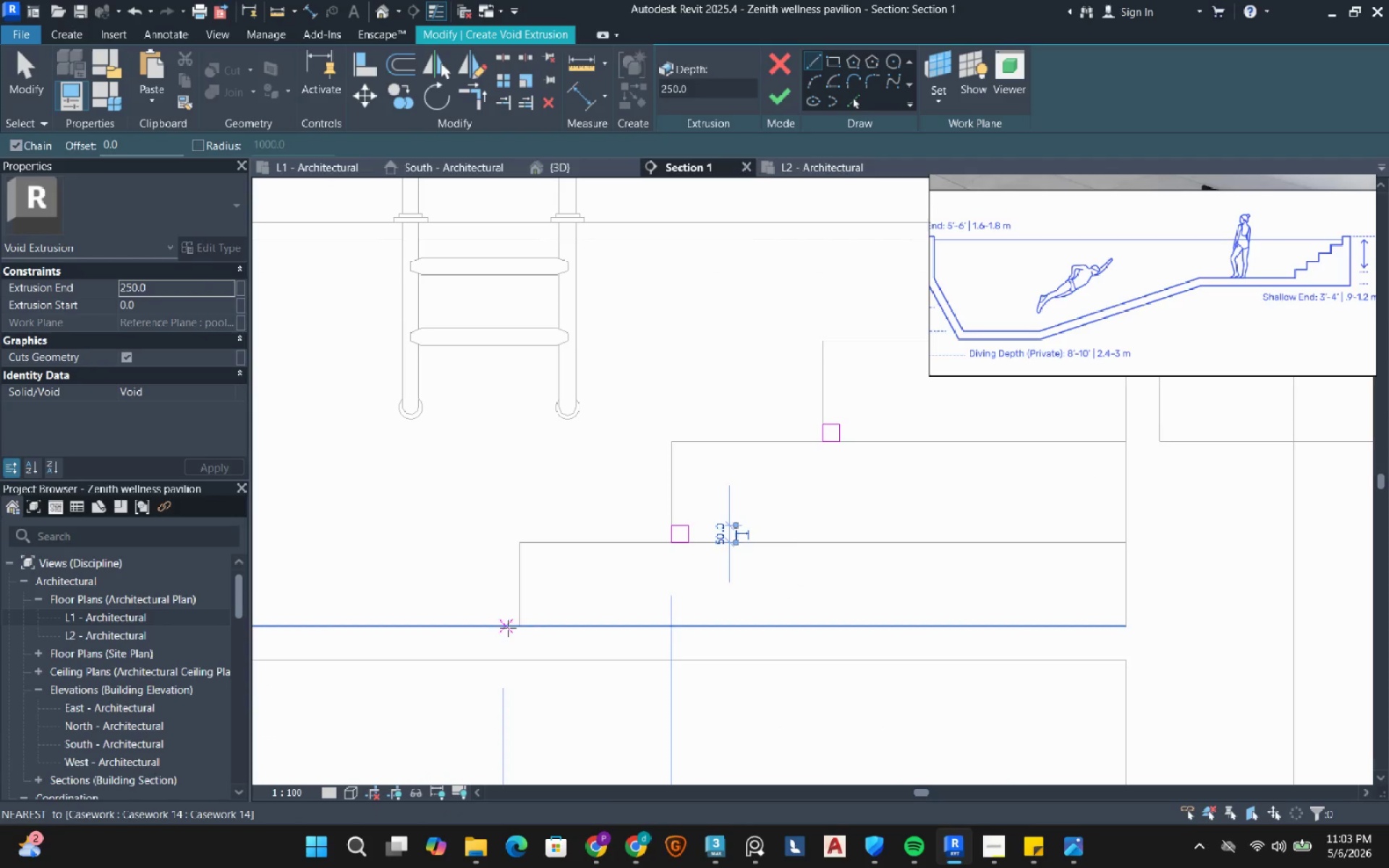 
left_click([520, 628])
 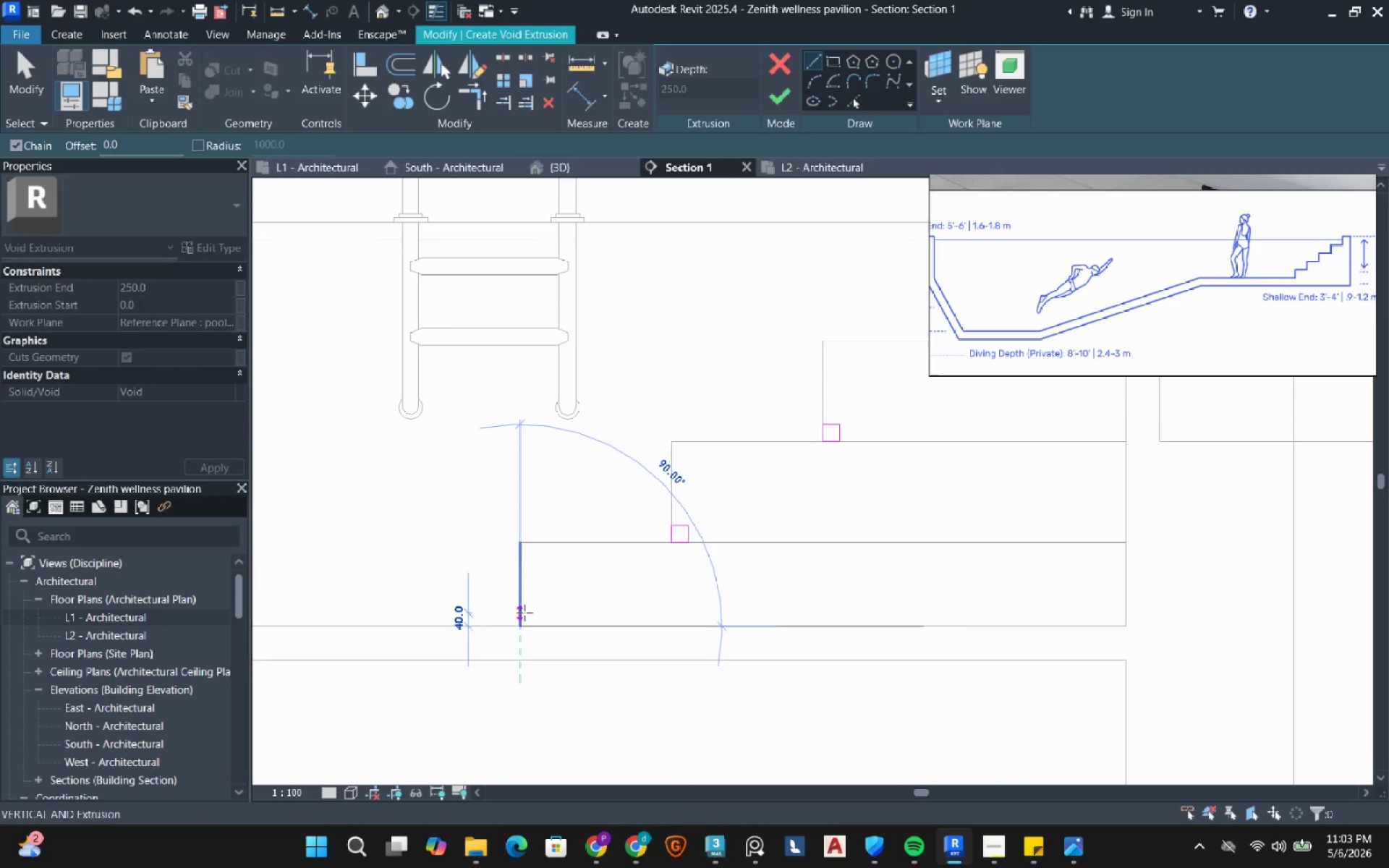 
key(Numpad5)
 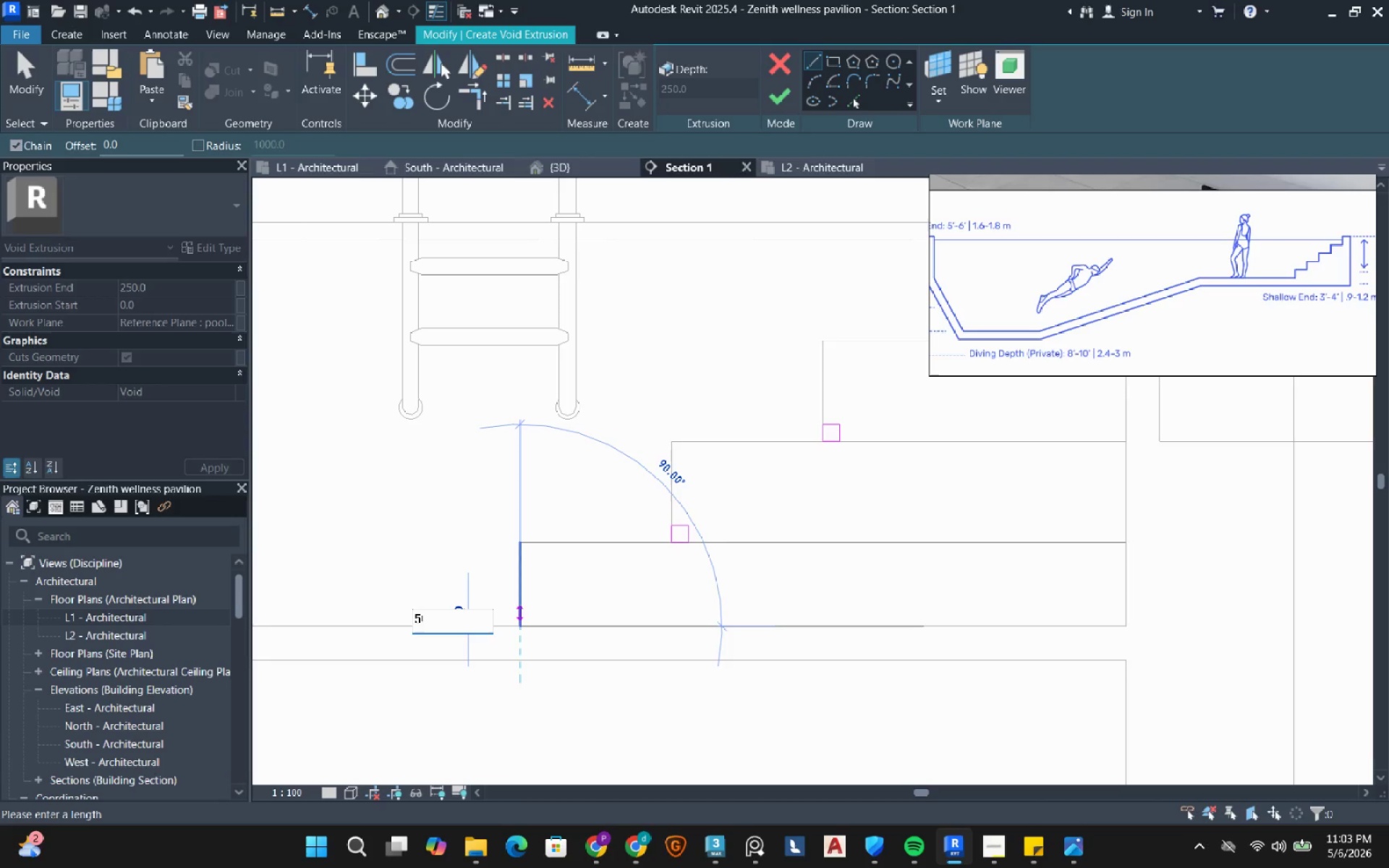 
key(Numpad0)
 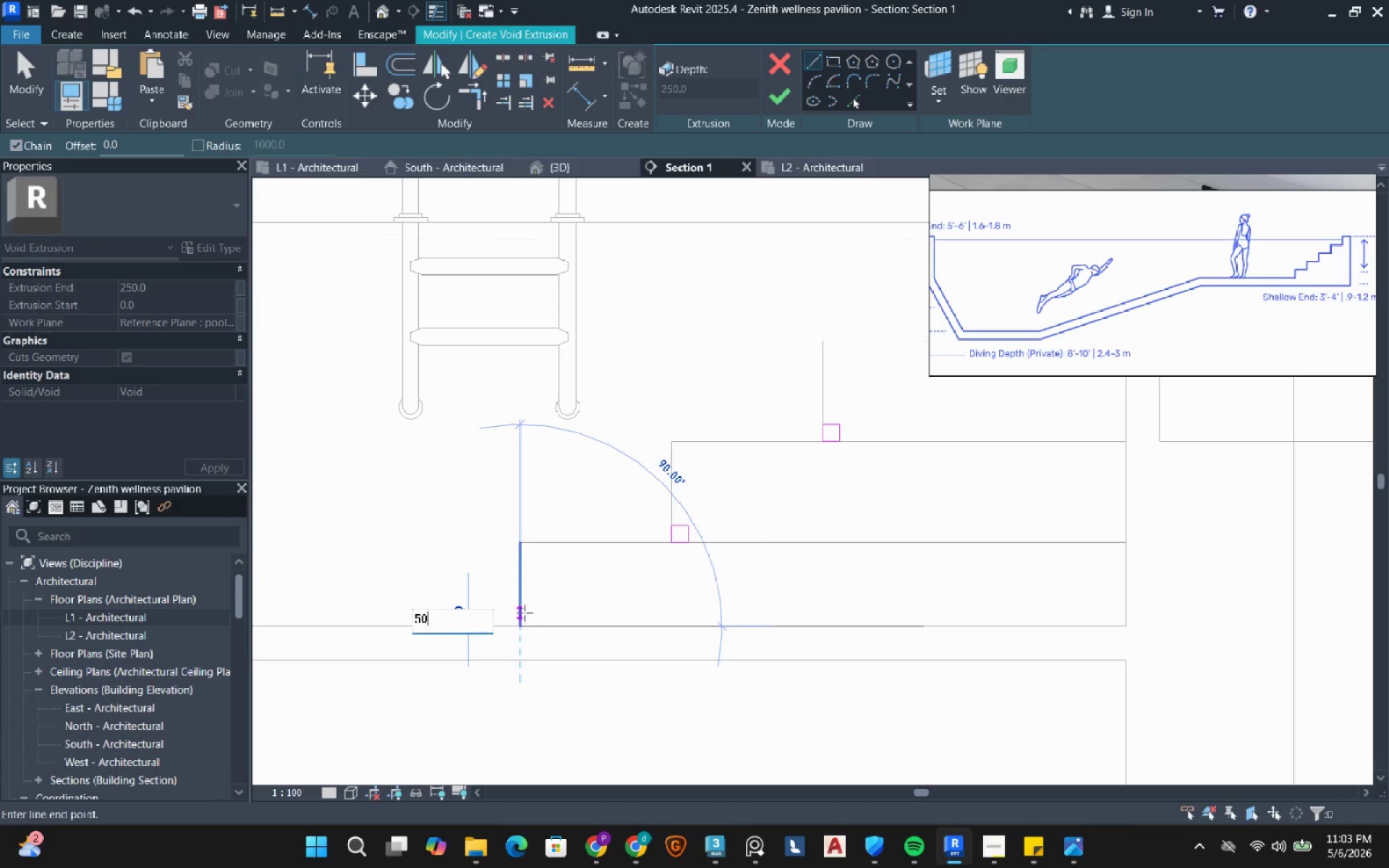 
key(NumpadEnter)
 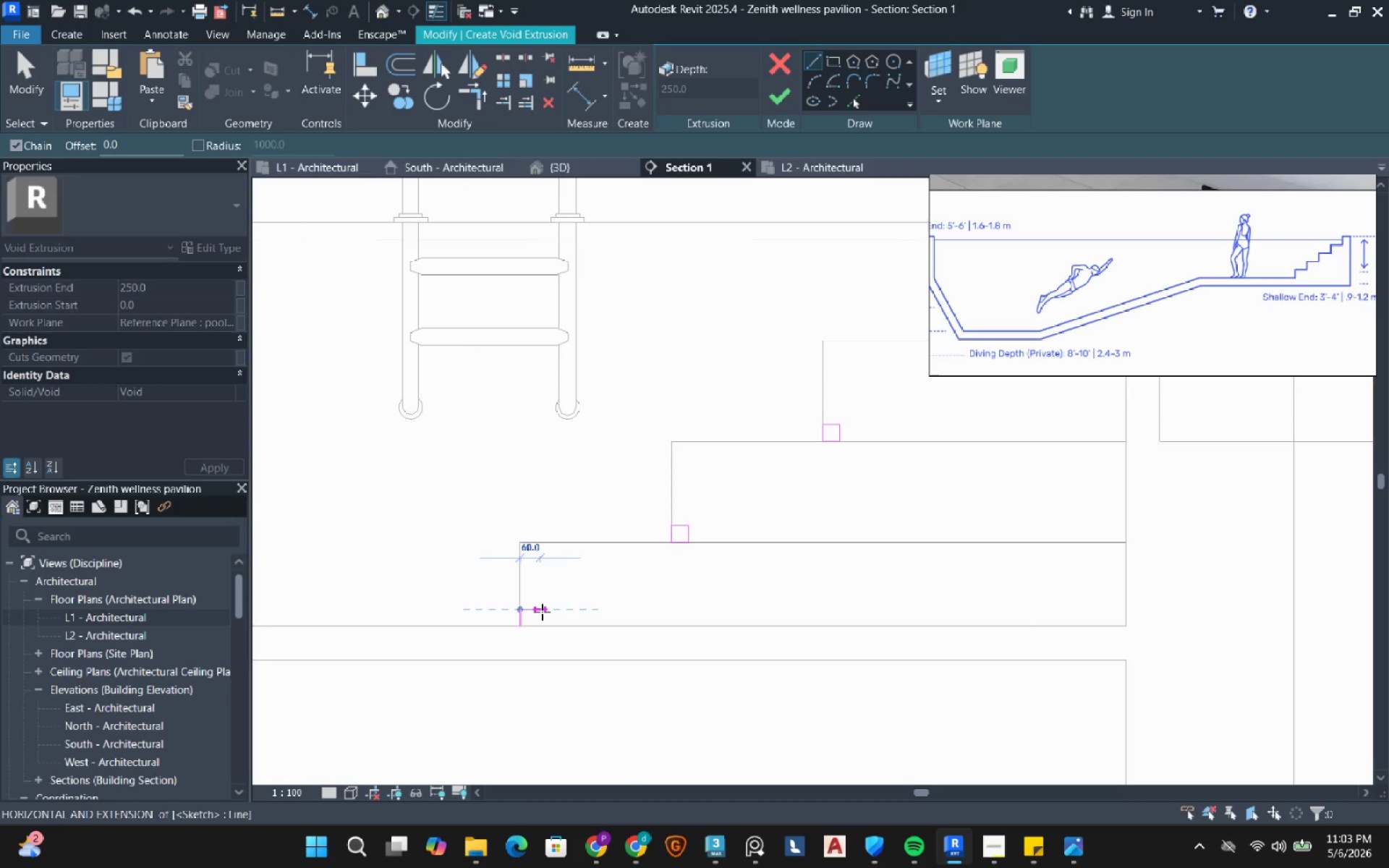 
key(Numpad5)
 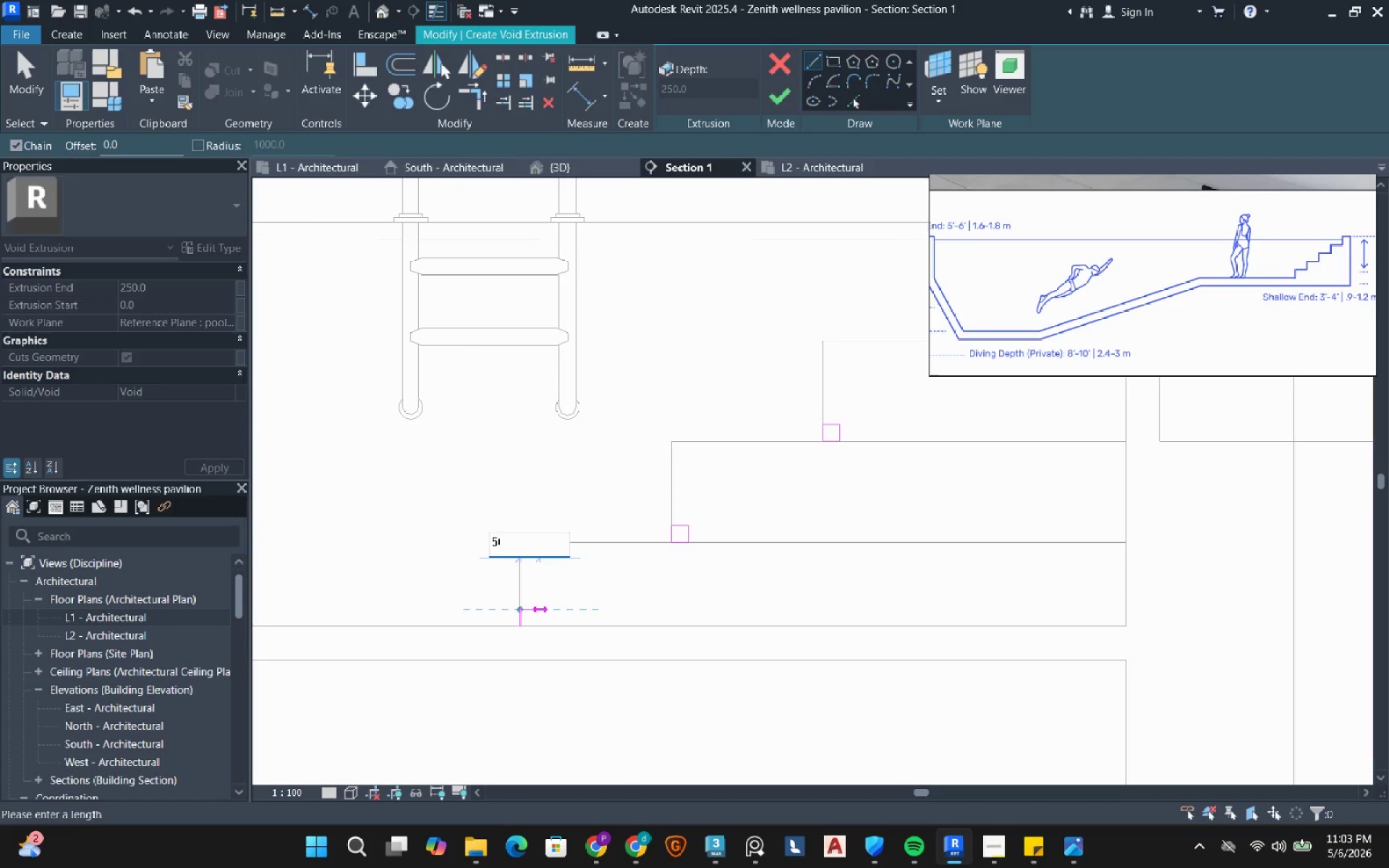 
key(Numpad0)
 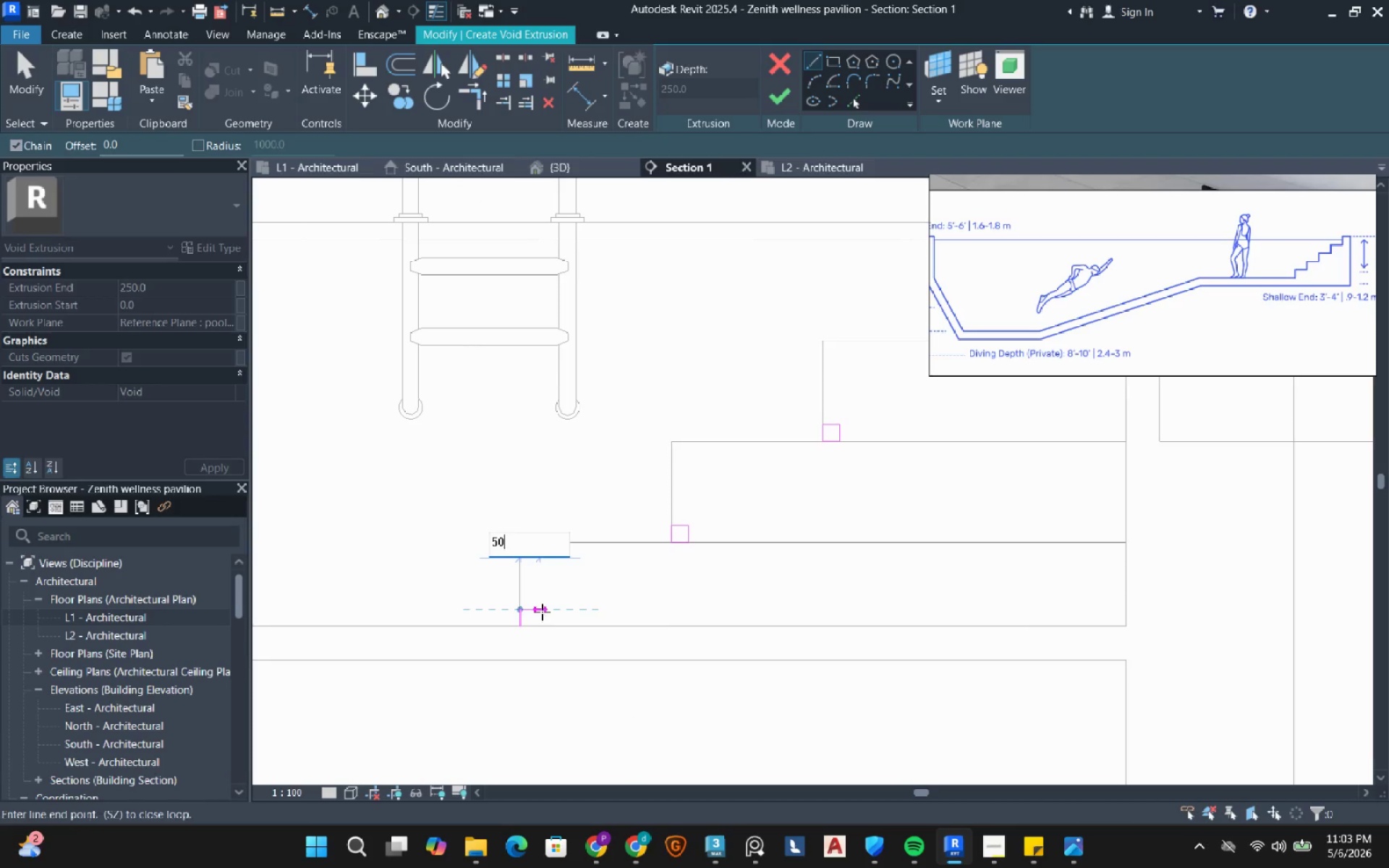 
key(NumpadEnter)
 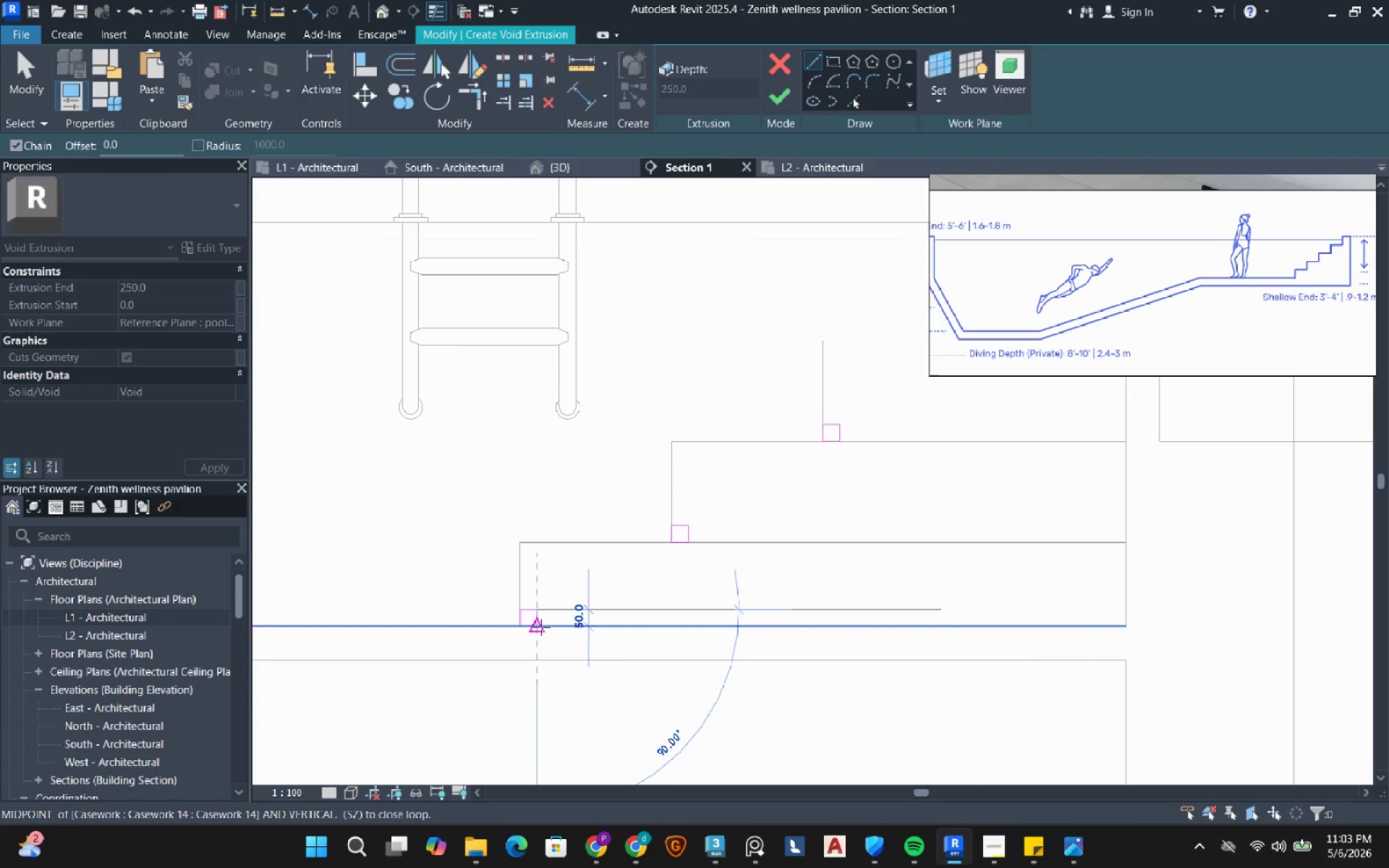 
left_click([541, 627])
 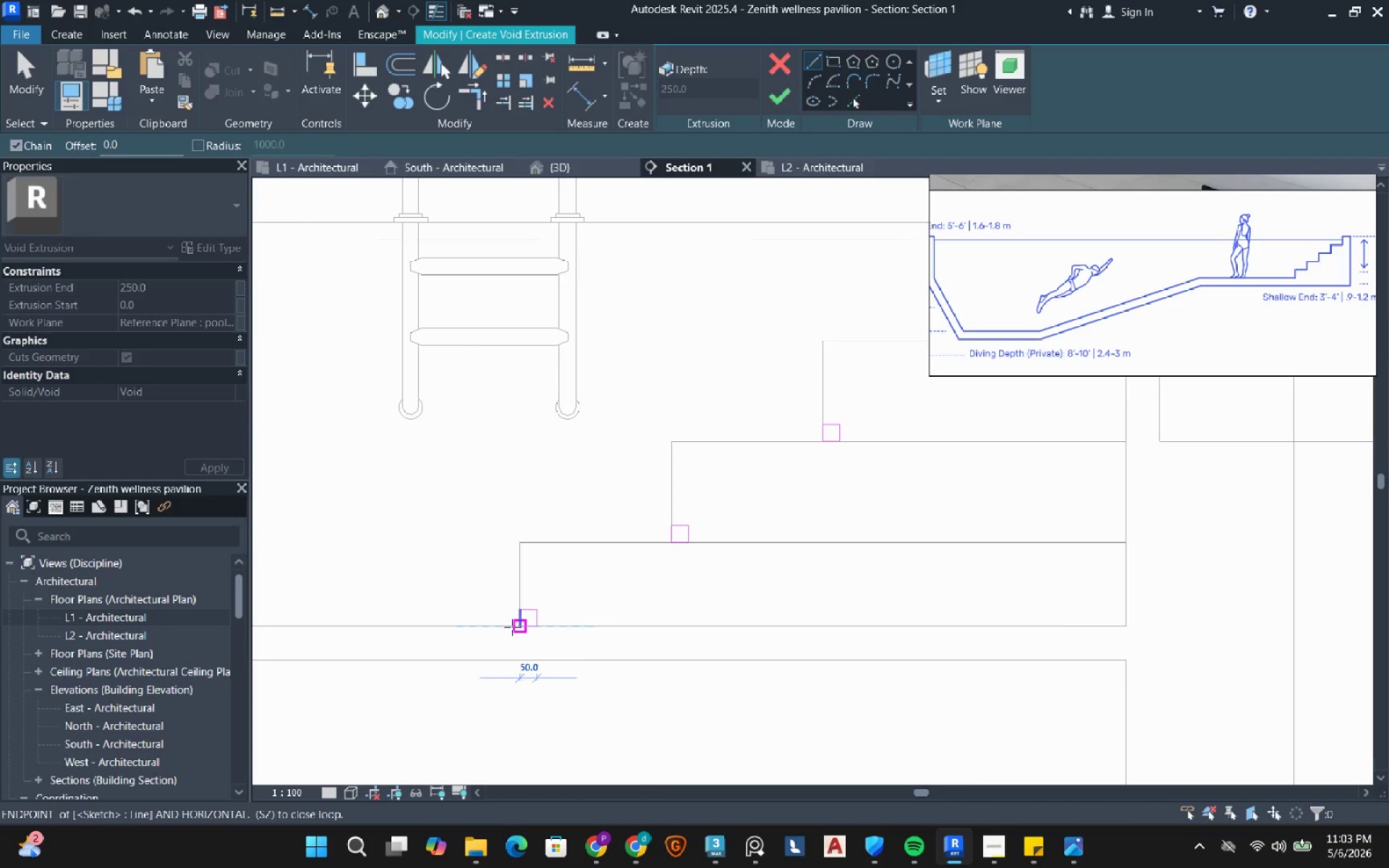 
left_click([512, 627])
 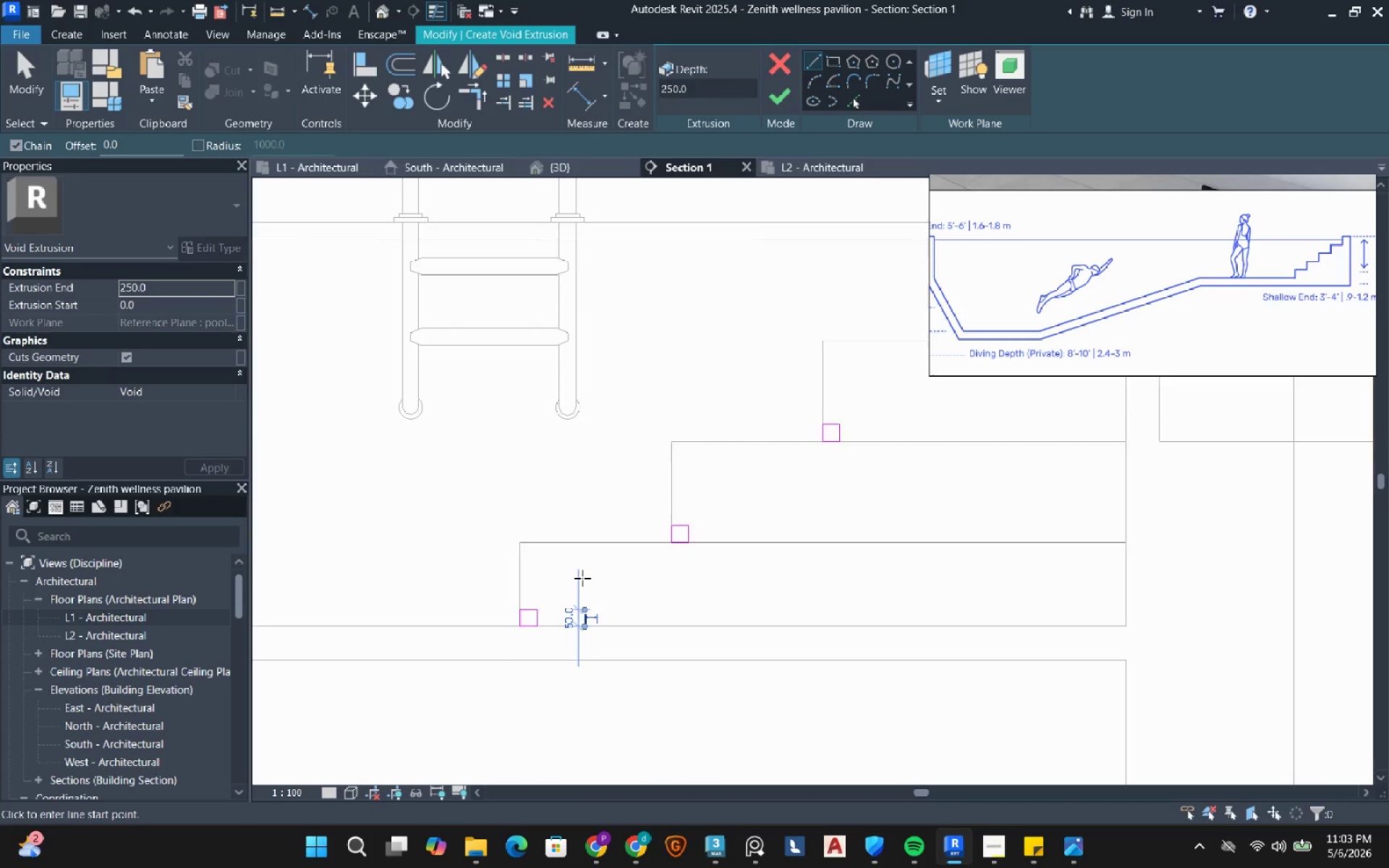 
scroll: coordinate [582, 578], scroll_direction: down, amount: 6.0
 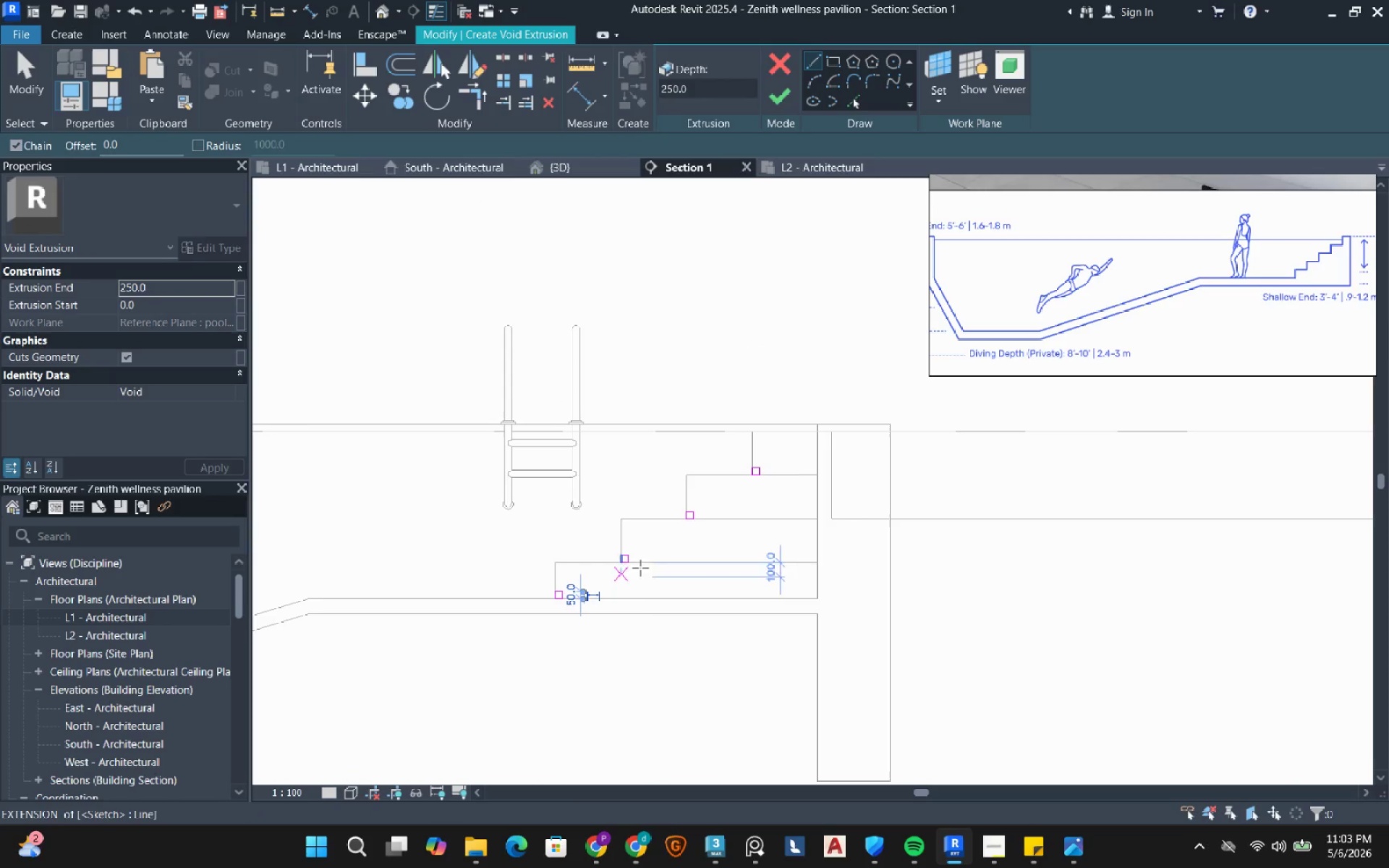 
key(Escape)
 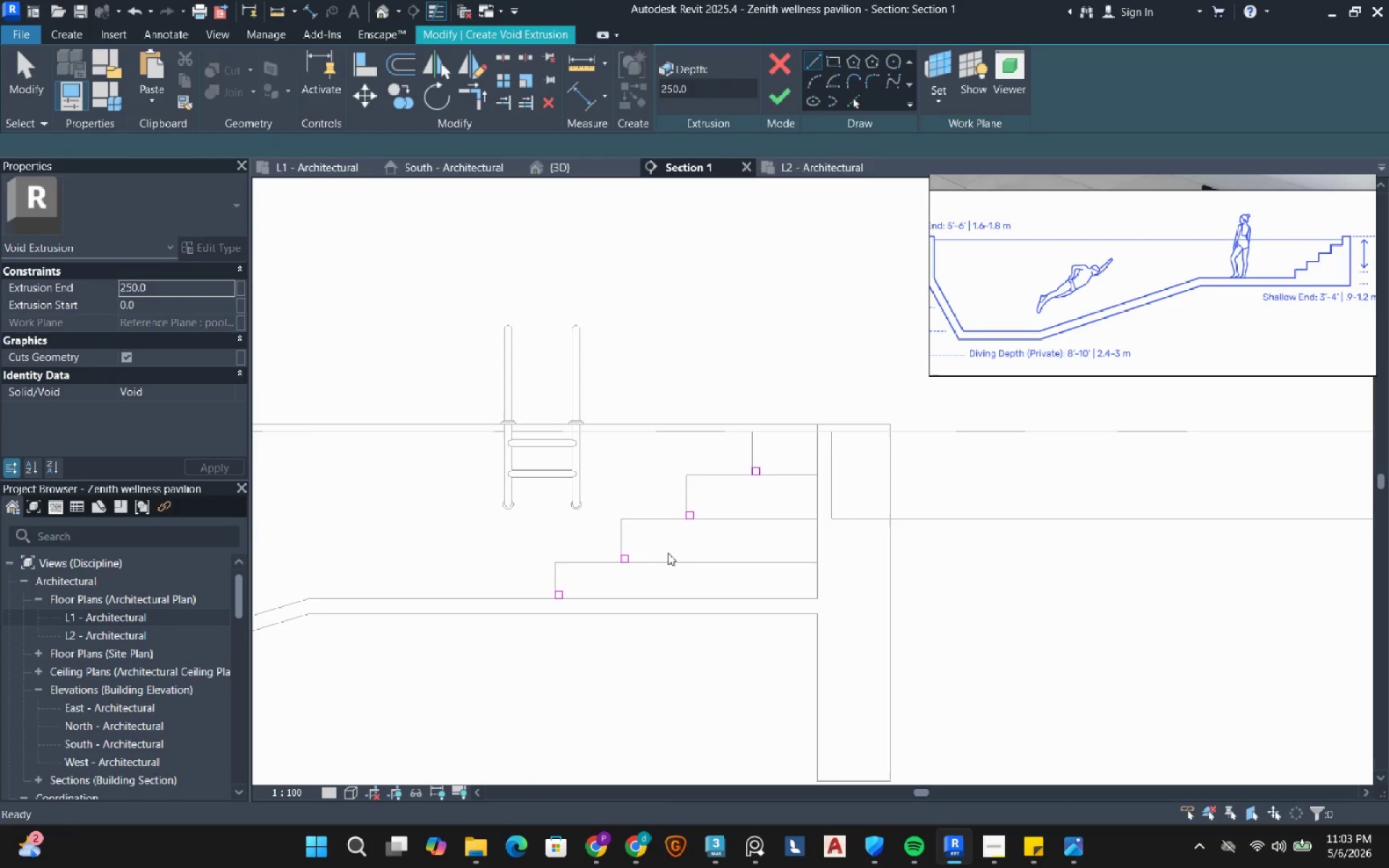 
hold_key(key=Escape, duration=13.42)
 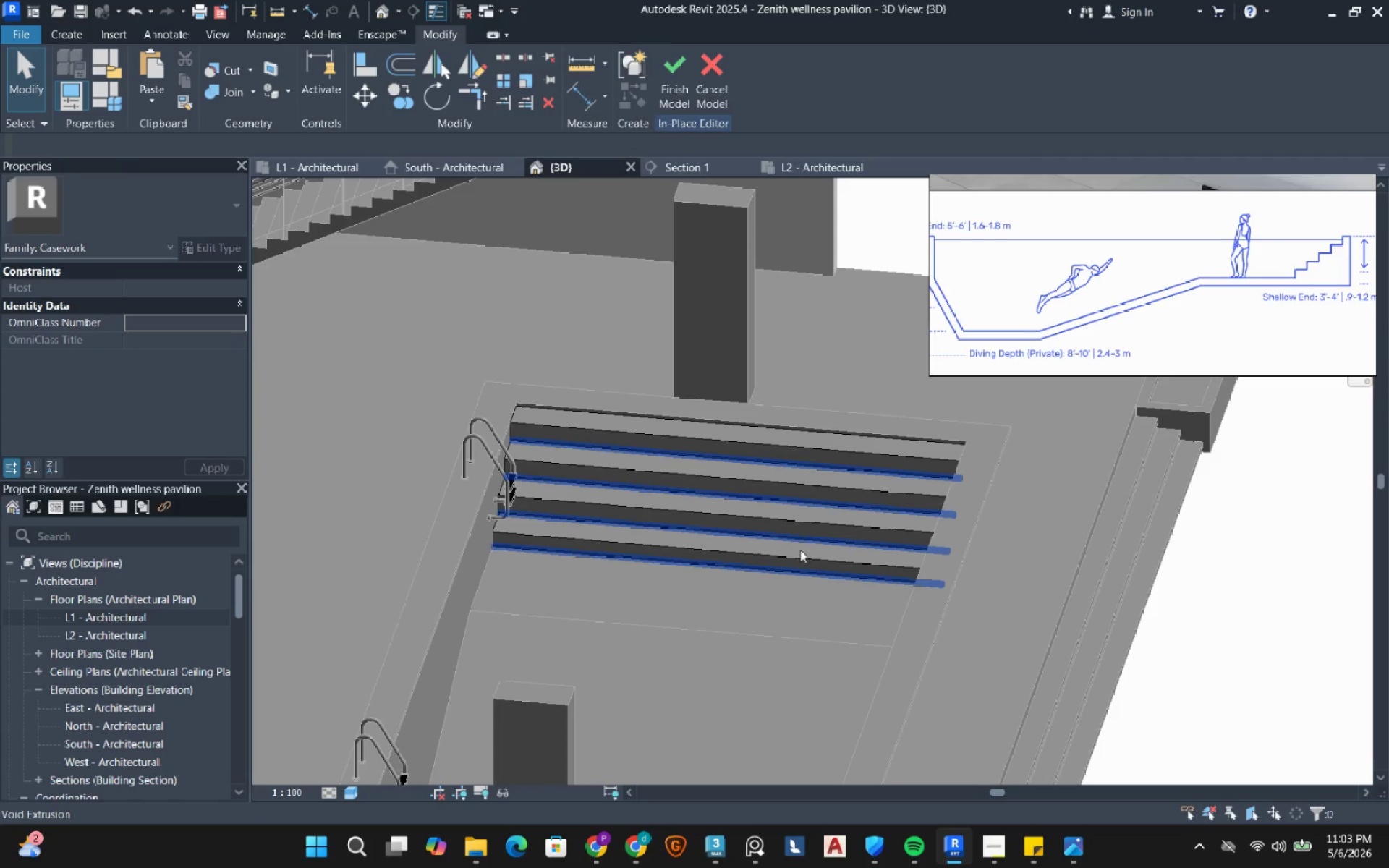 
scroll: coordinate [764, 463], scroll_direction: up, amount: 11.0
 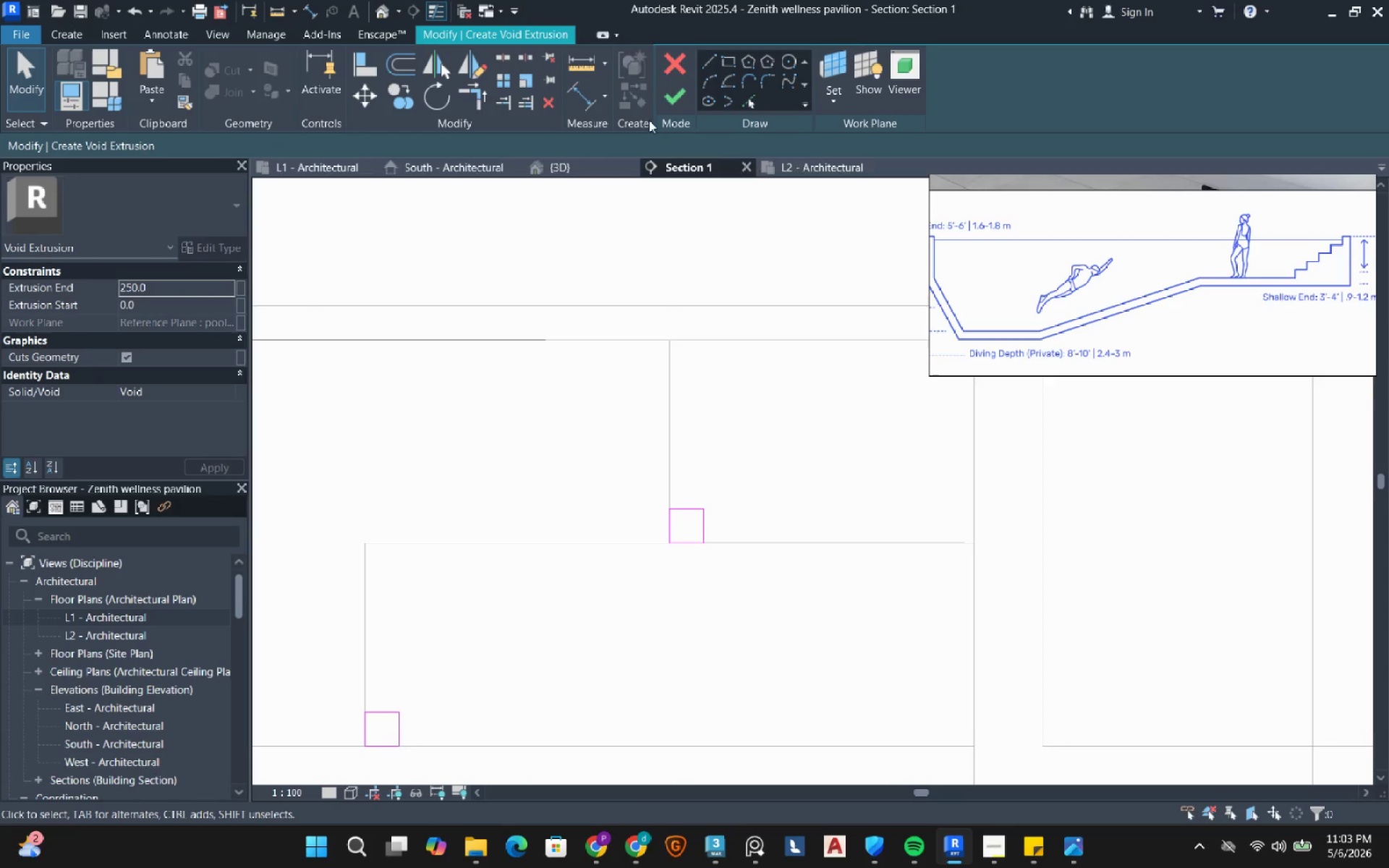 
left_click([671, 95])
 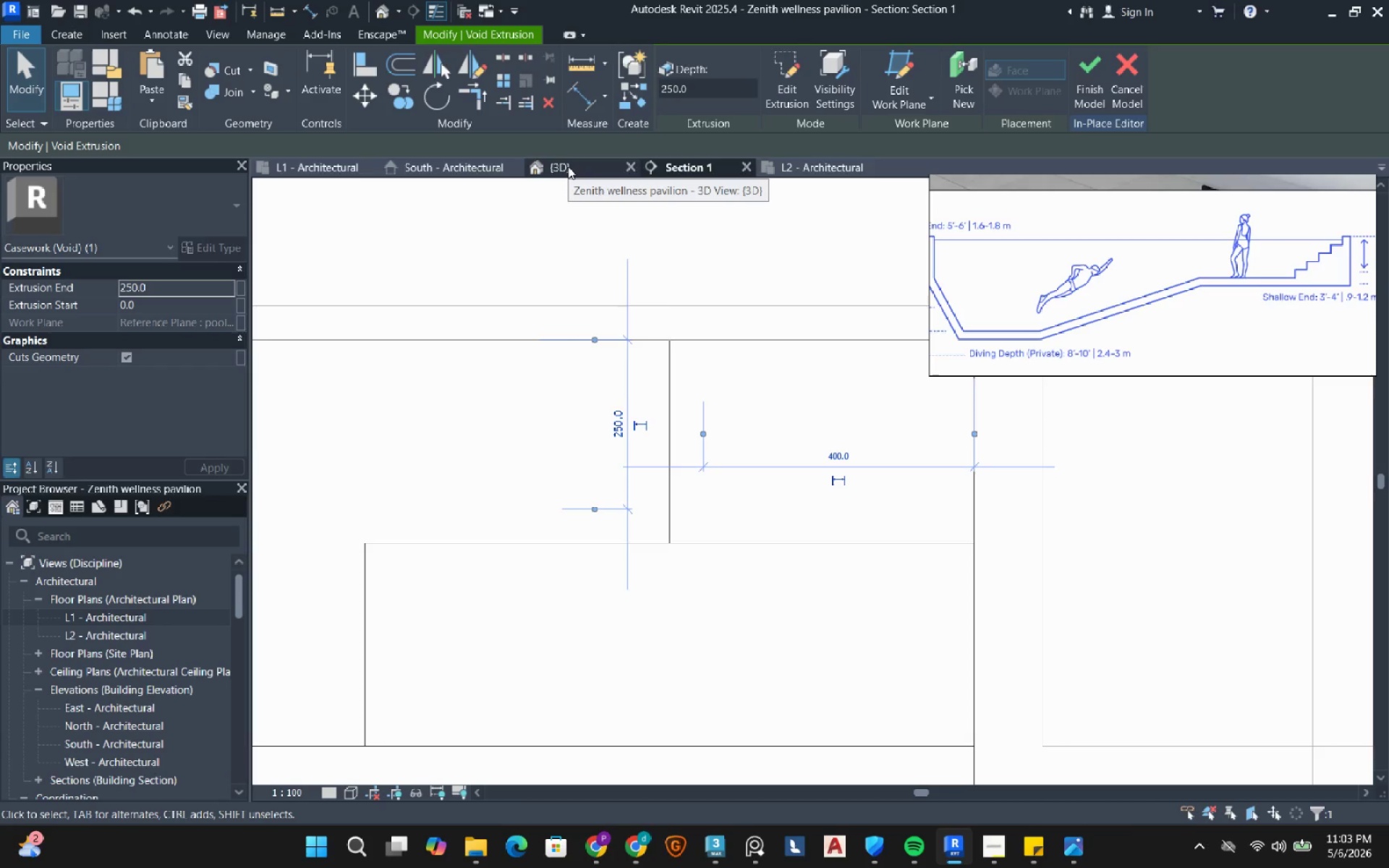 
left_click([305, 174])
 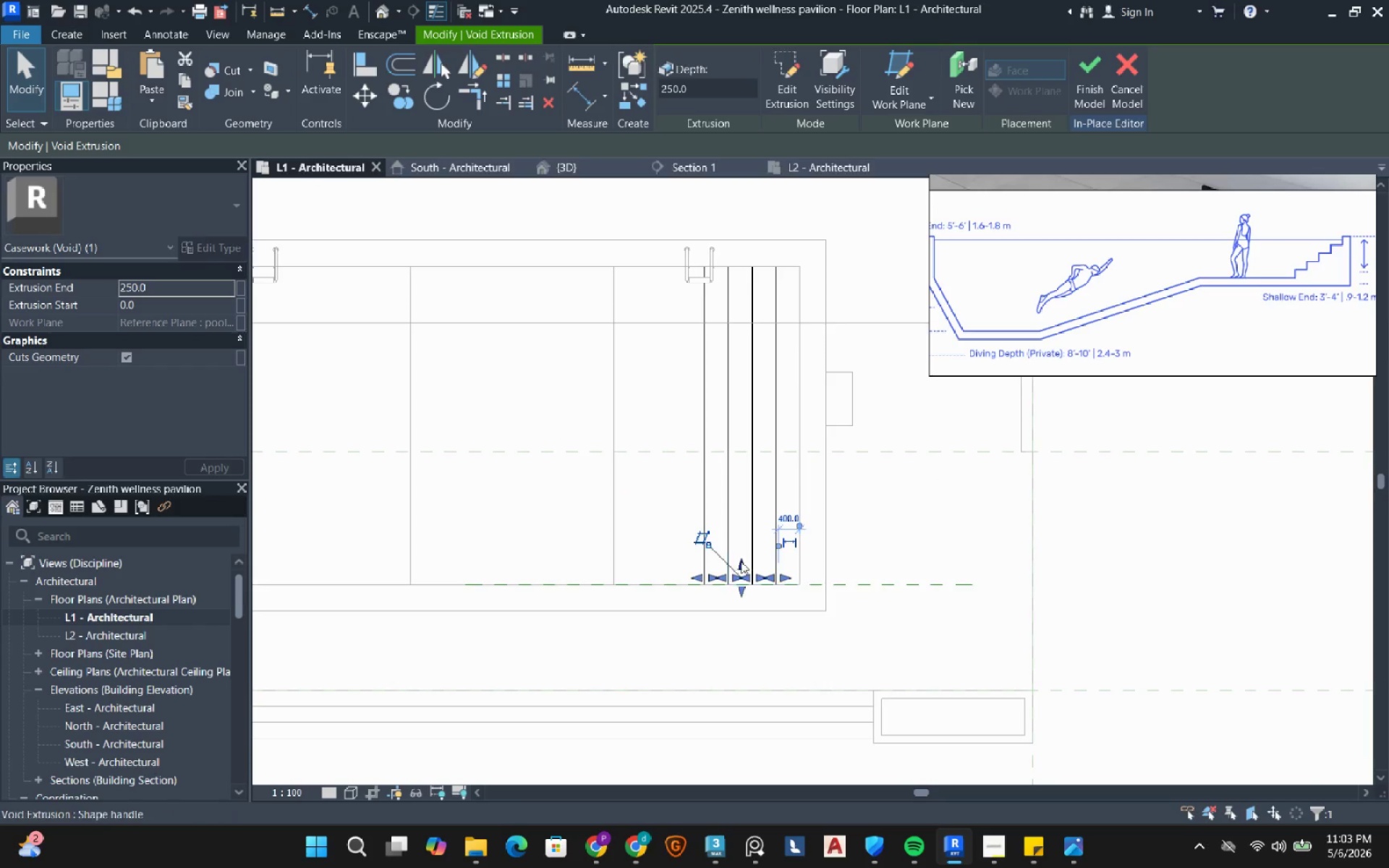 
left_click_drag(start_coordinate=[742, 562], to_coordinate=[747, 263])
 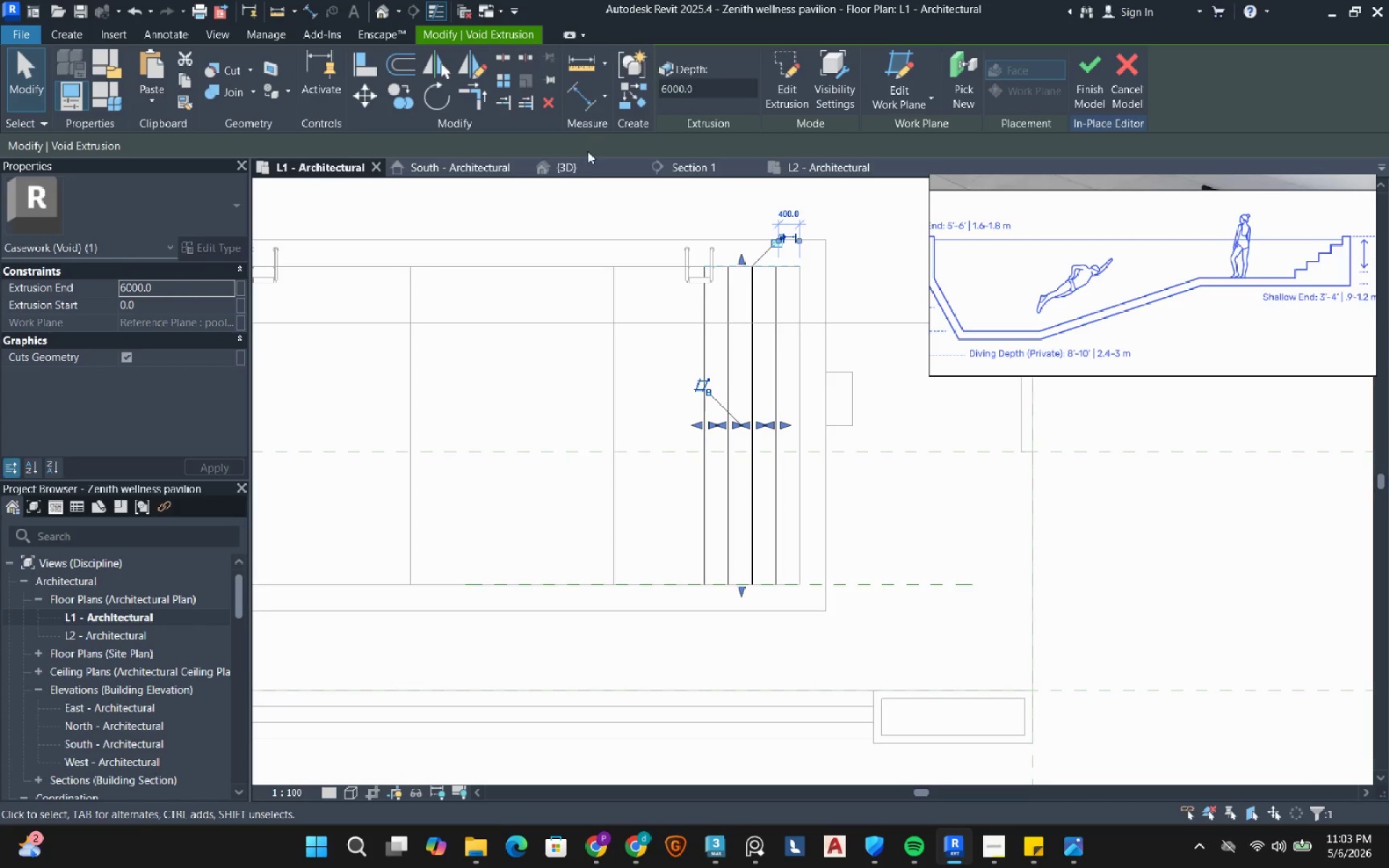 
left_click([582, 165])
 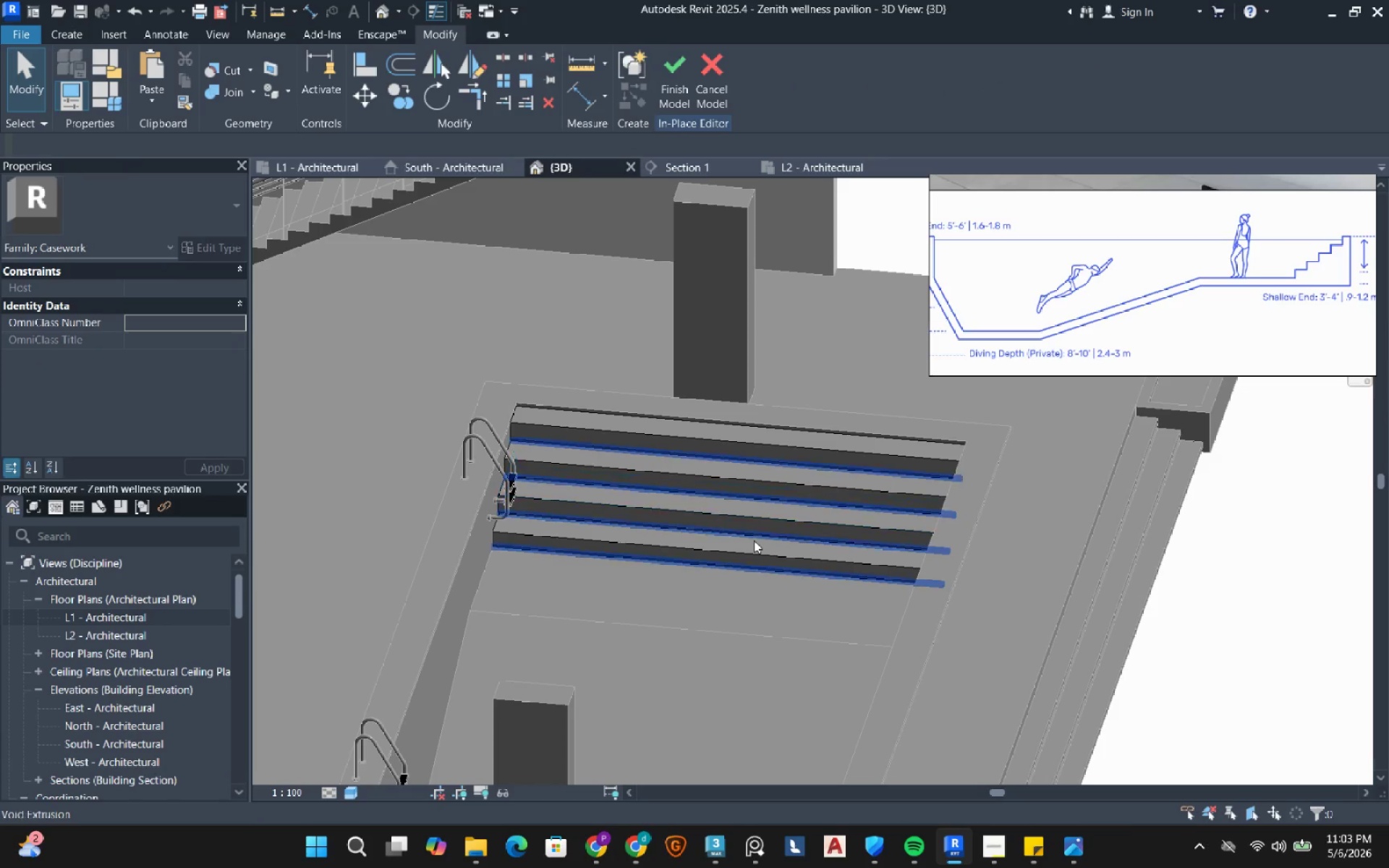 
hold_key(key=ShiftLeft, duration=1.0)
 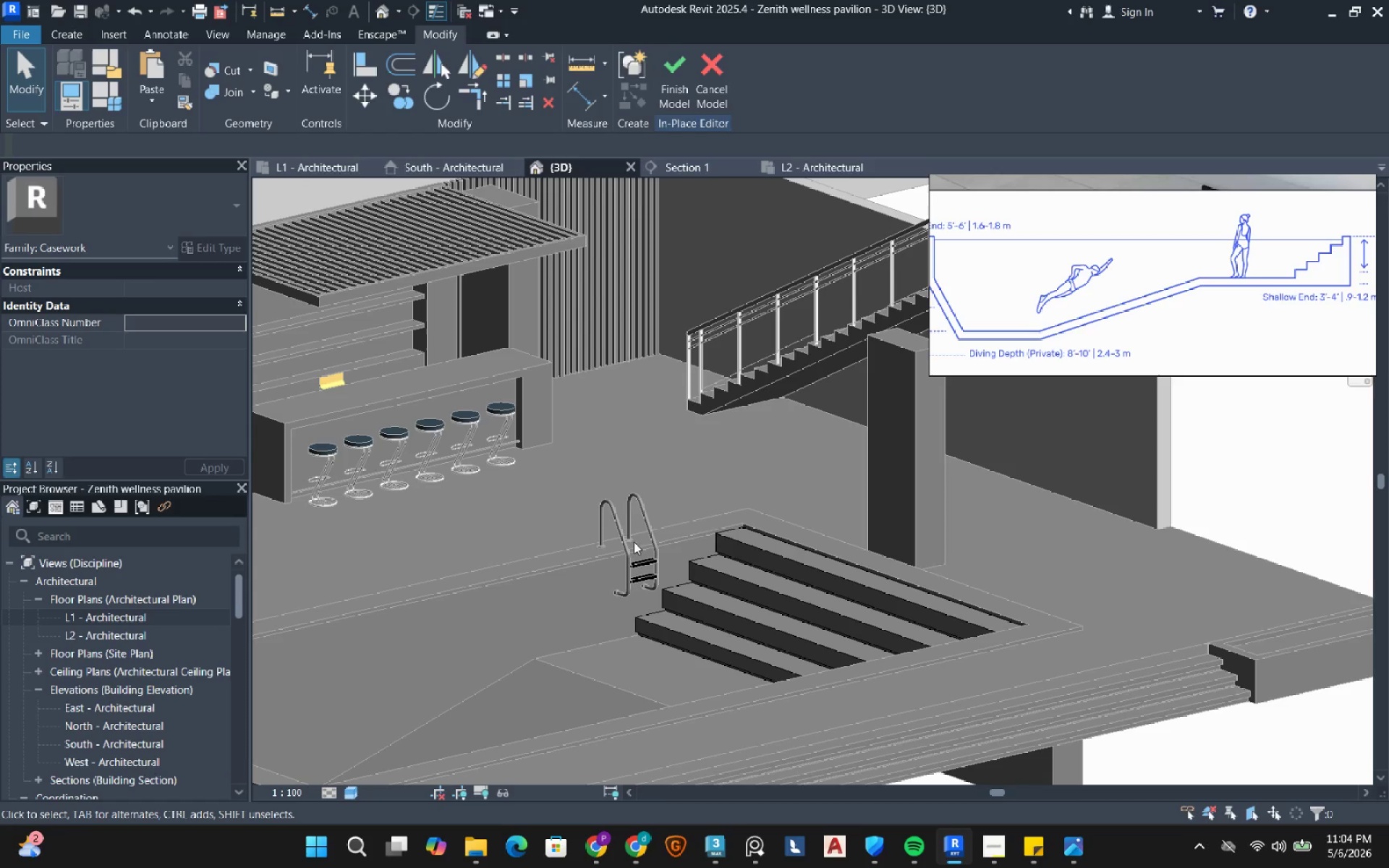 
wait(5.7)
 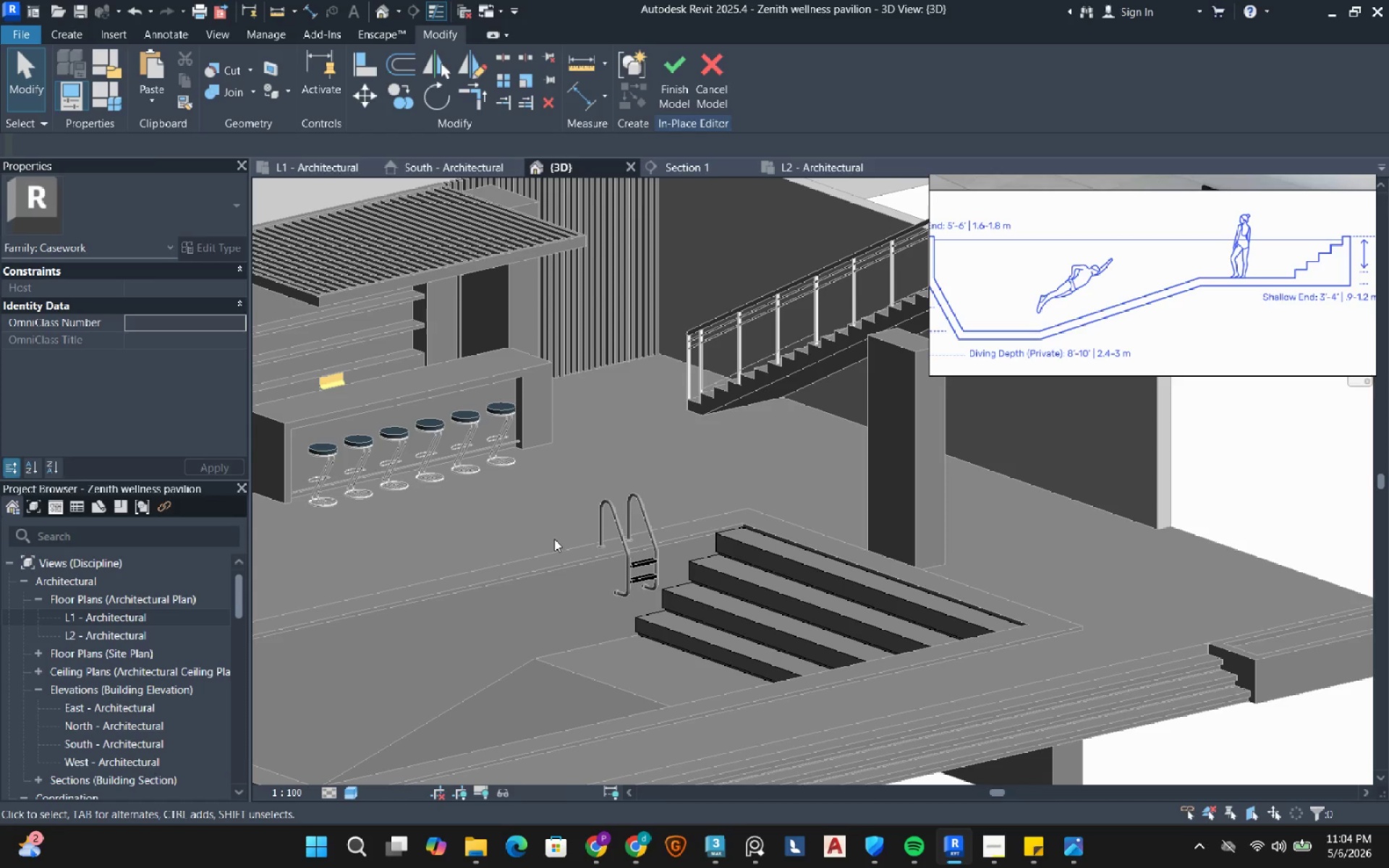 
left_click([663, 166])
 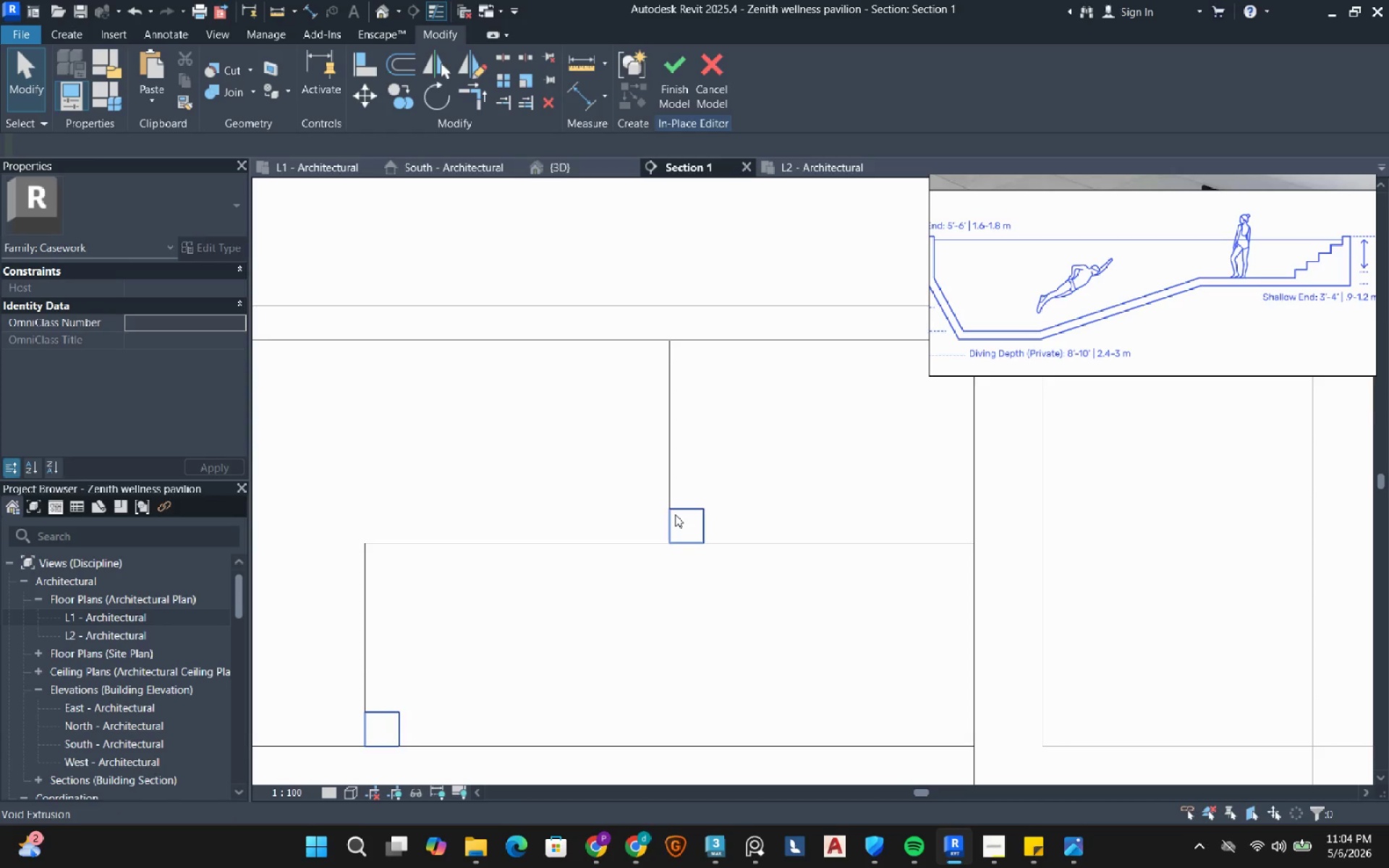 
left_click([675, 514])
 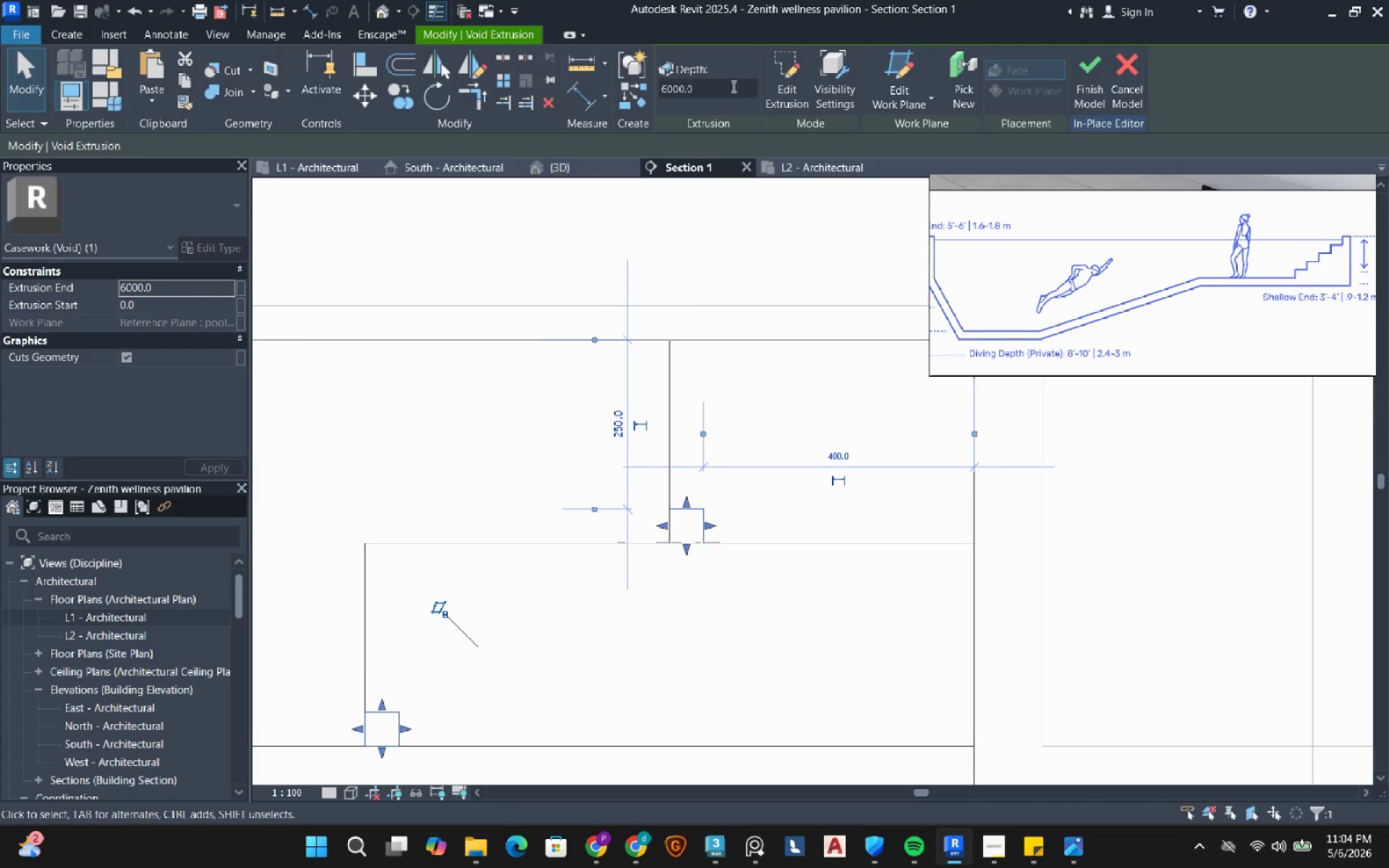 
left_click([791, 72])
 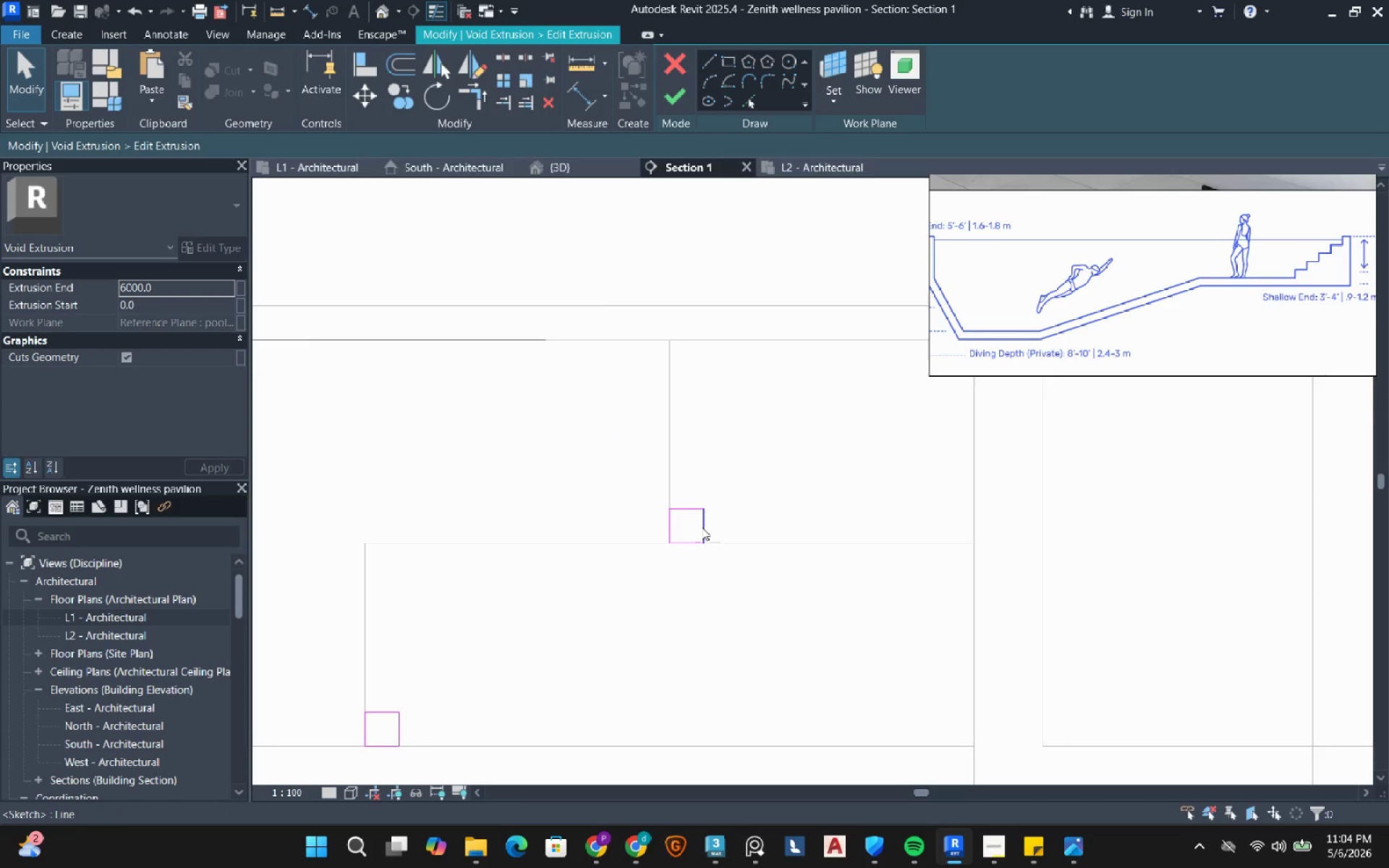 
left_click([701, 525])
 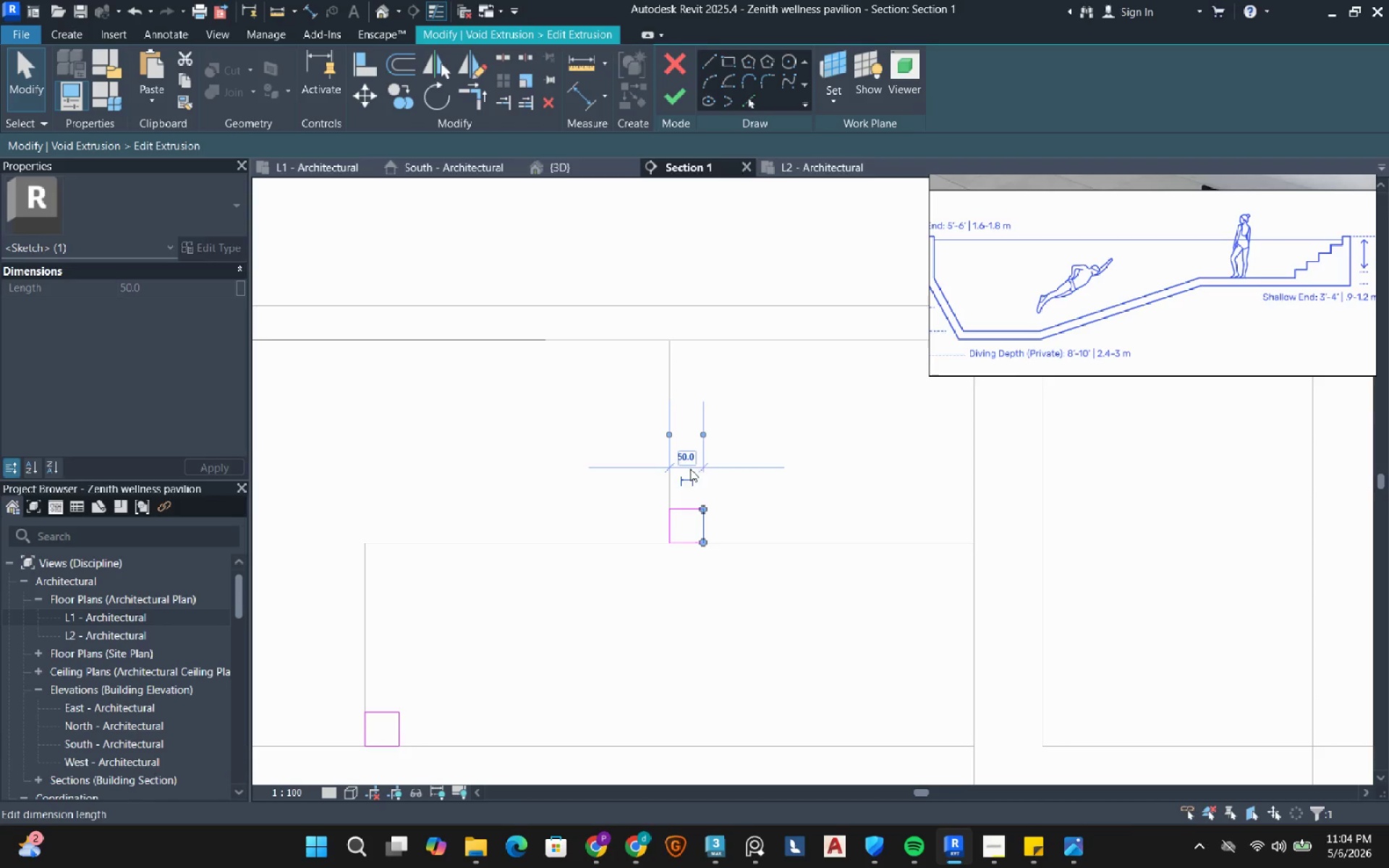 
left_click([690, 461])
 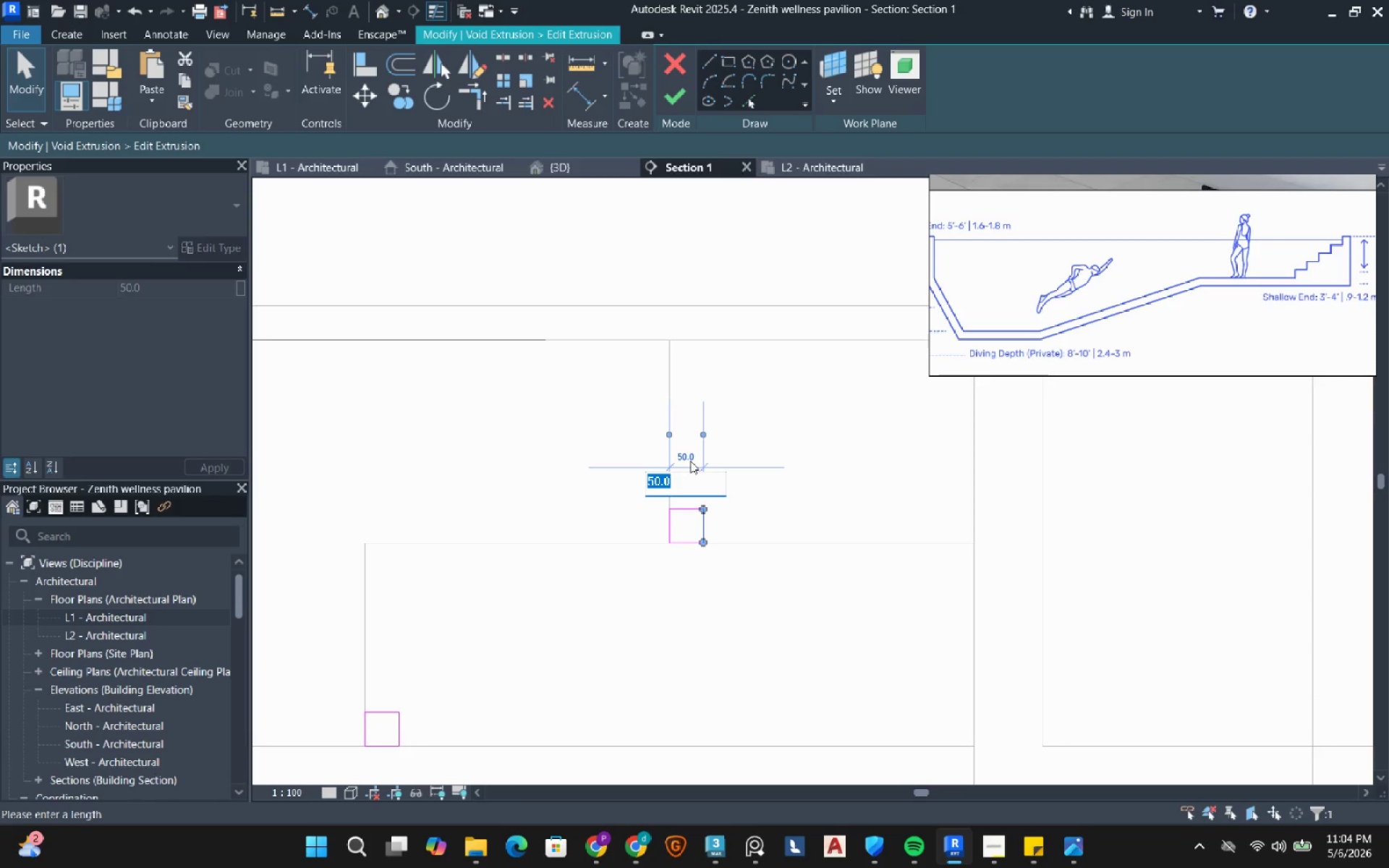 
key(Numpad1)
 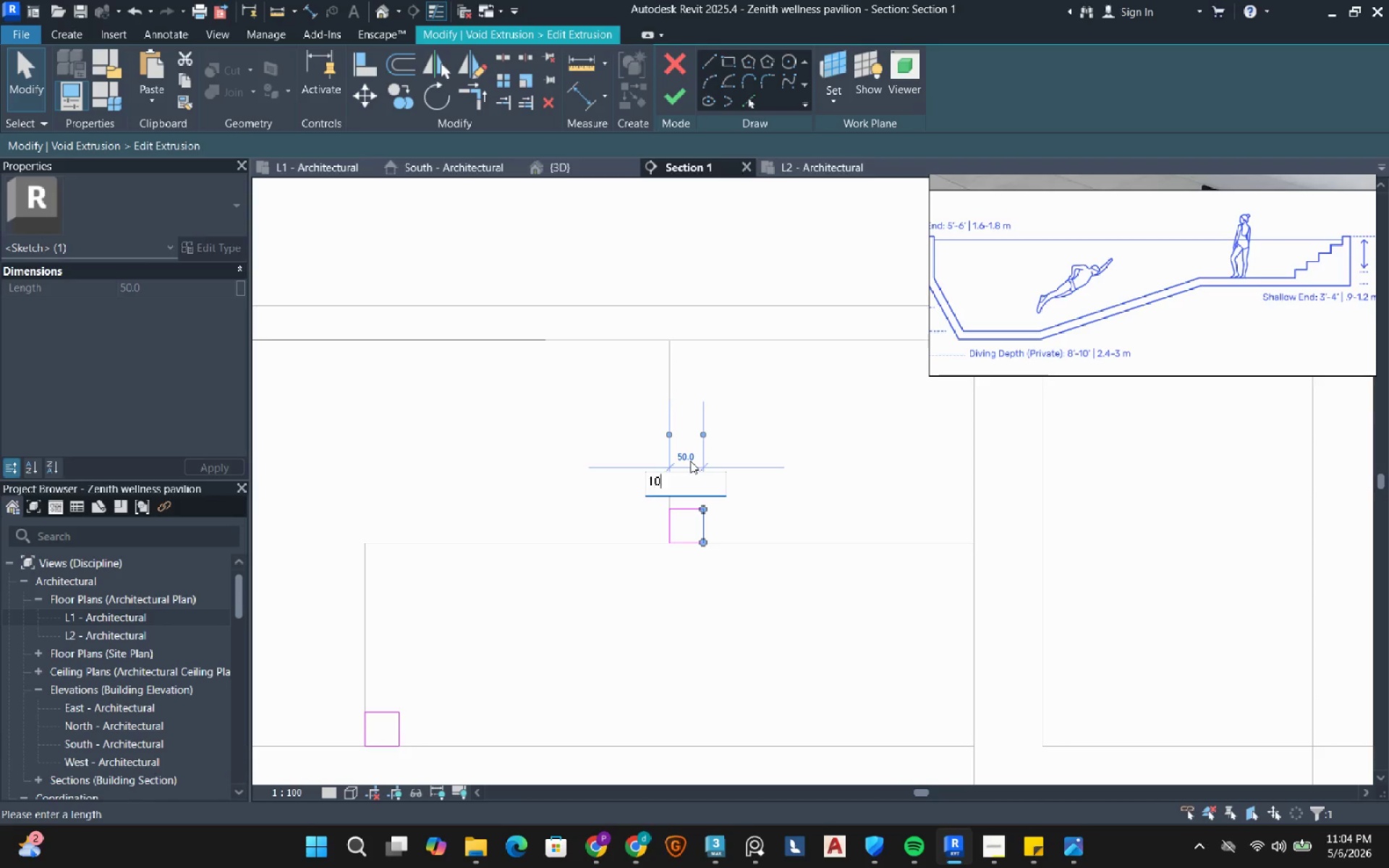 
key(Numpad0)
 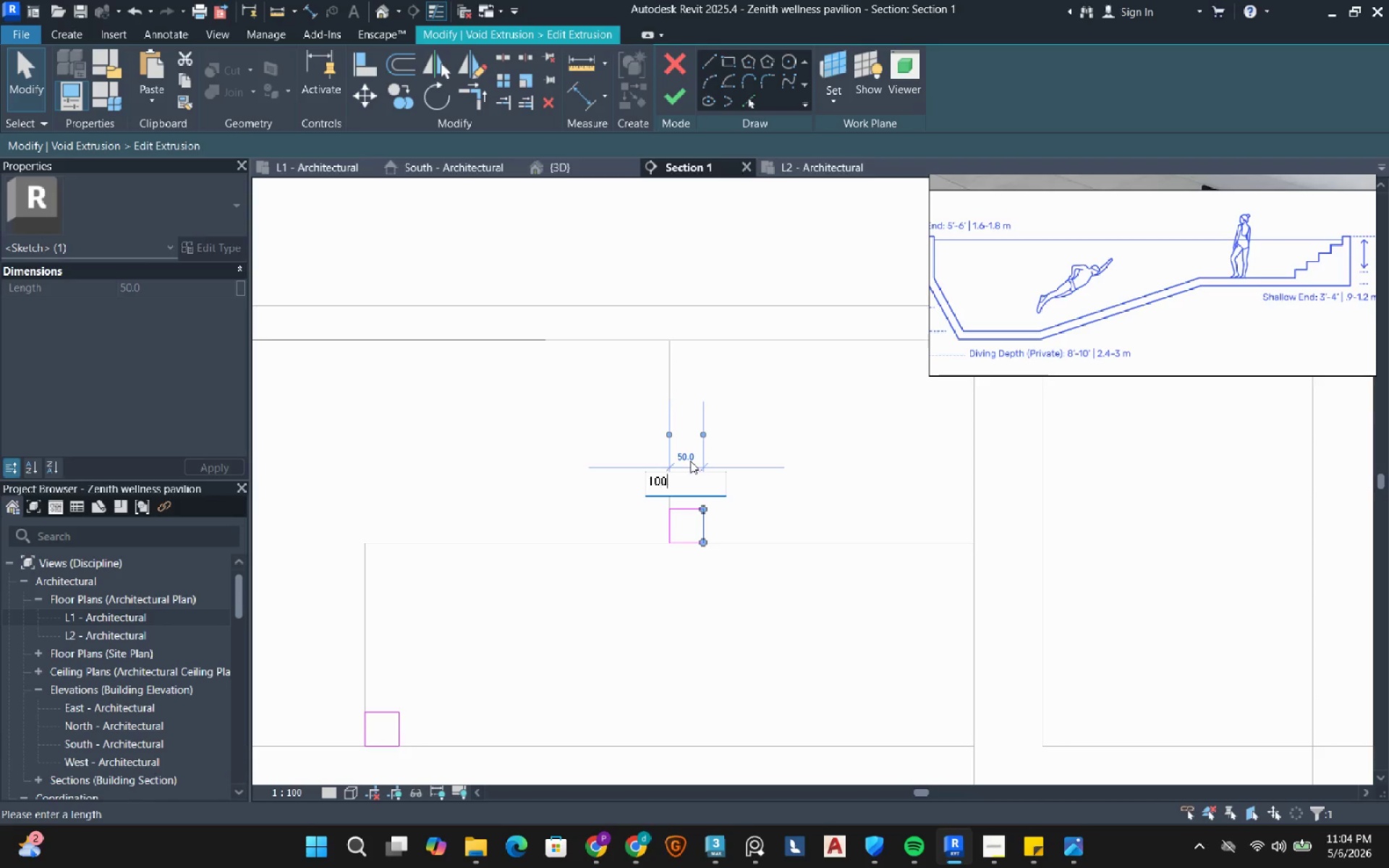 
key(Numpad0)
 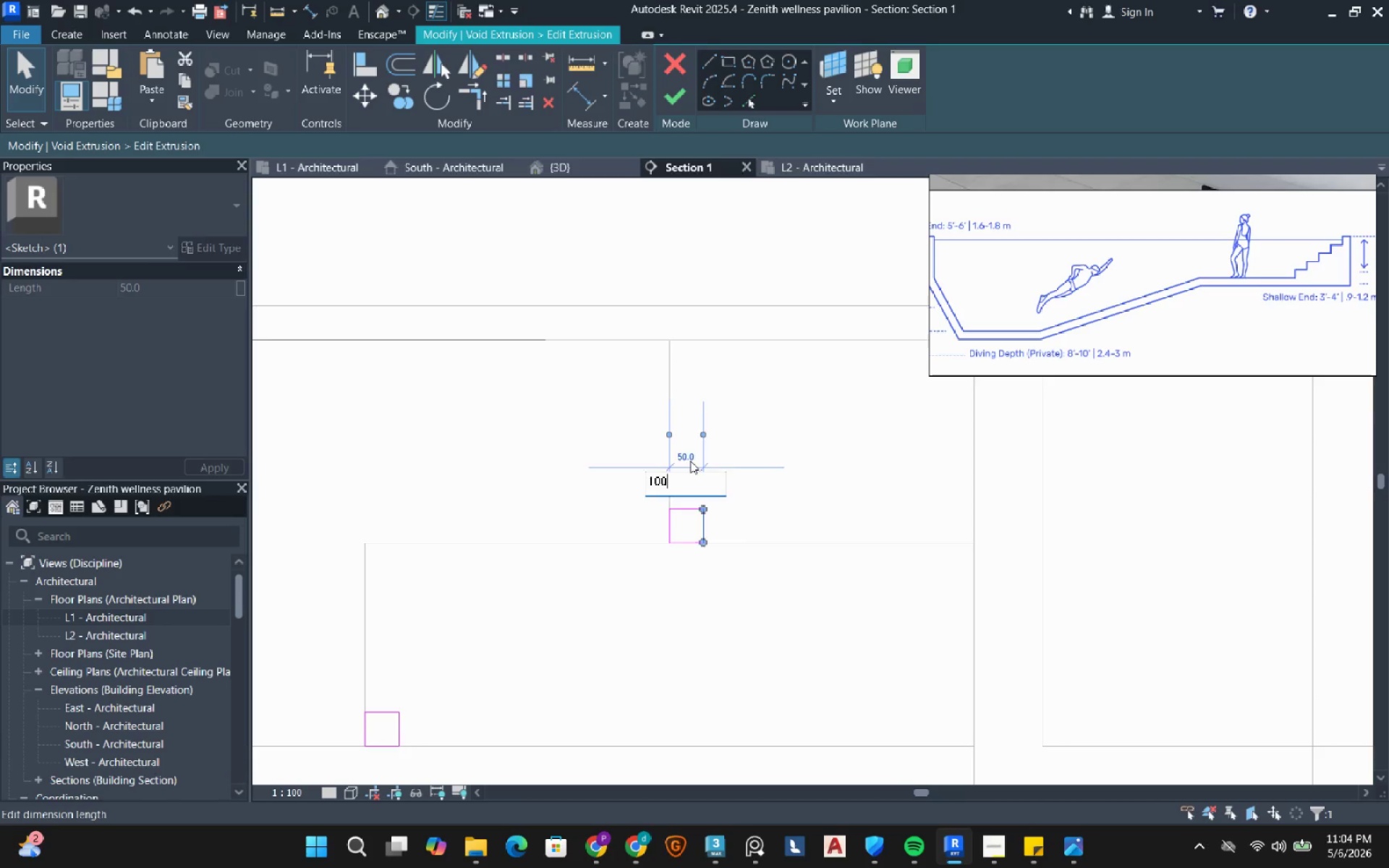 
key(NumpadEnter)
 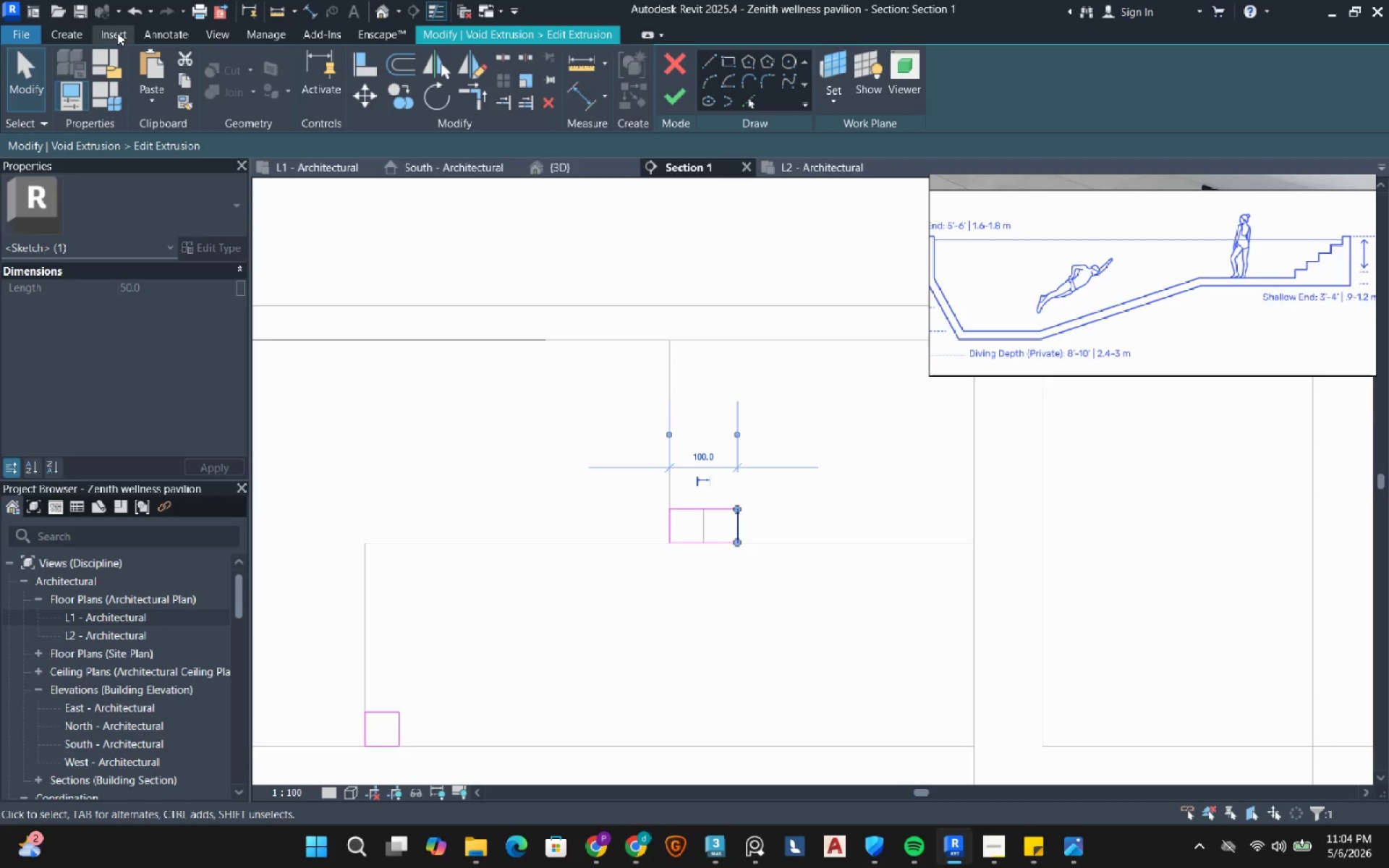 
left_click([129, 11])
 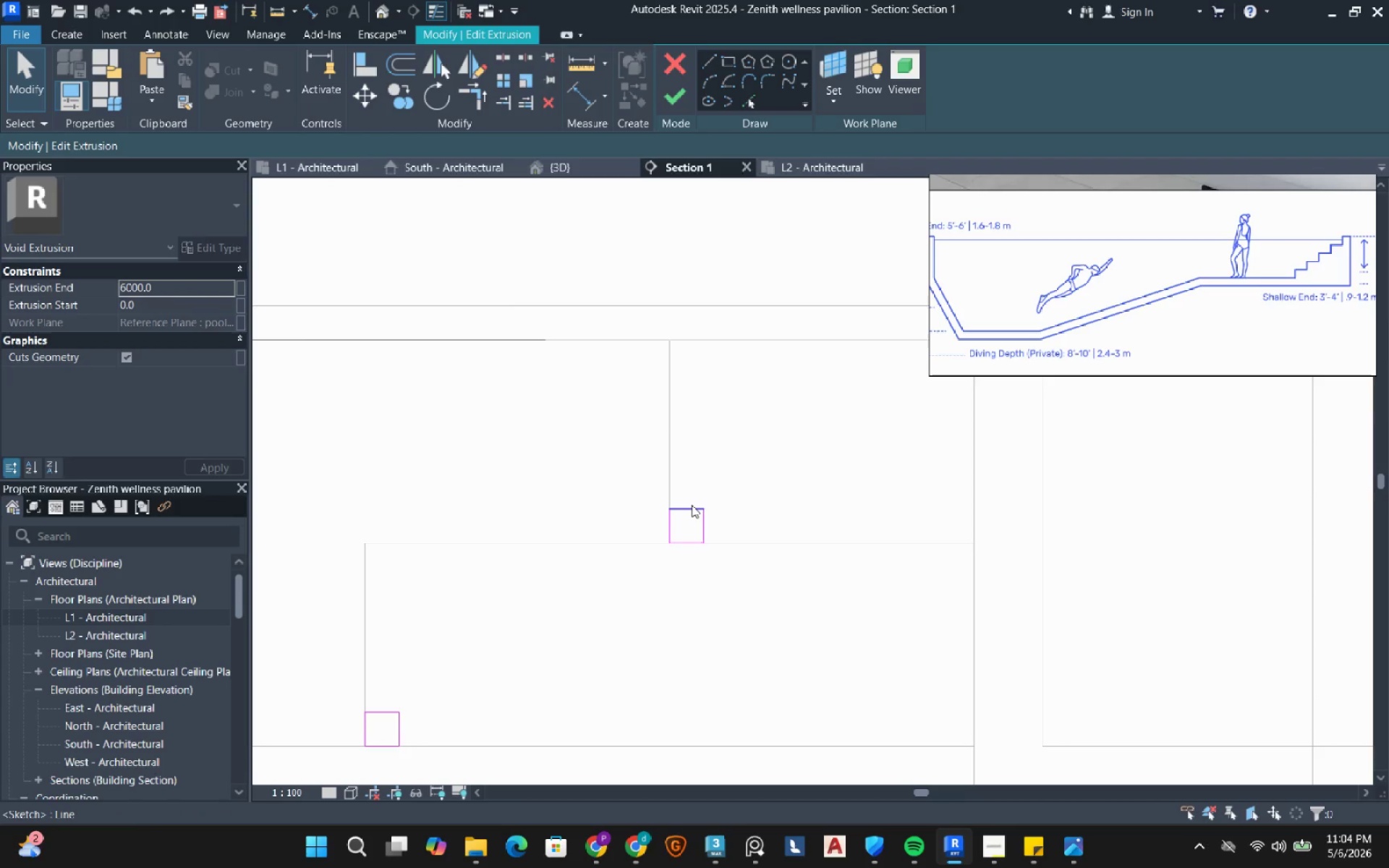 
left_click([692, 506])
 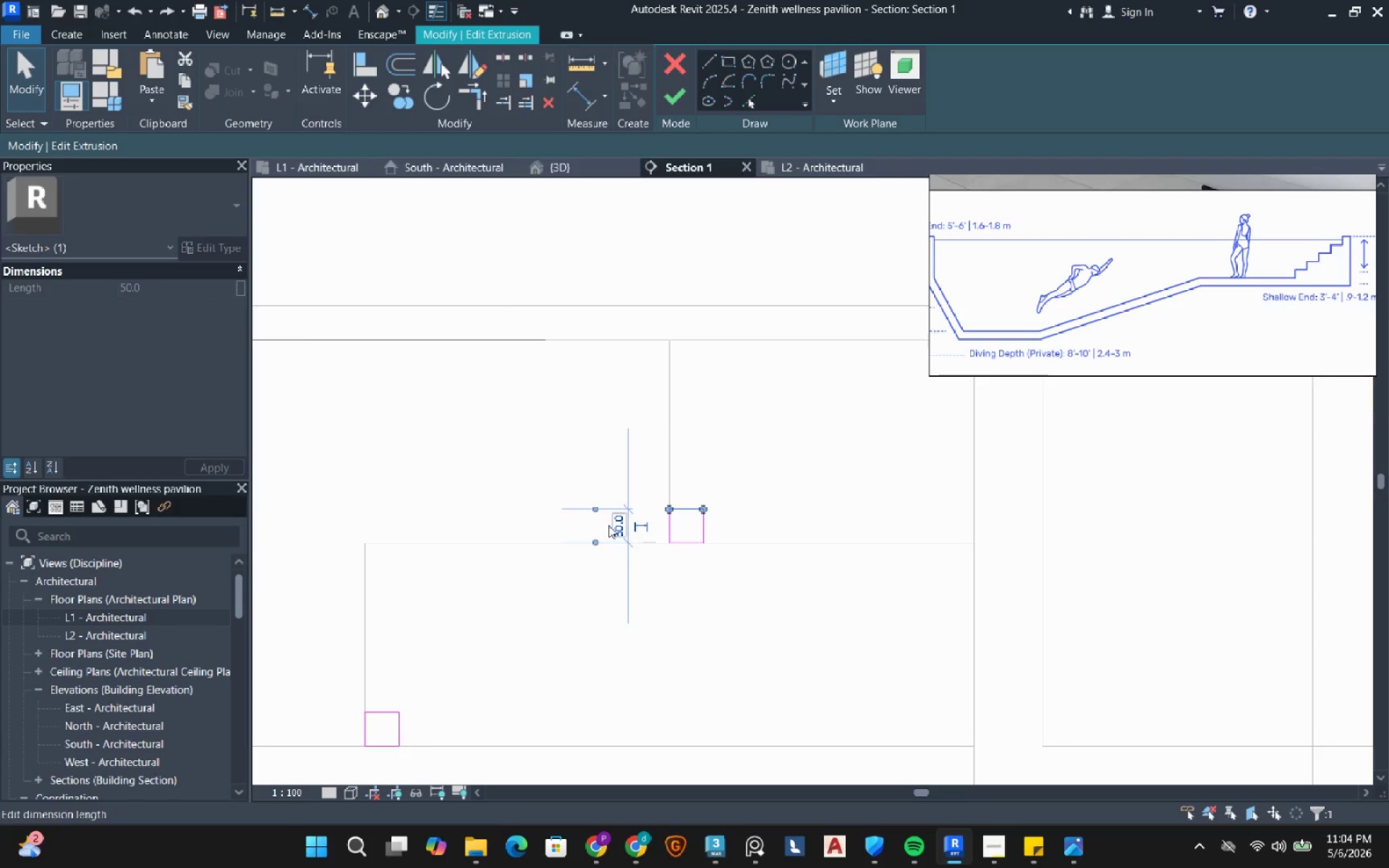 
left_click([611, 524])
 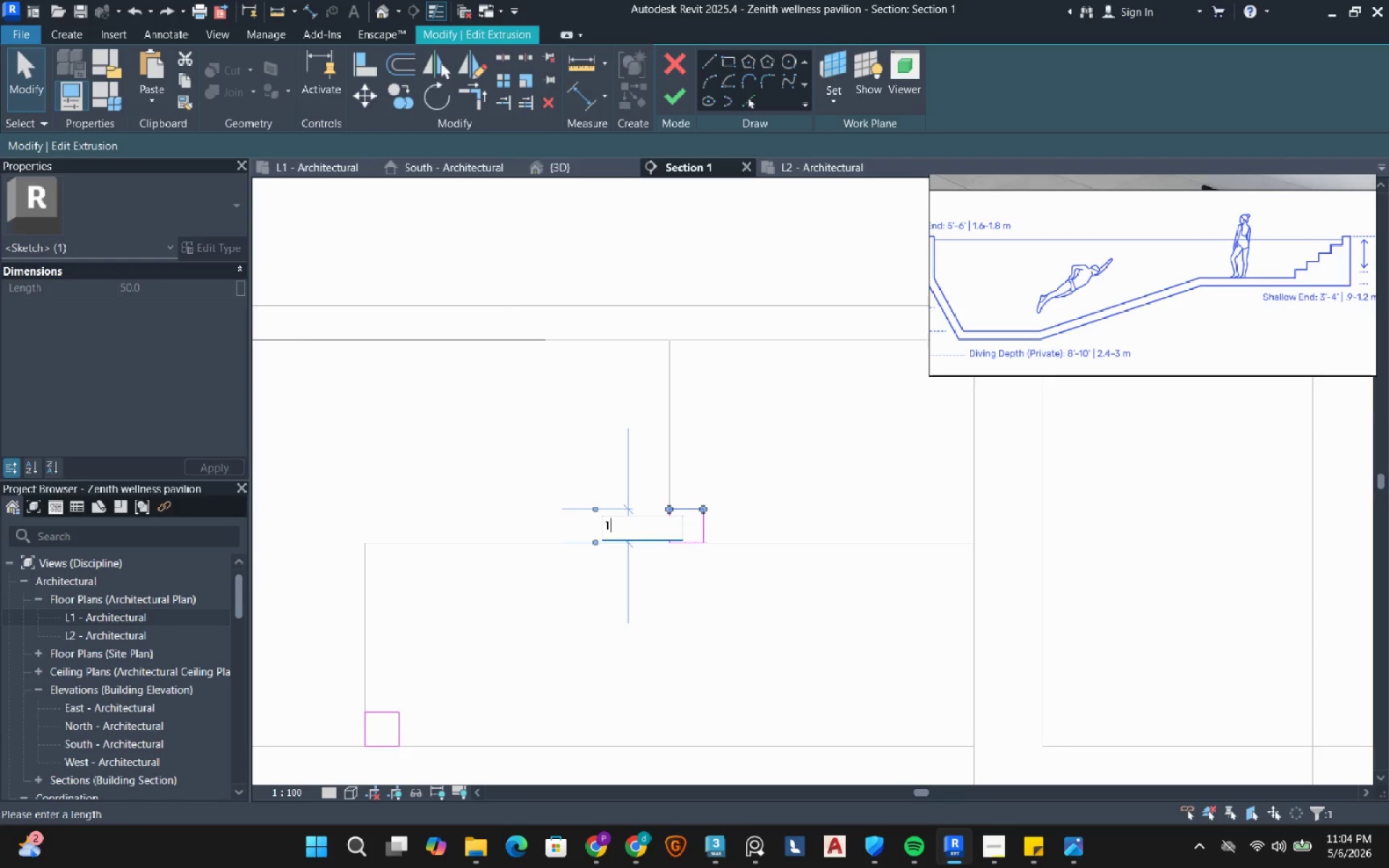 
key(Numpad1)
 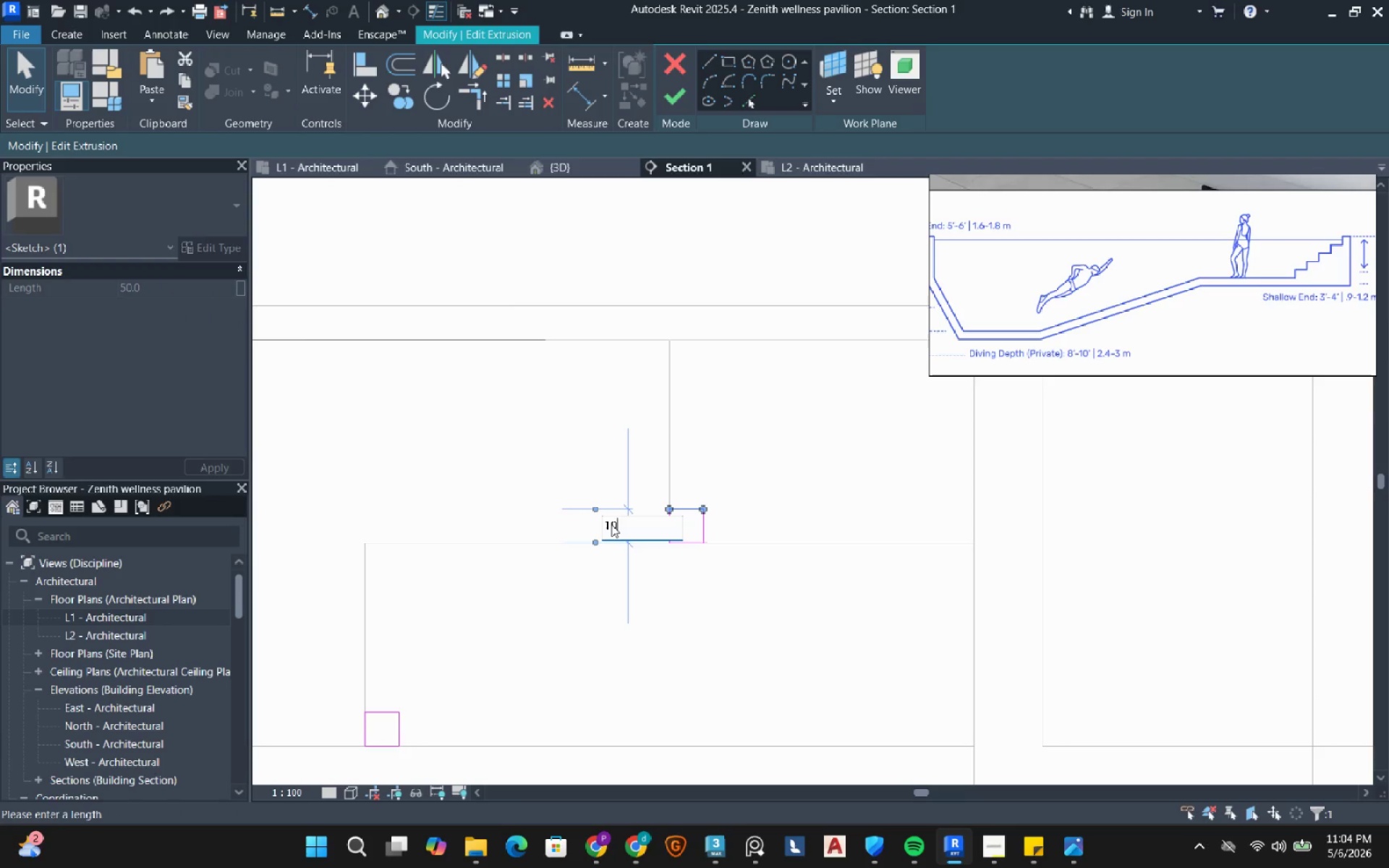 
key(Numpad0)
 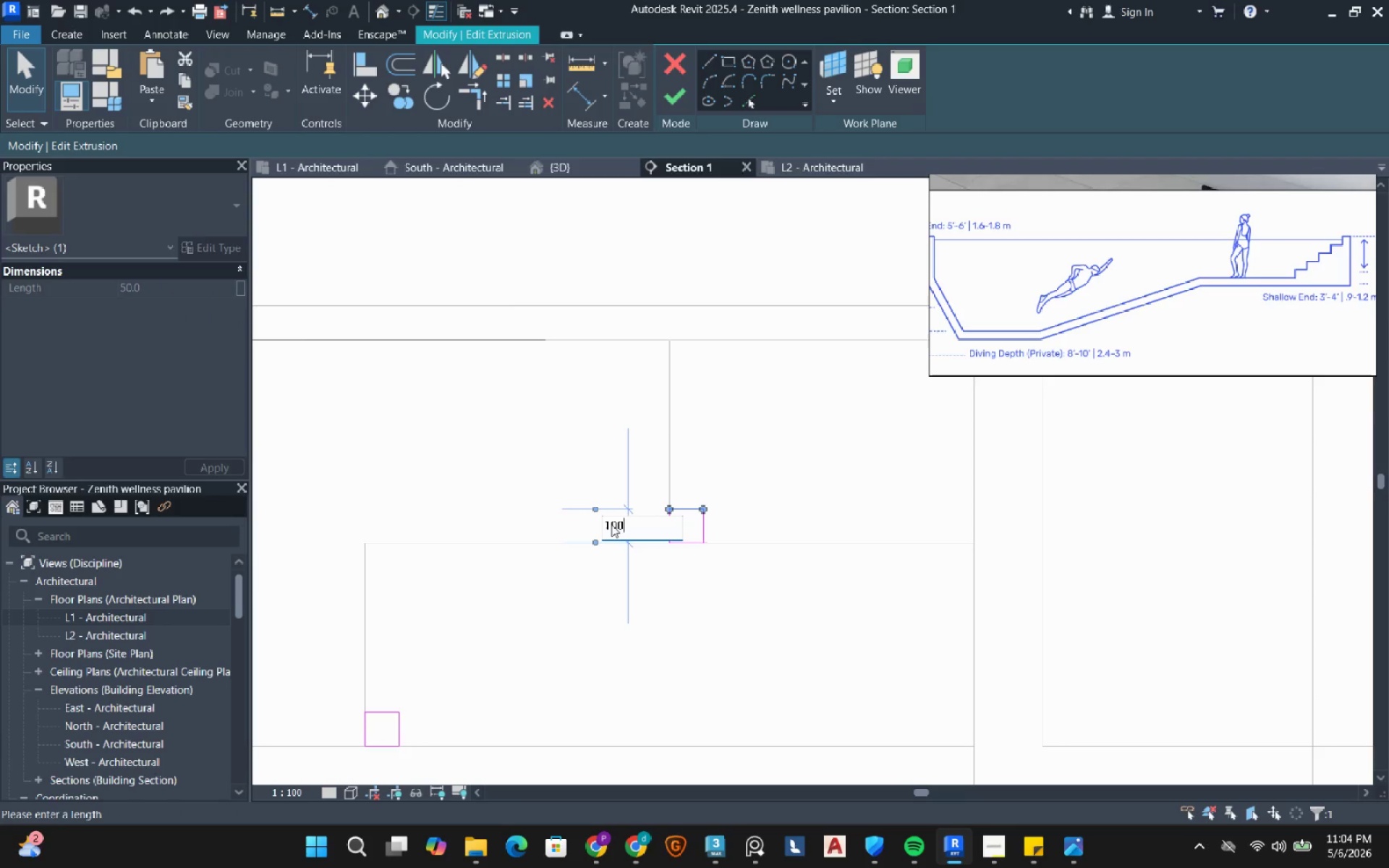 
key(Numpad0)
 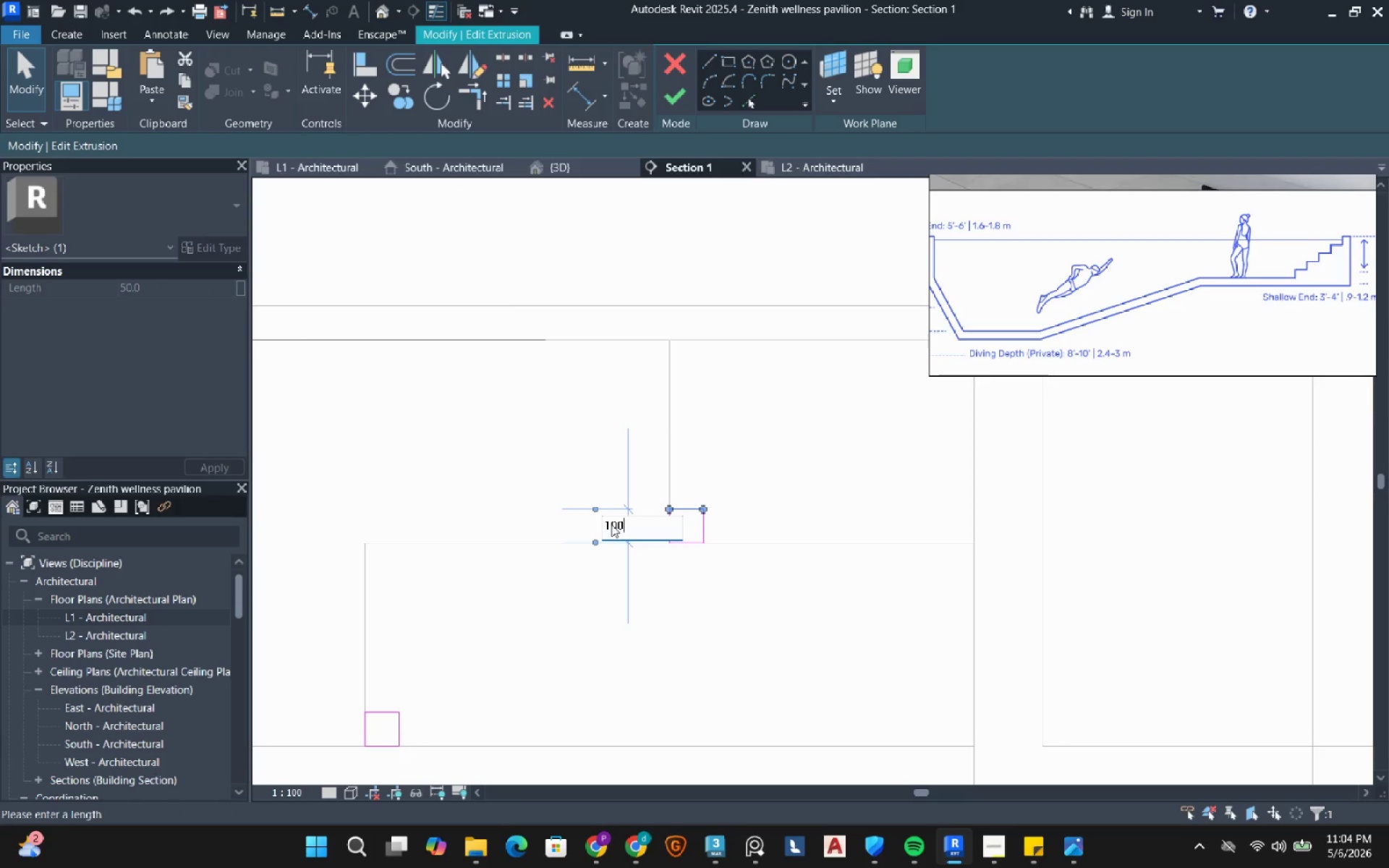 
key(NumpadEnter)
 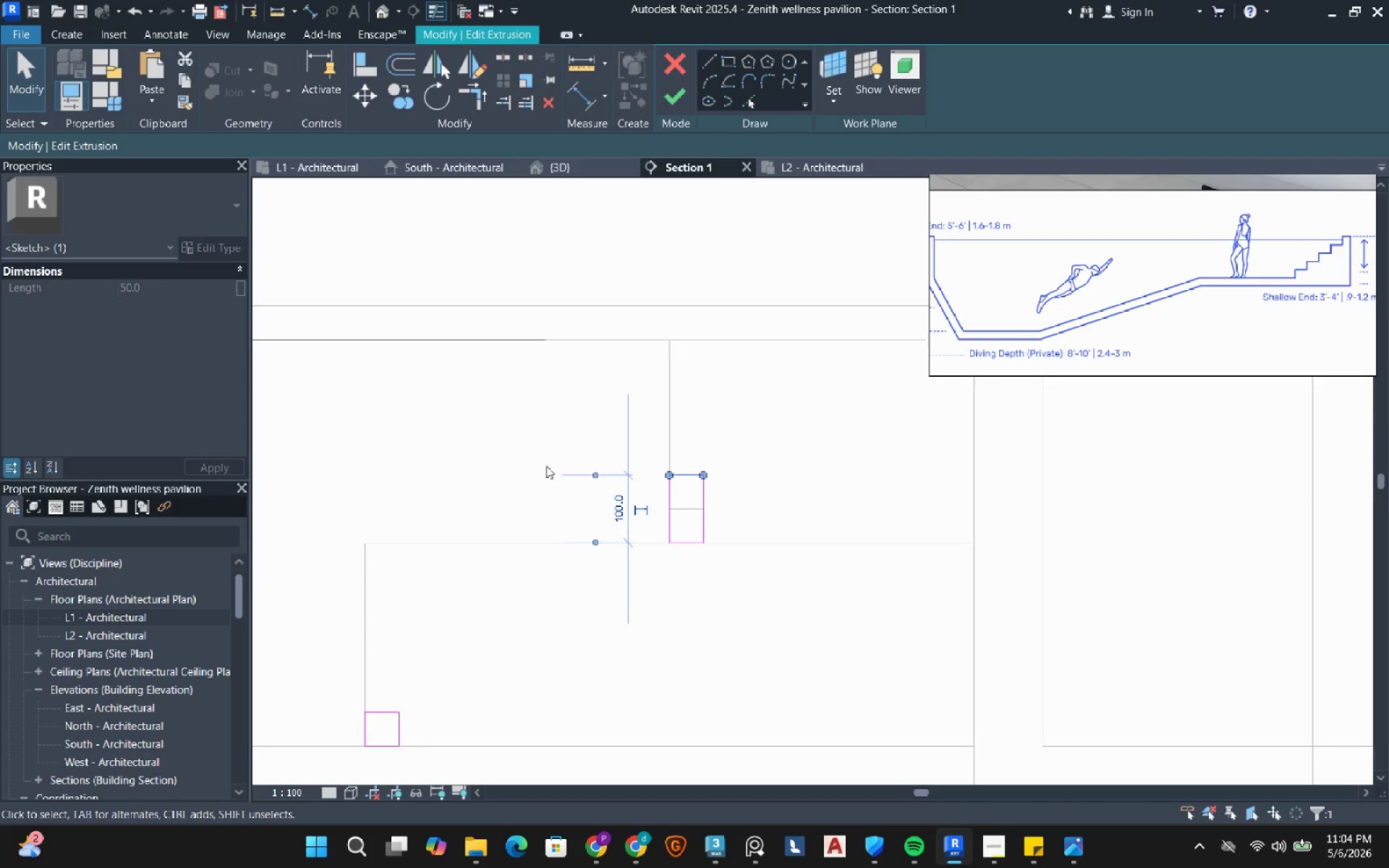 
scroll: coordinate [546, 466], scroll_direction: down, amount: 2.0
 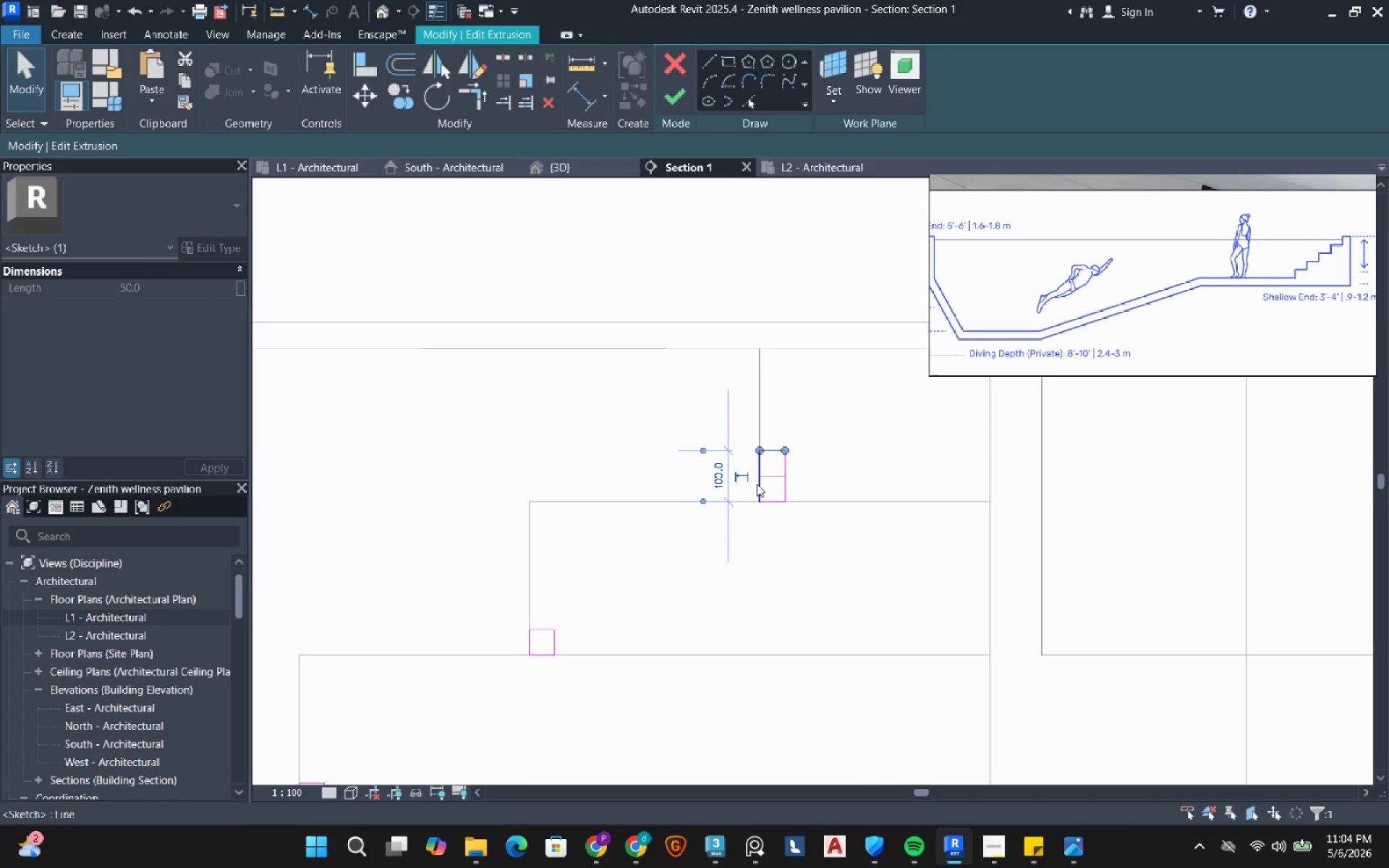 
scroll: coordinate [765, 468], scroll_direction: up, amount: 2.0
 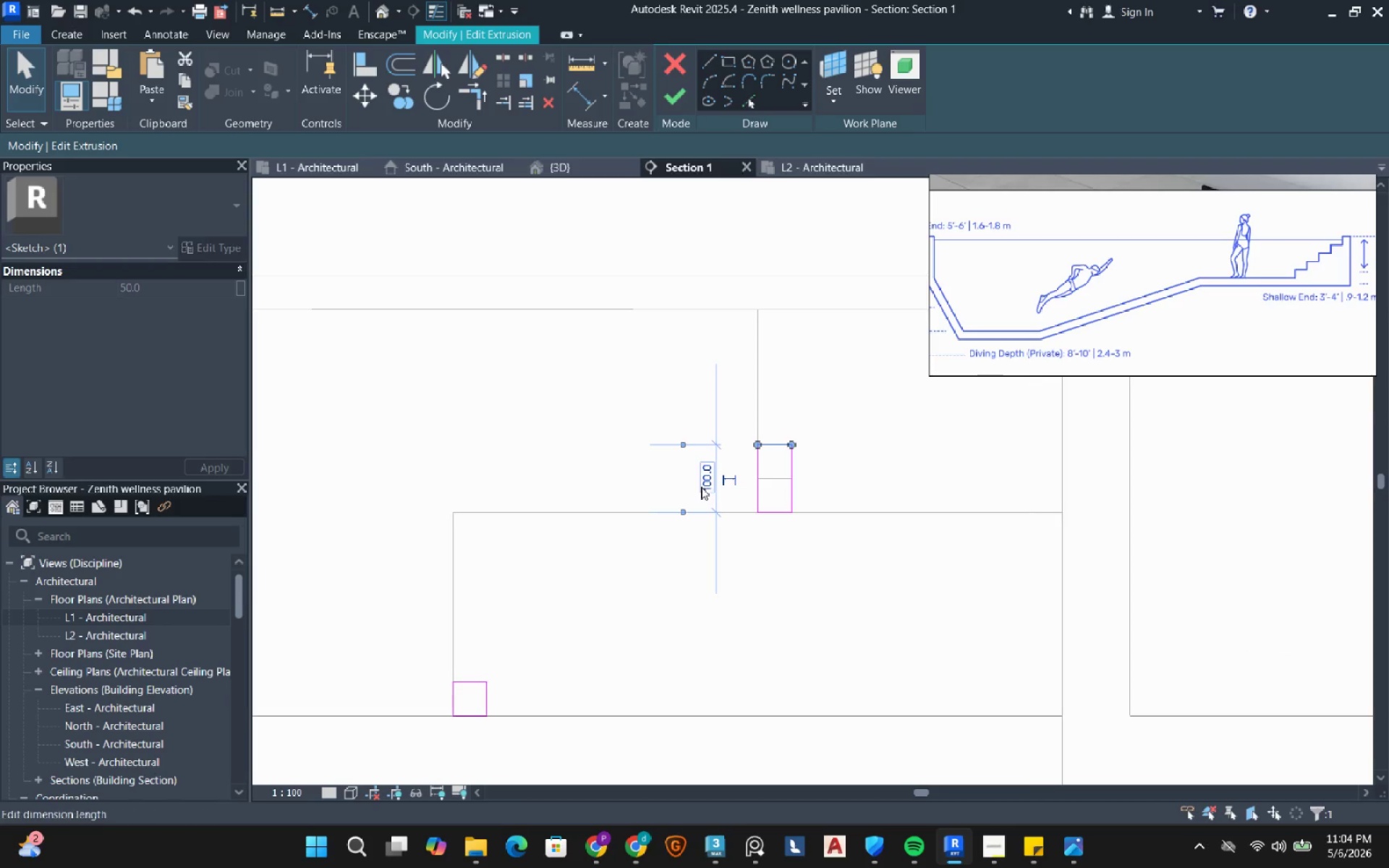 
left_click([701, 487])
 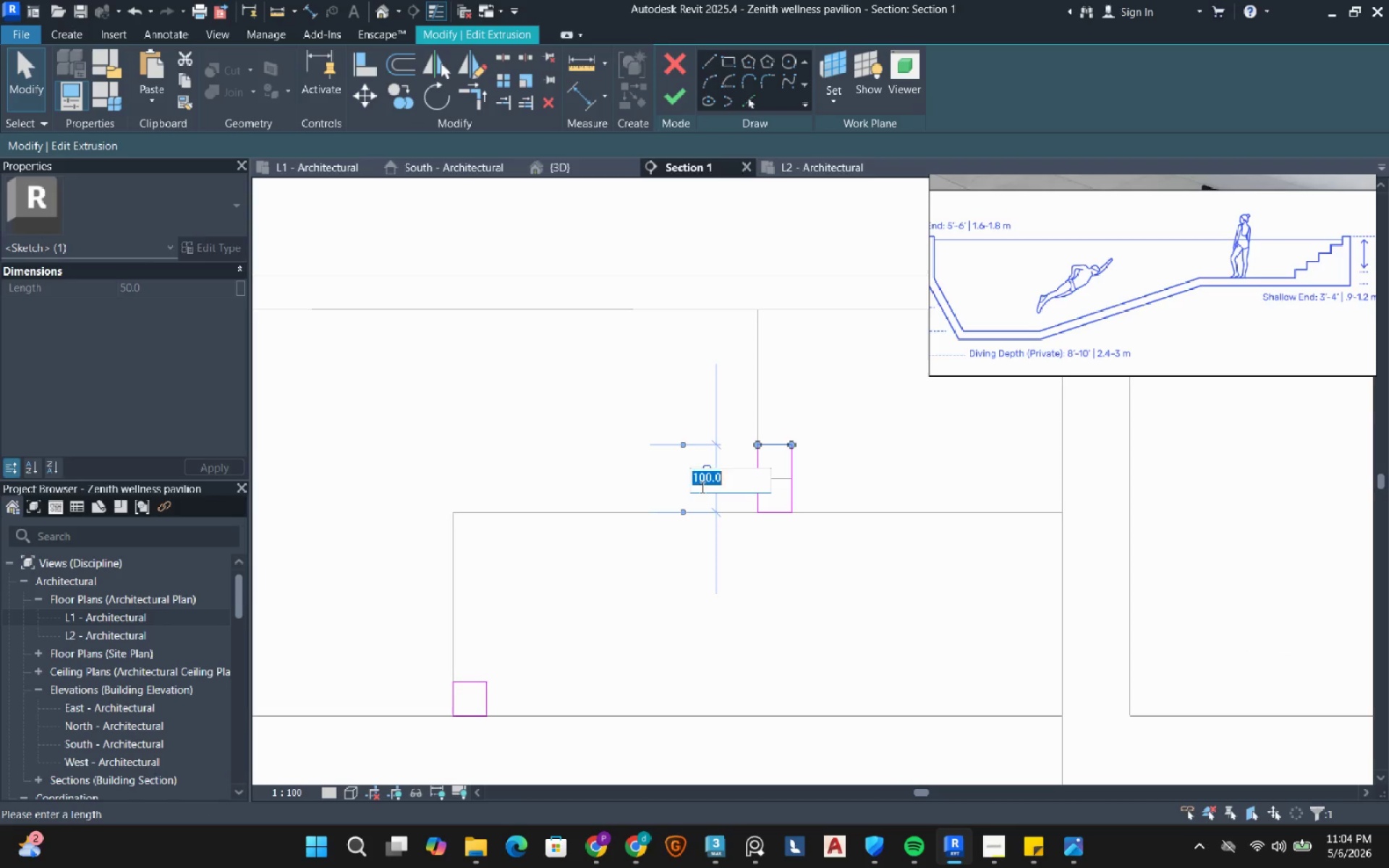 
key(Numpad7)
 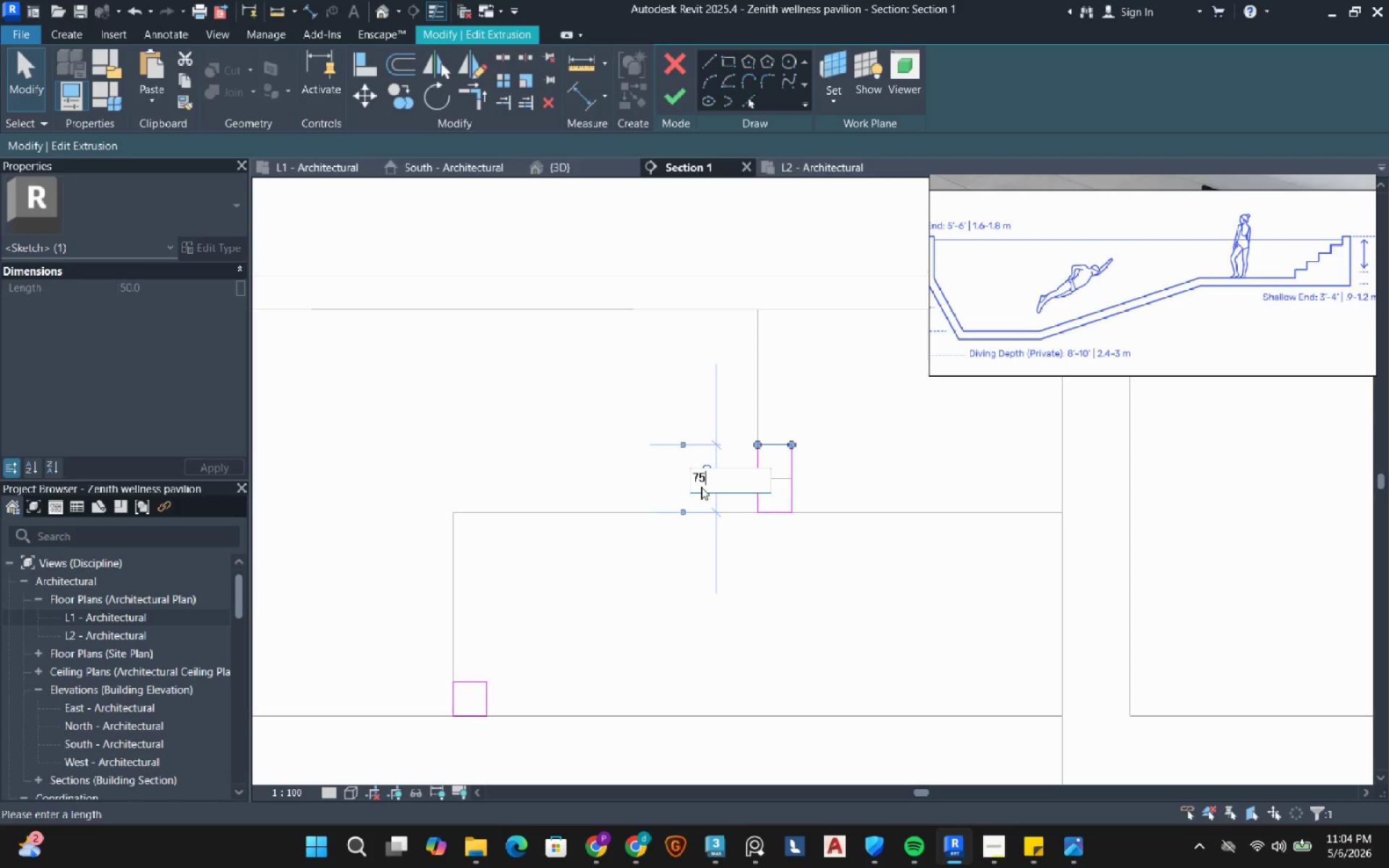 
key(Numpad5)
 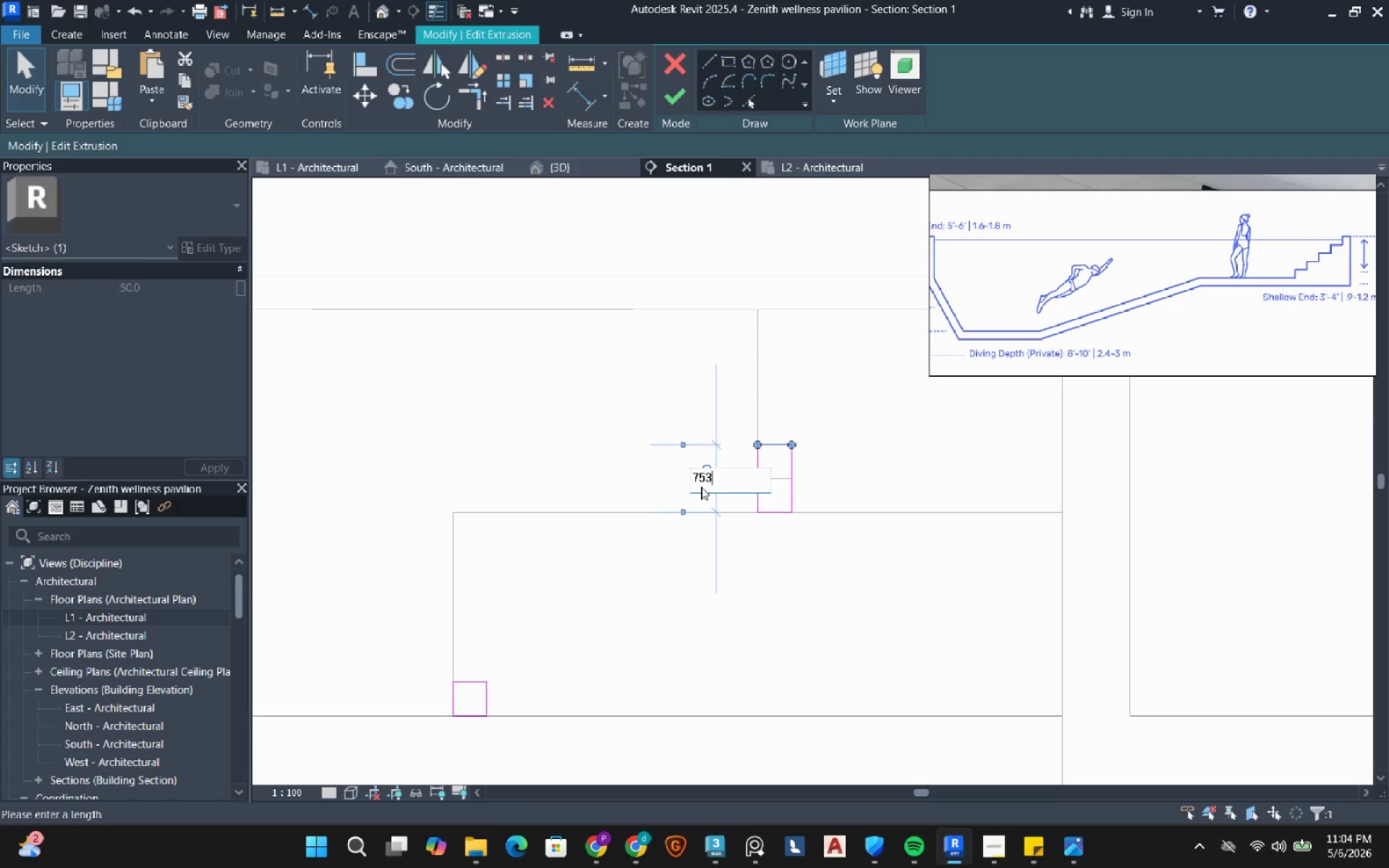 
key(Numpad3)
 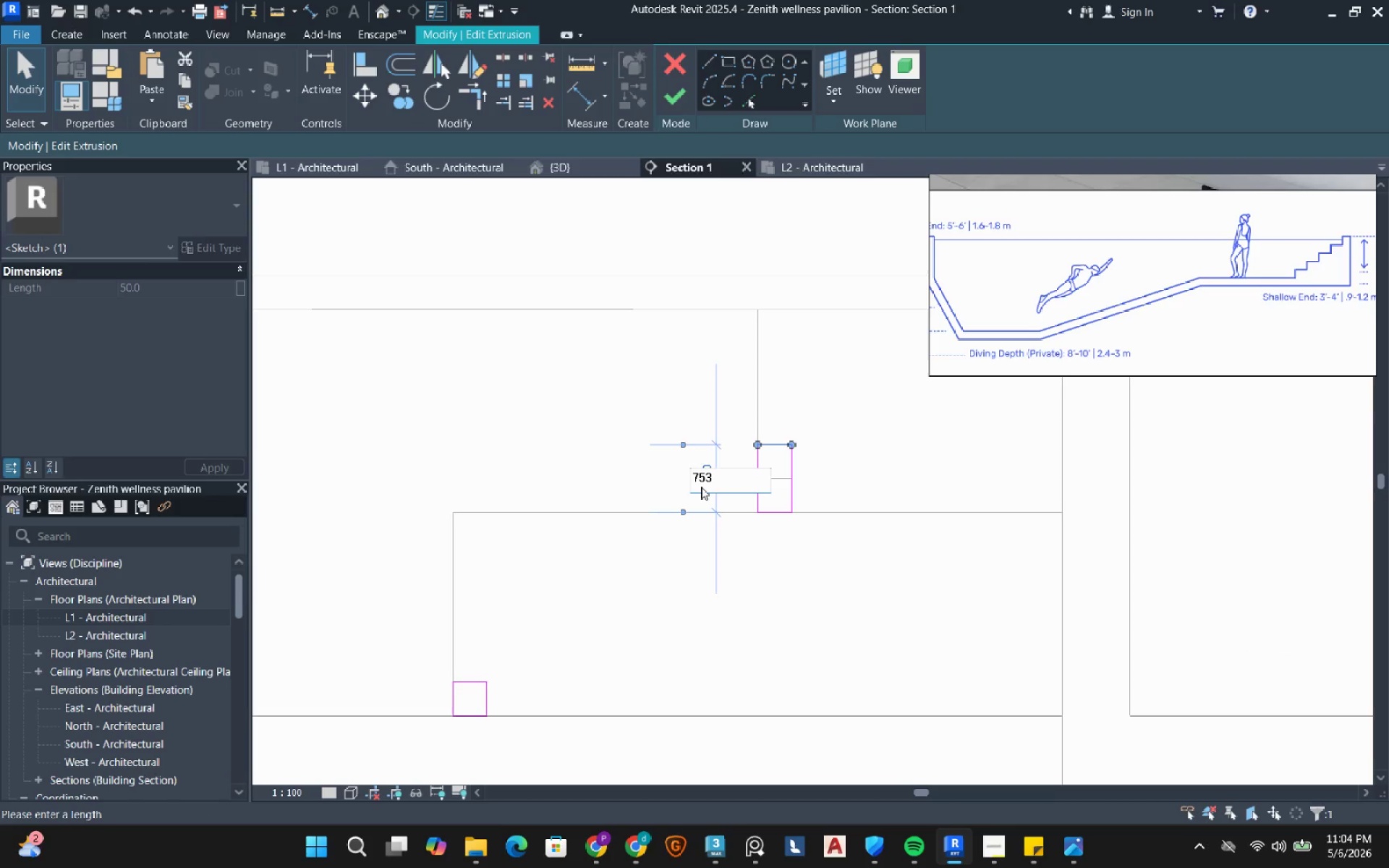 
key(Backspace)
 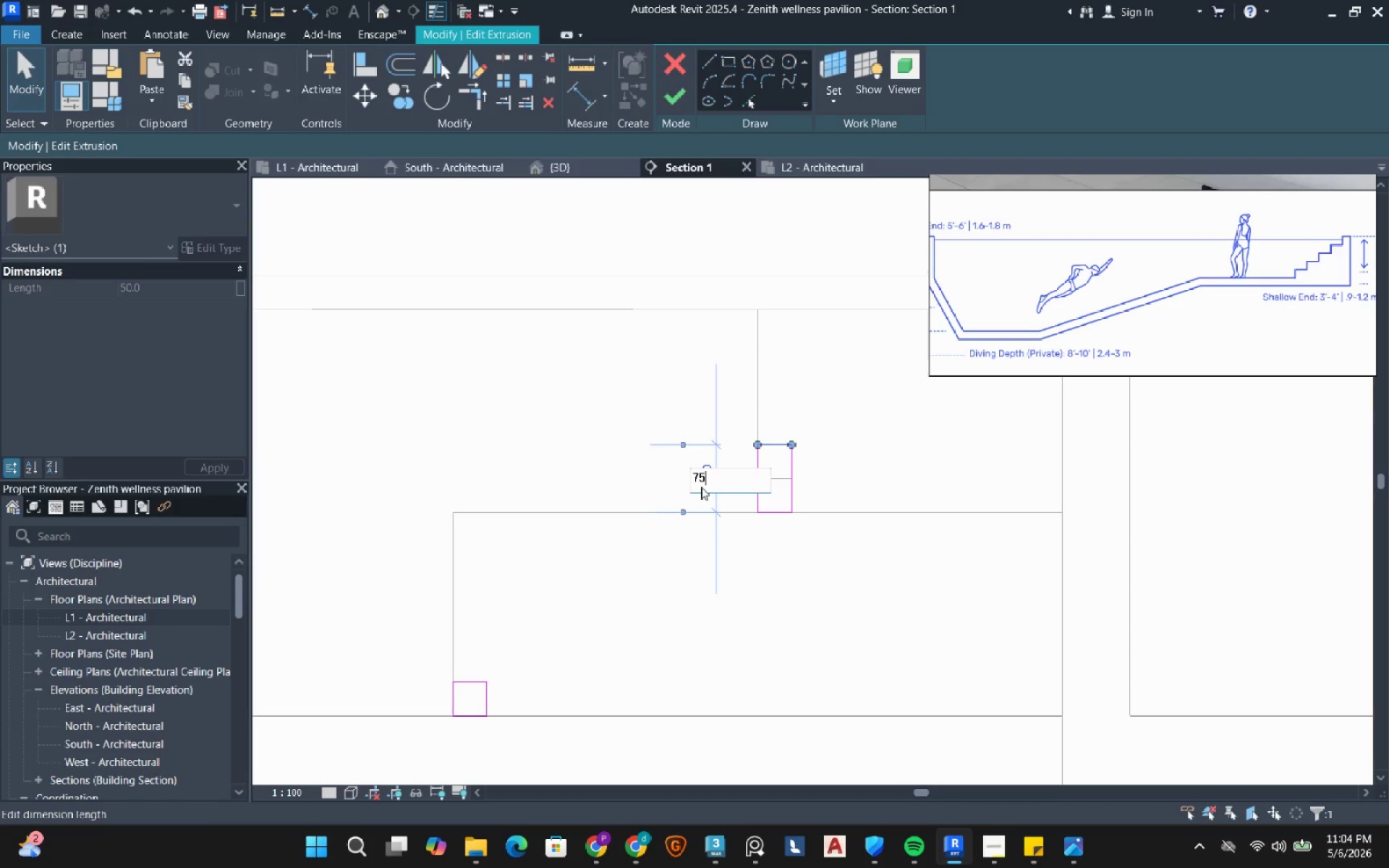 
key(NumpadEnter)
 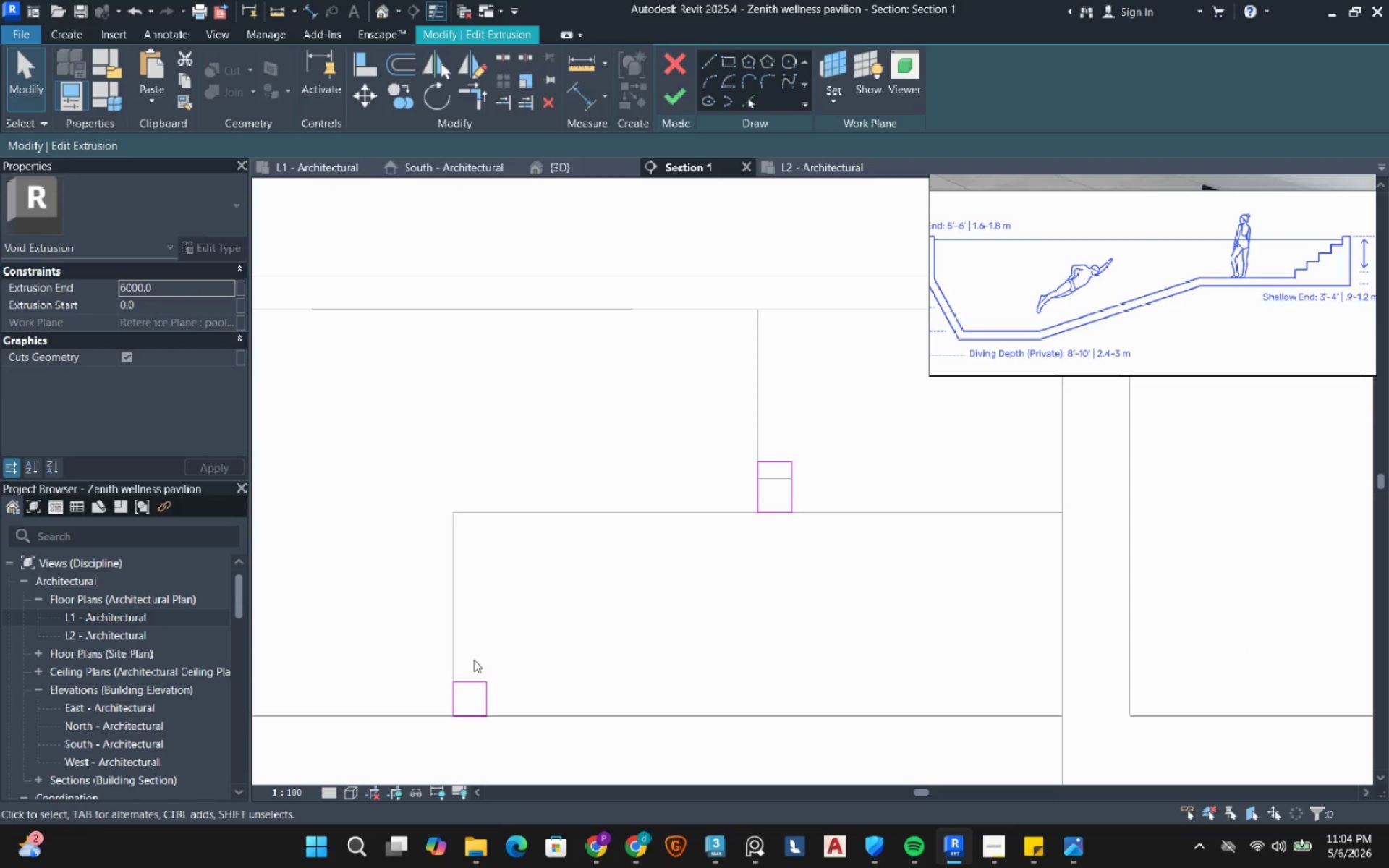 
left_click([459, 686])
 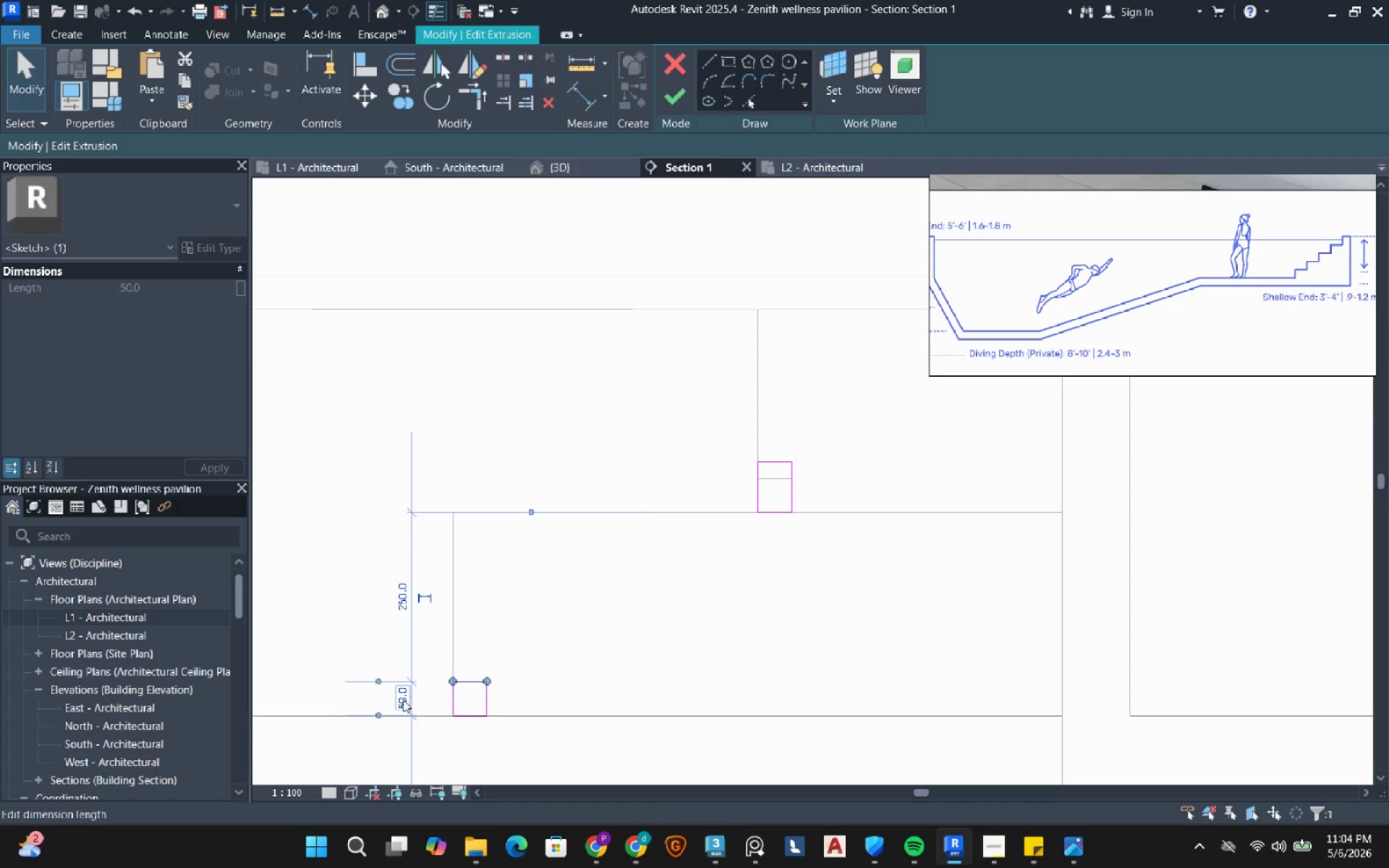 
left_click([402, 699])
 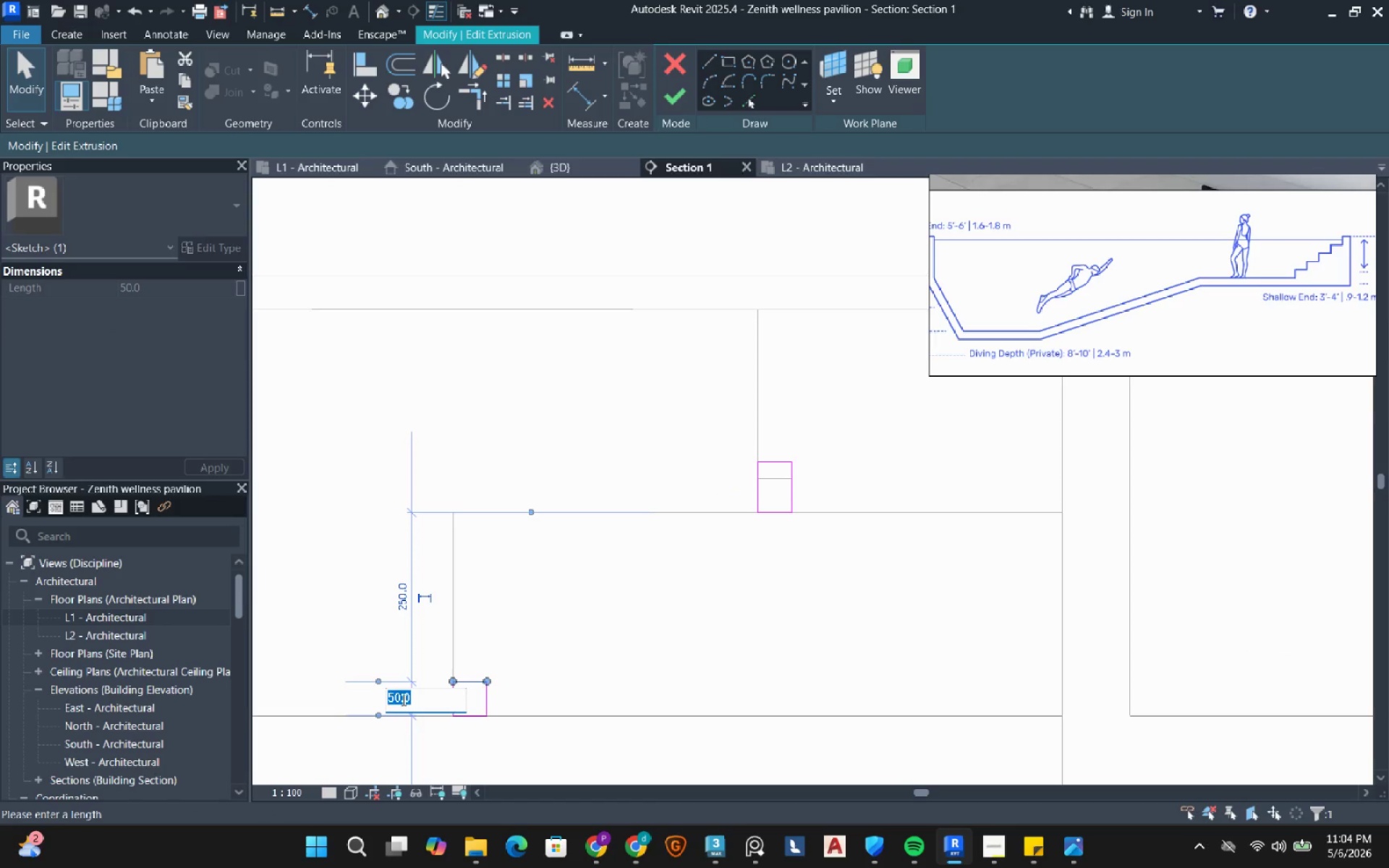 
key(Numpad7)
 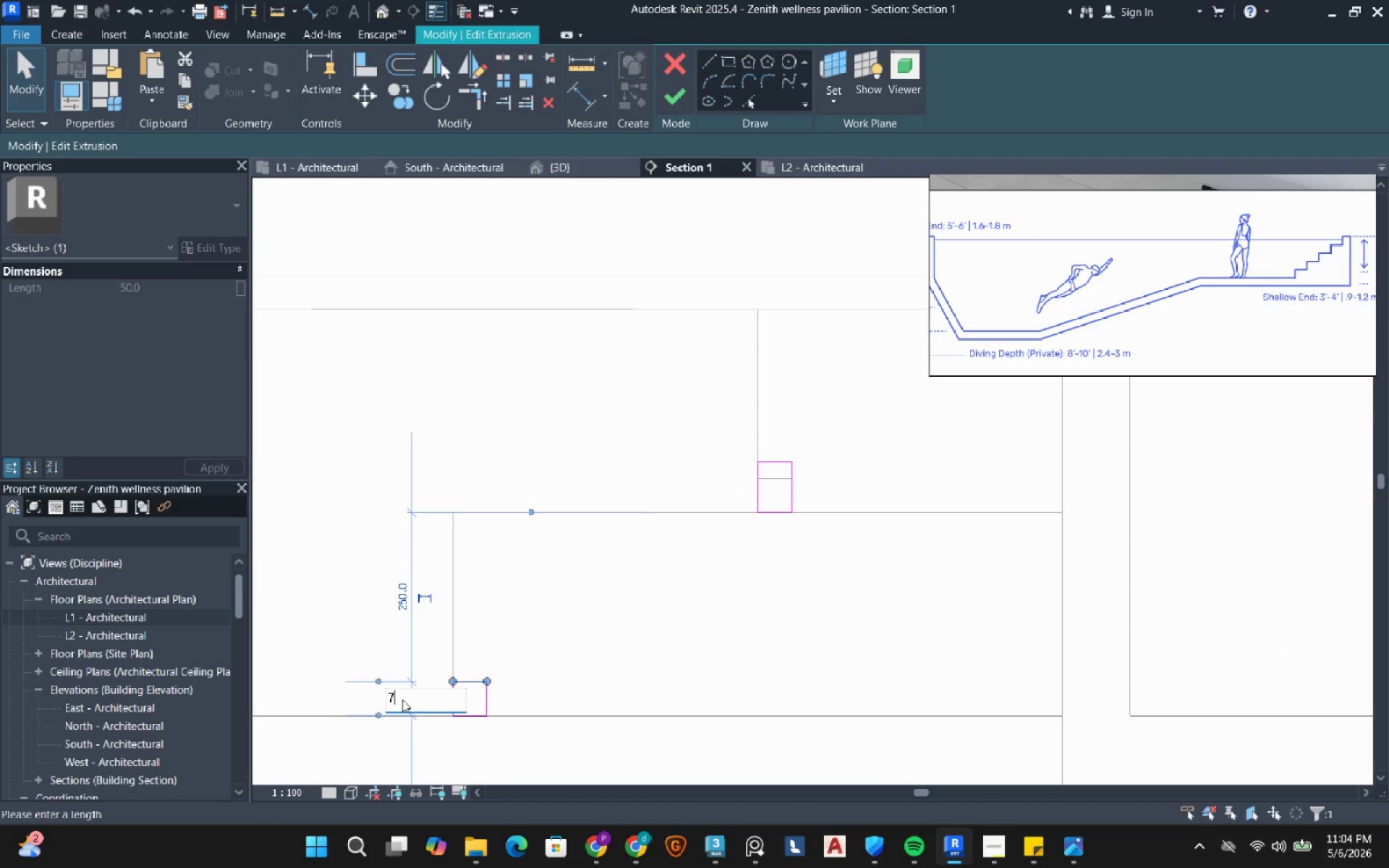 
key(Numpad5)
 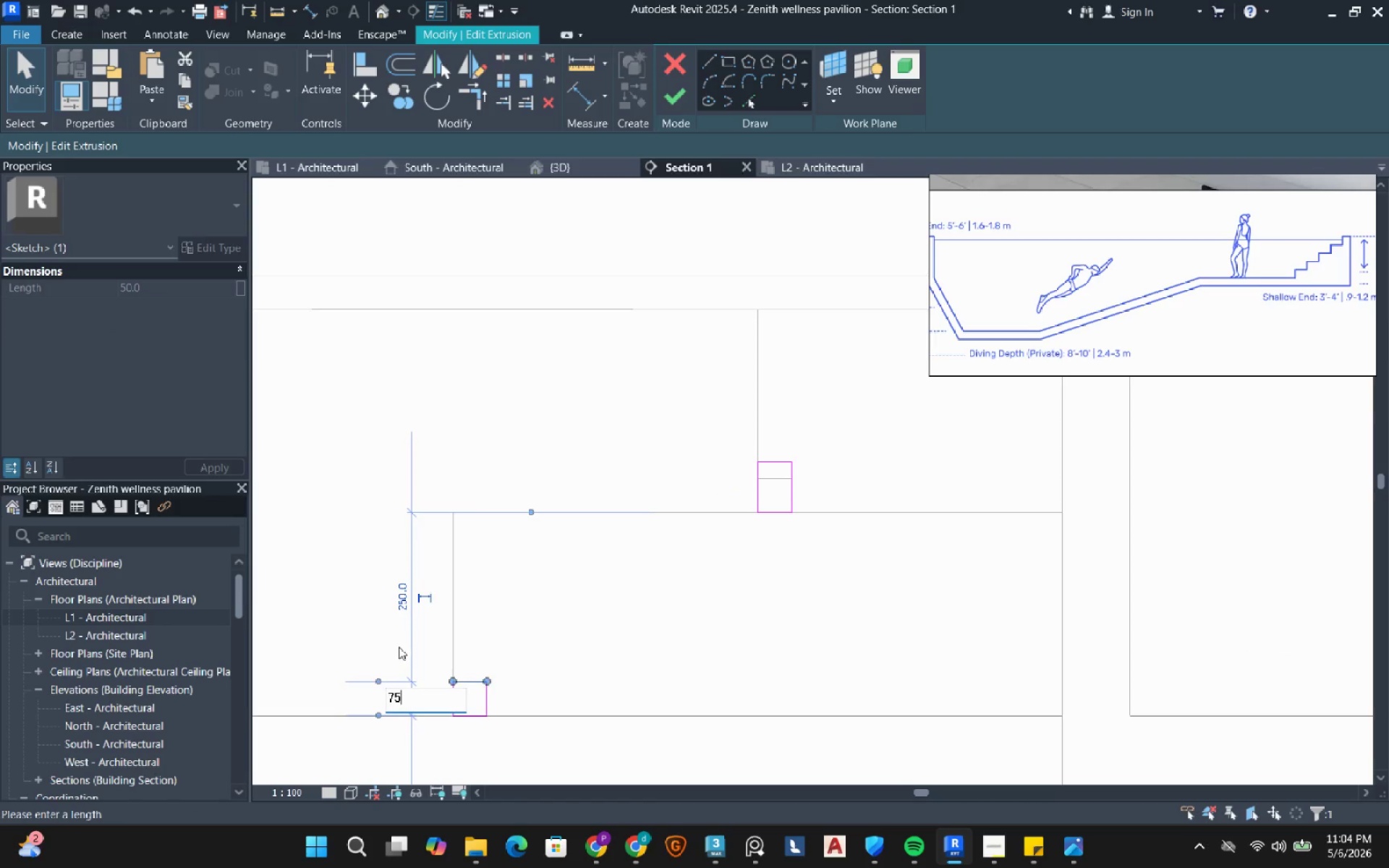 
key(NumpadEnter)
 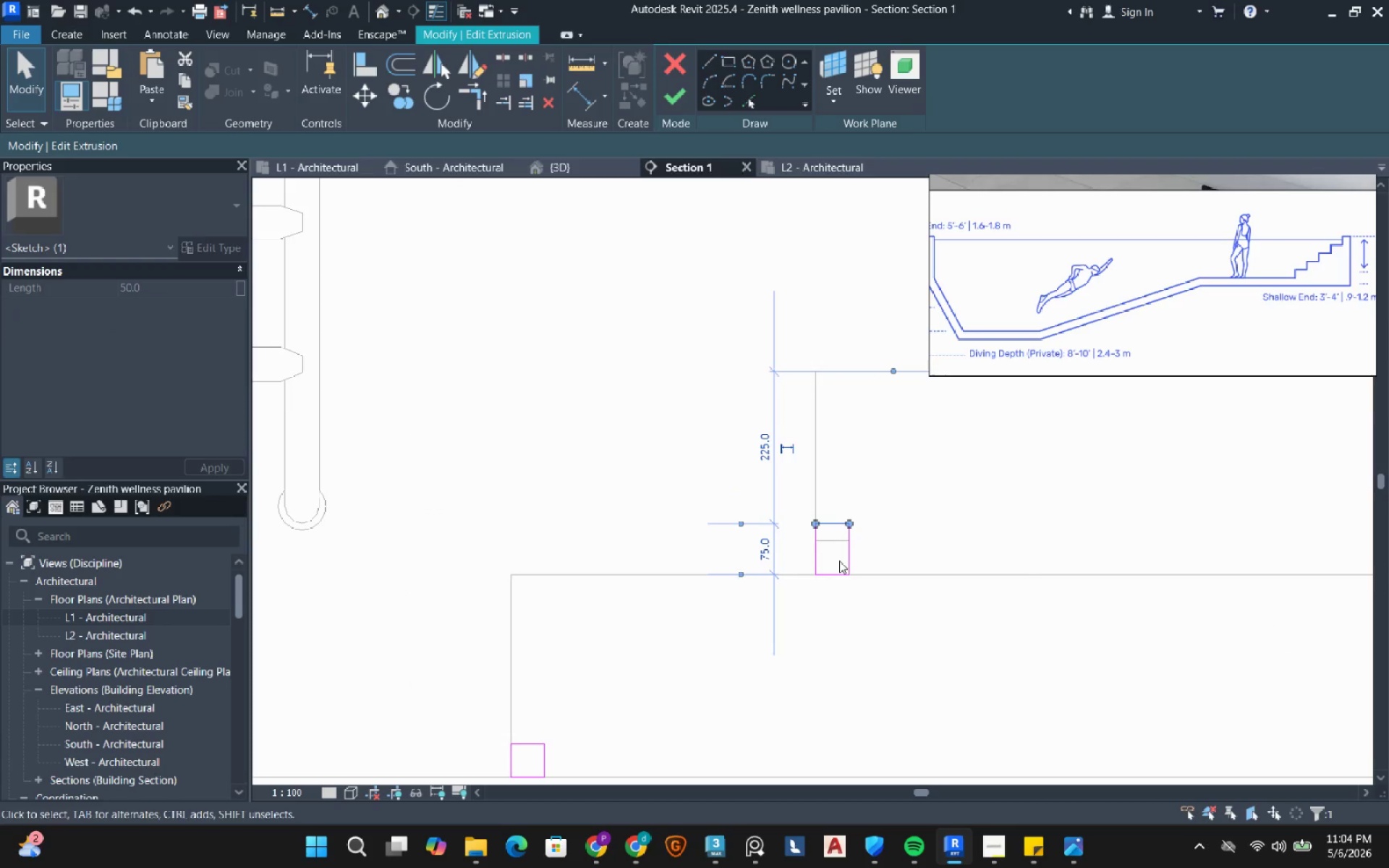 
scroll: coordinate [635, 592], scroll_direction: down, amount: 1.0
 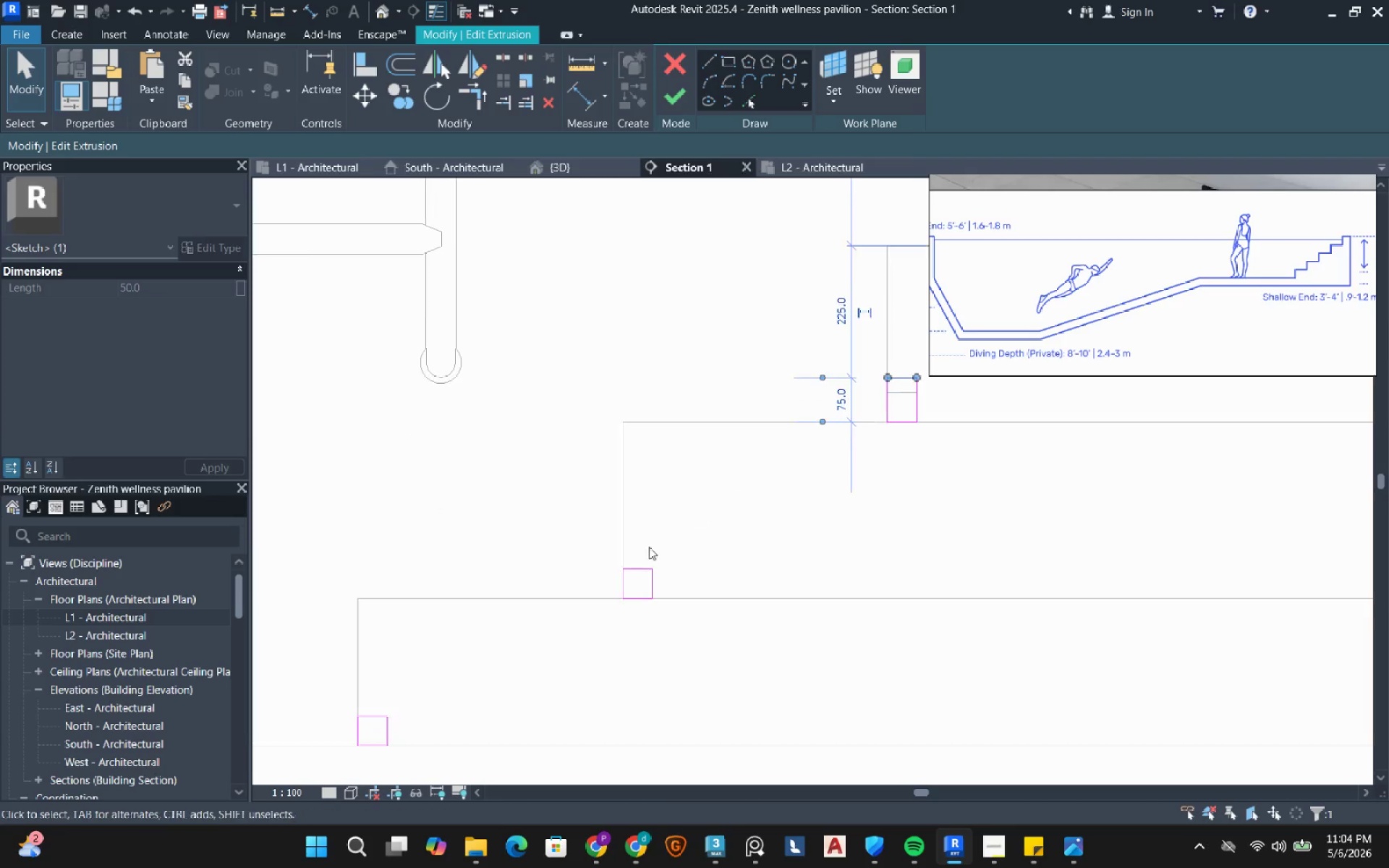 
left_click([629, 577])
 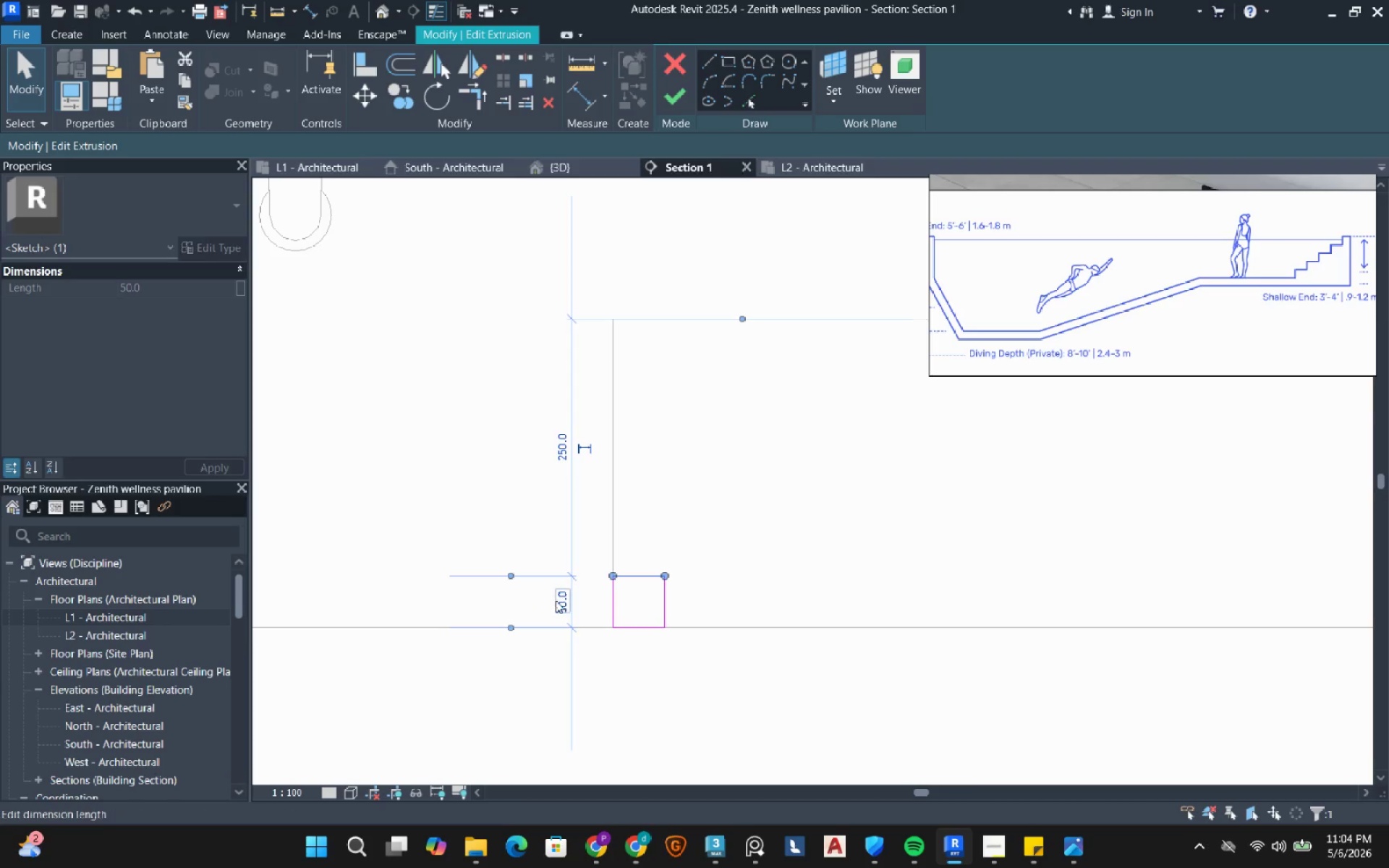 
scroll: coordinate [635, 560], scroll_direction: up, amount: 4.0
 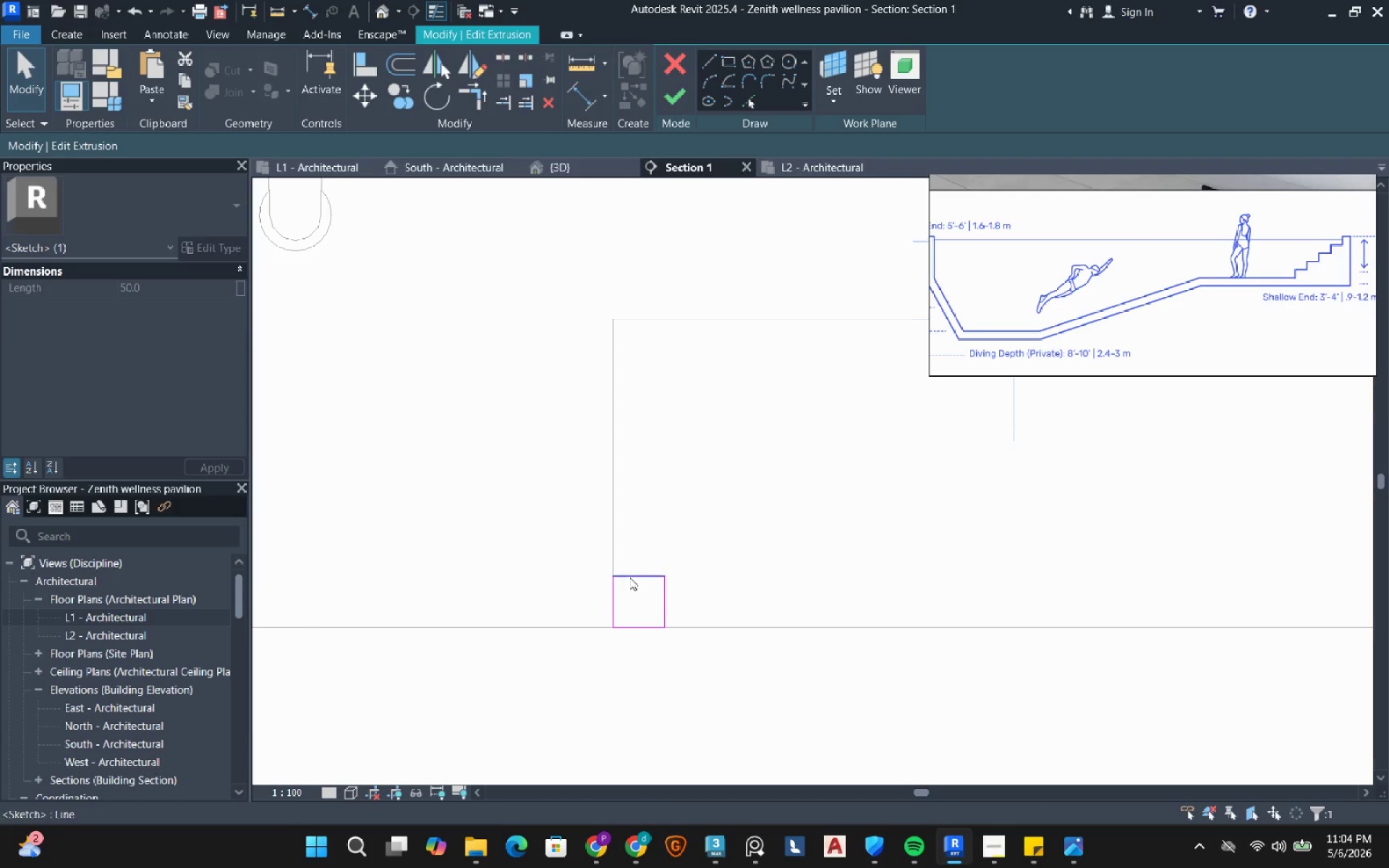 
left_click([558, 601])
 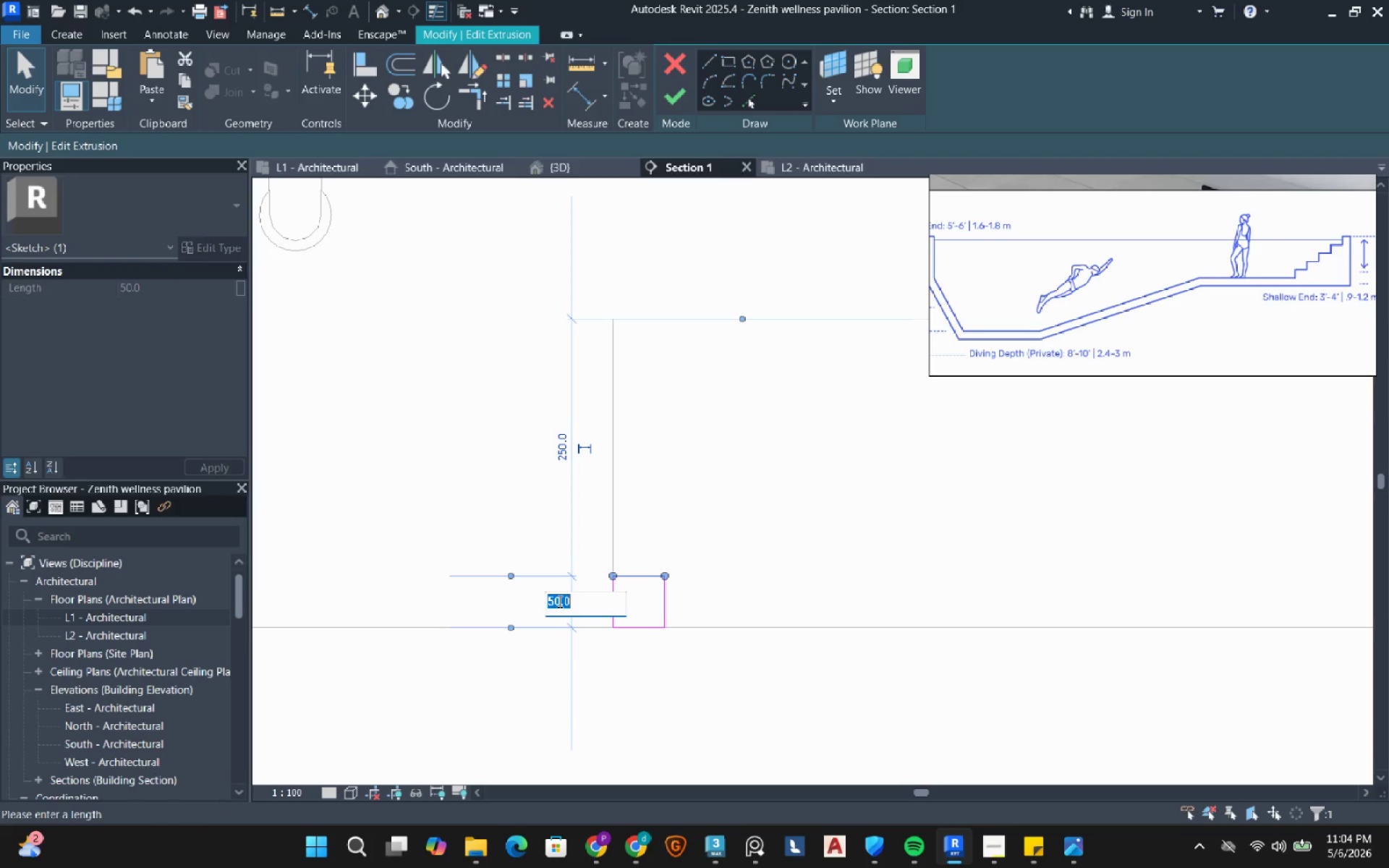 
key(Numpad7)
 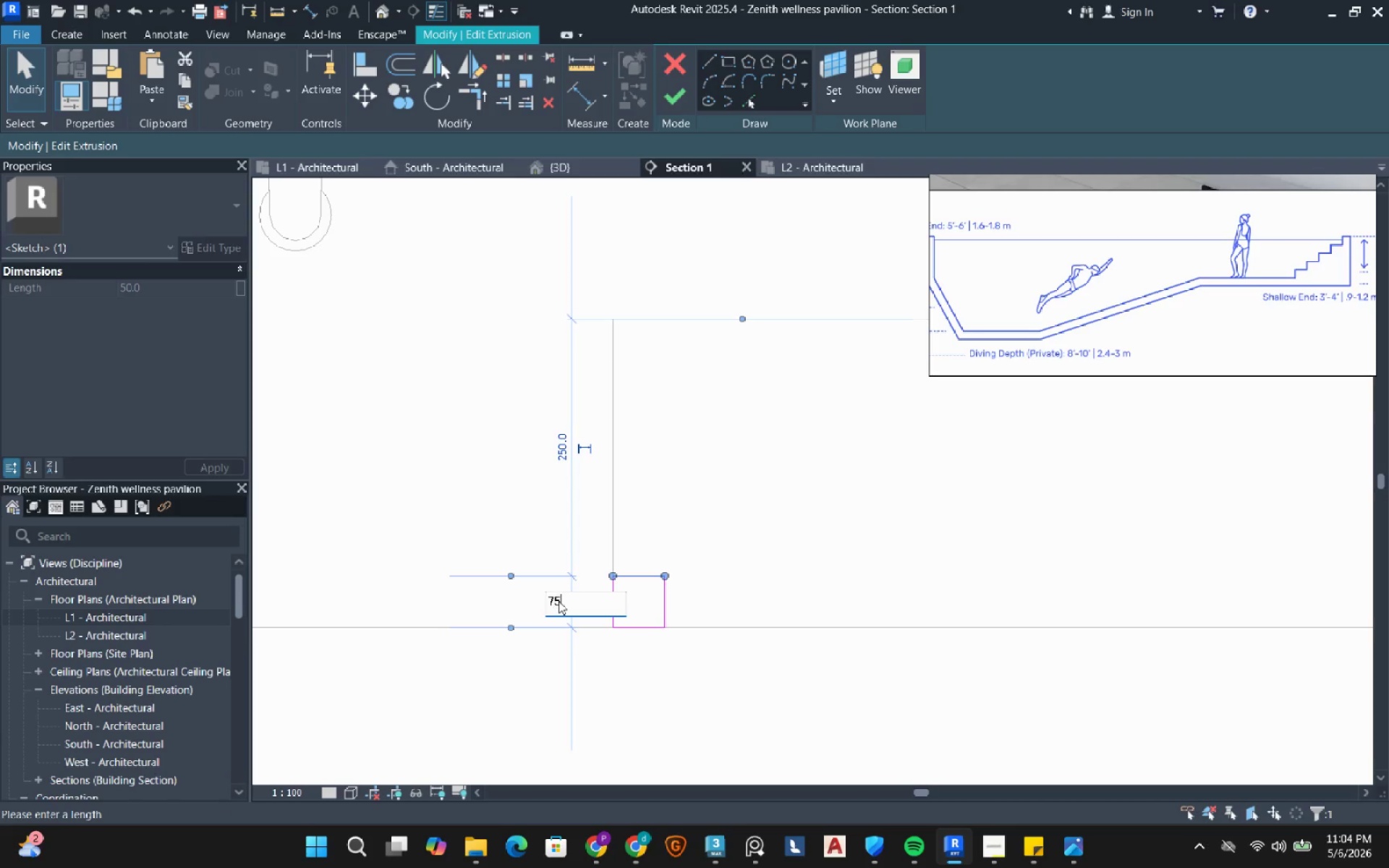 
key(Numpad5)
 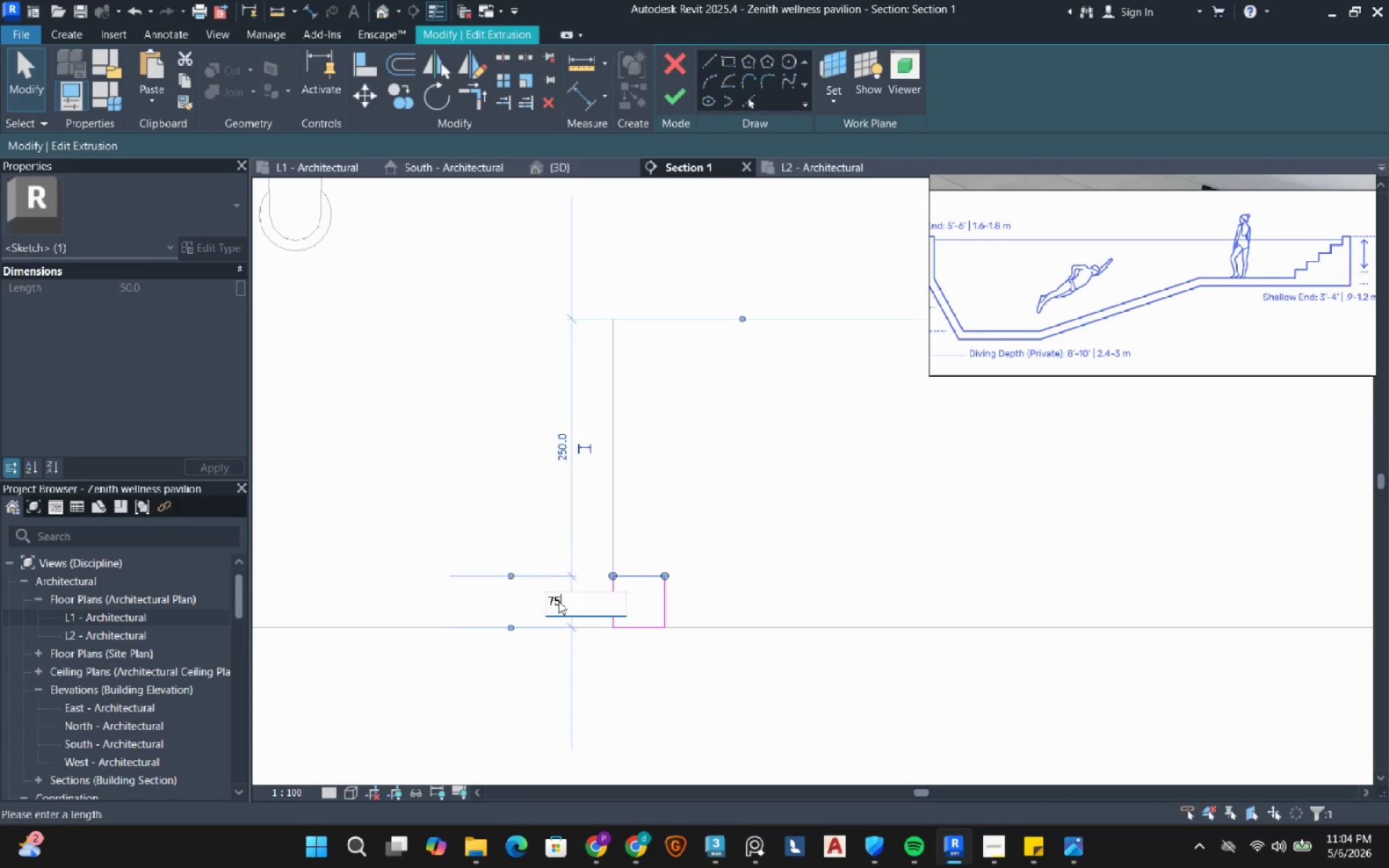 
key(NumpadEnter)
 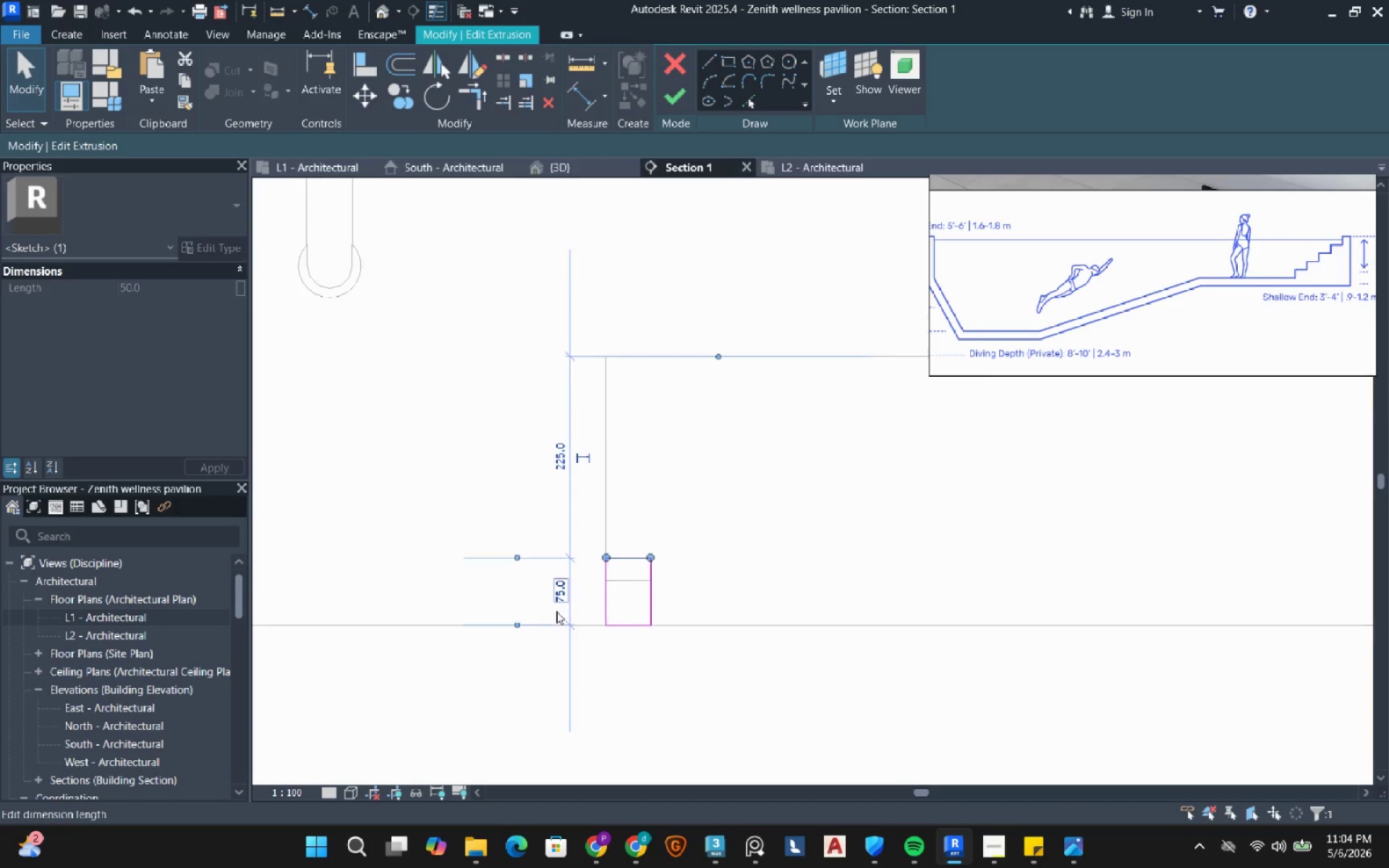 
scroll: coordinate [556, 611], scroll_direction: down, amount: 2.0
 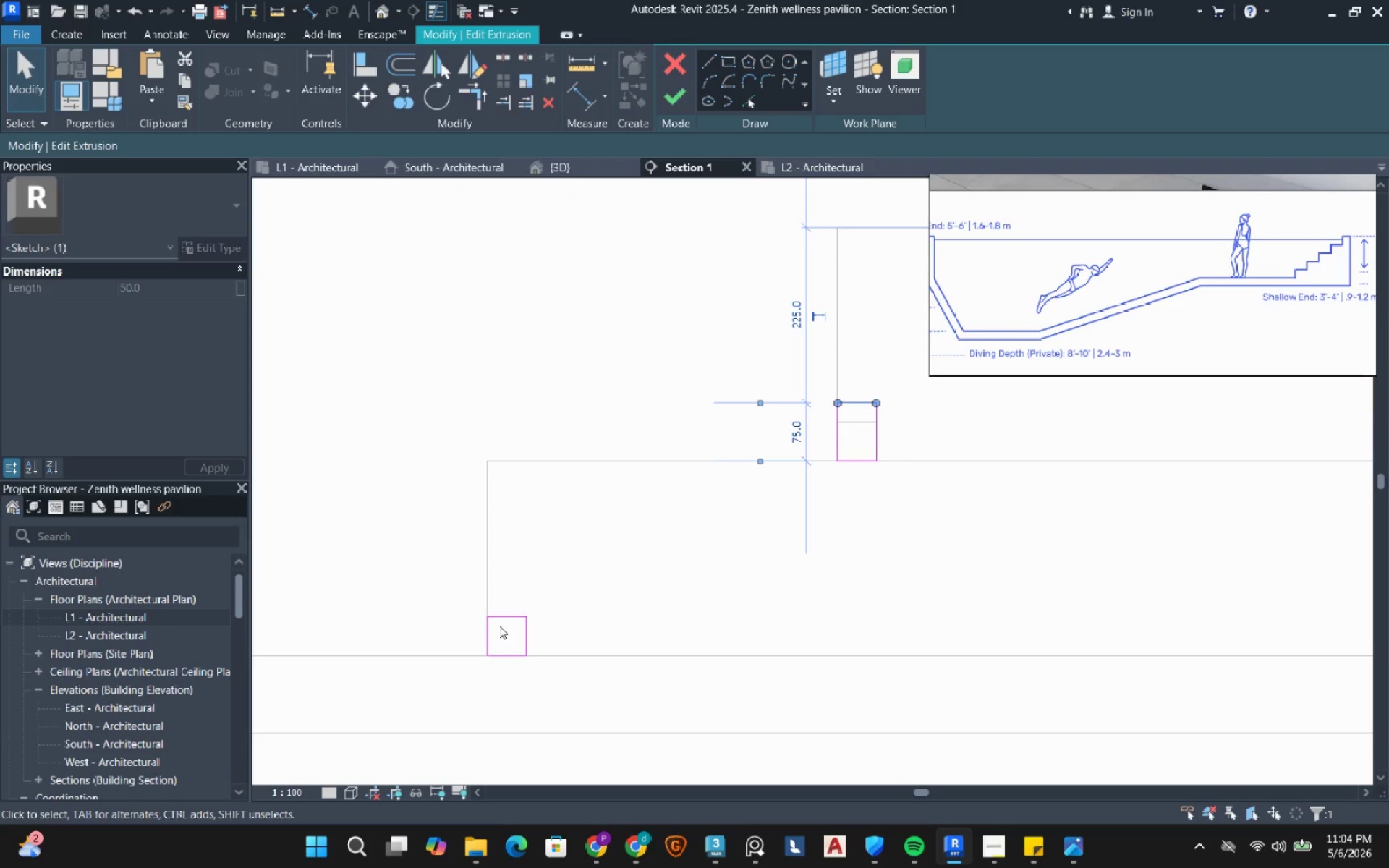 
left_click([500, 619])
 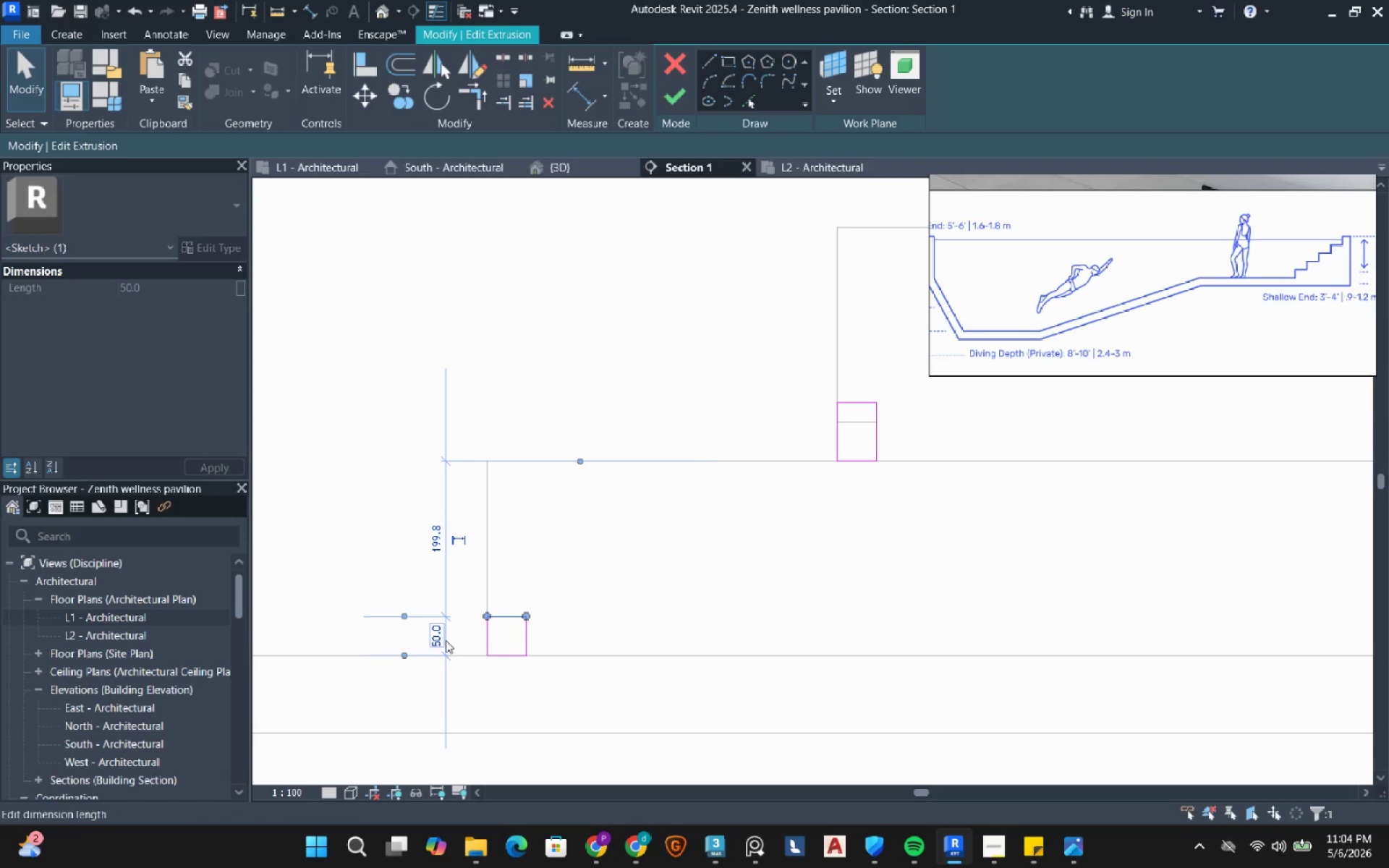 
left_click([446, 640])
 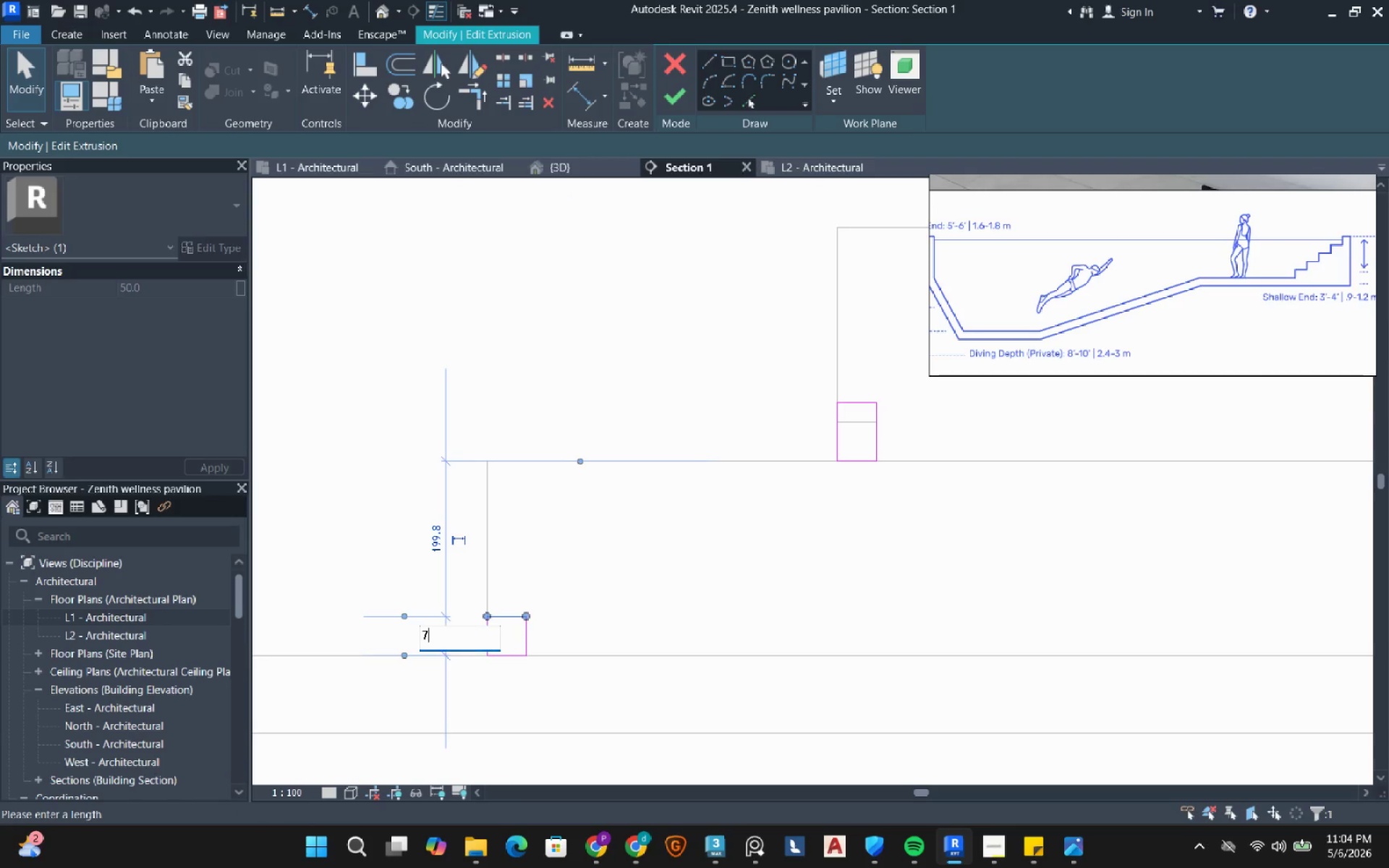 
key(Numpad7)
 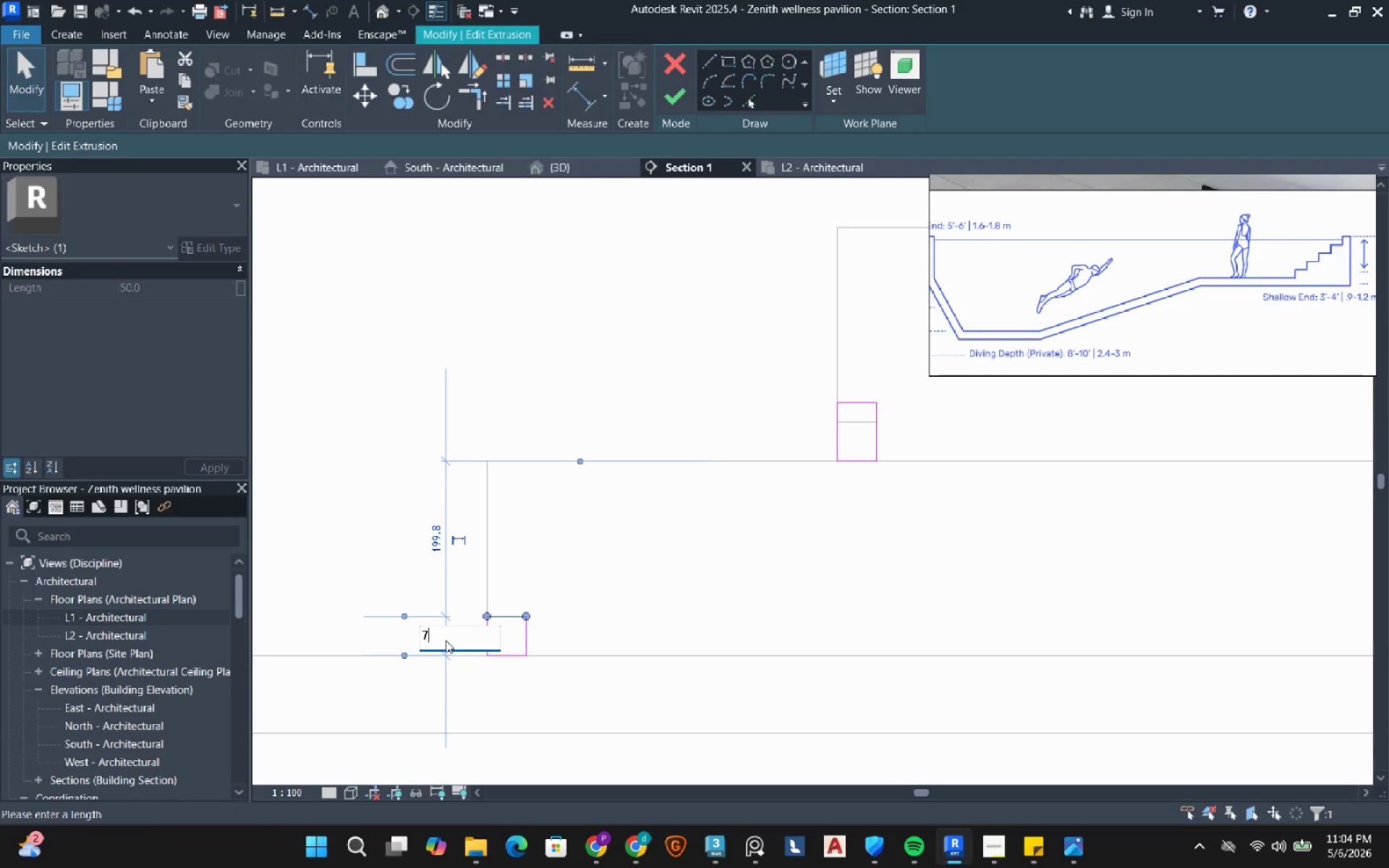 
key(Numpad5)
 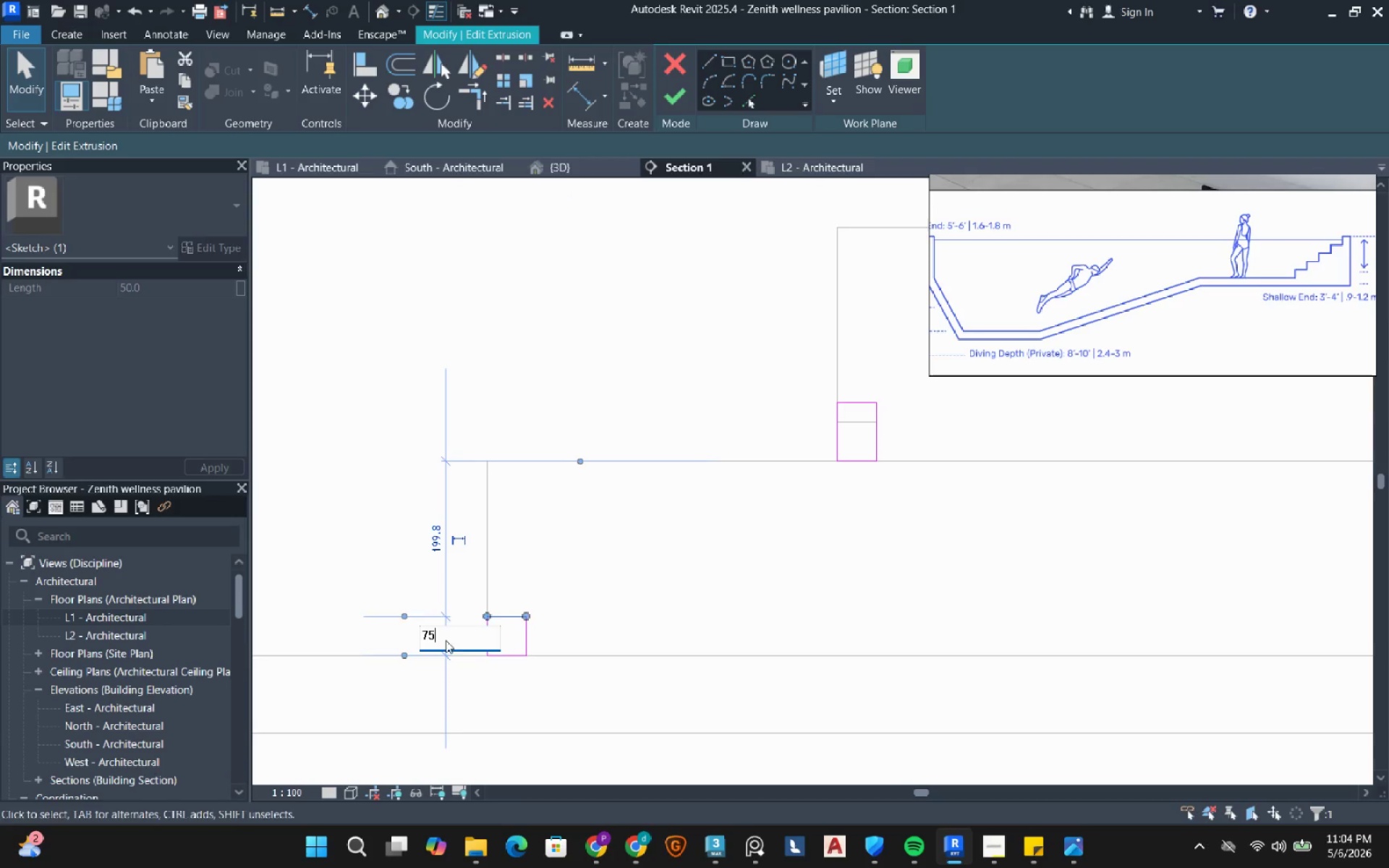 
key(NumpadEnter)
 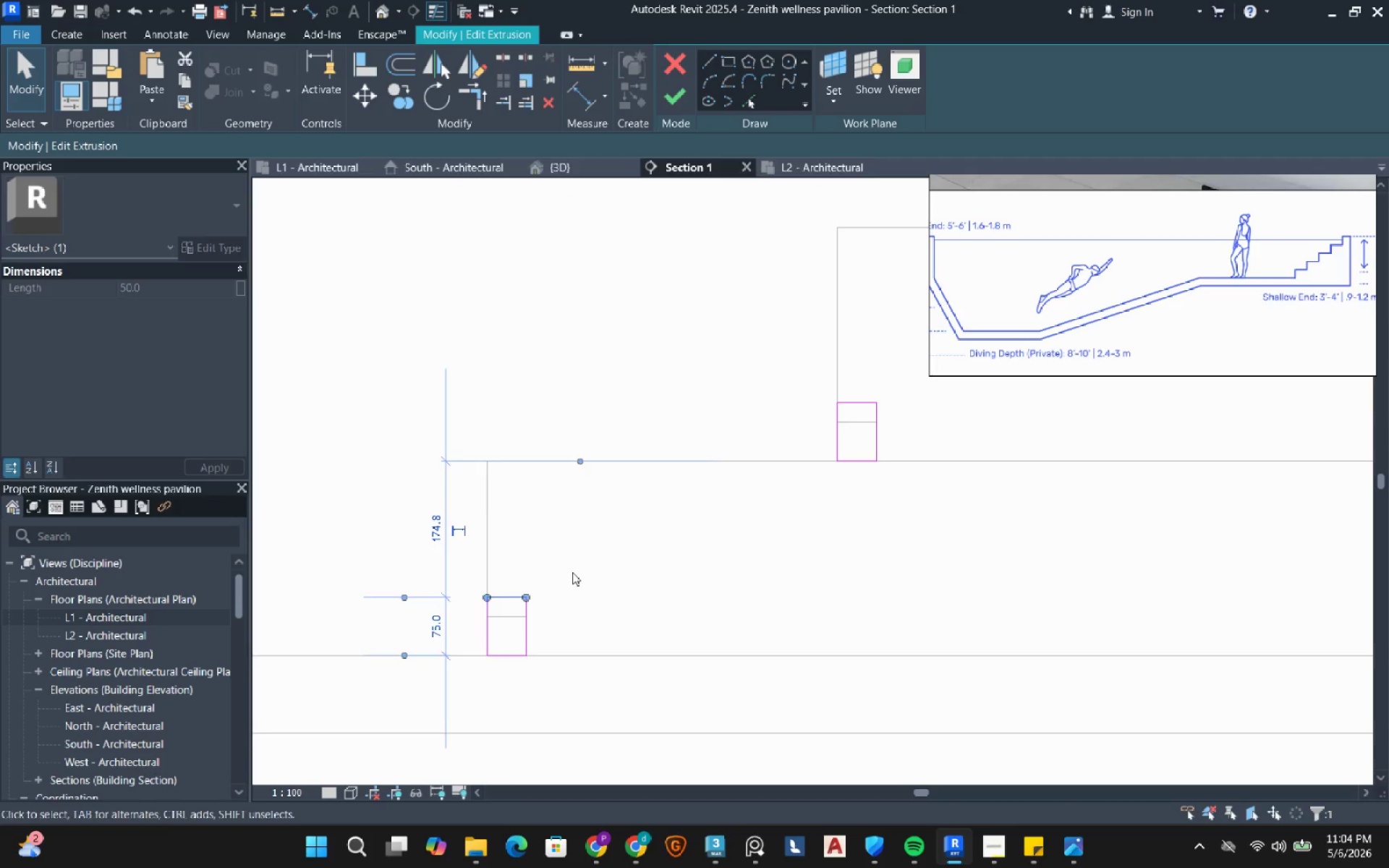 
scroll: coordinate [572, 572], scroll_direction: down, amount: 4.0
 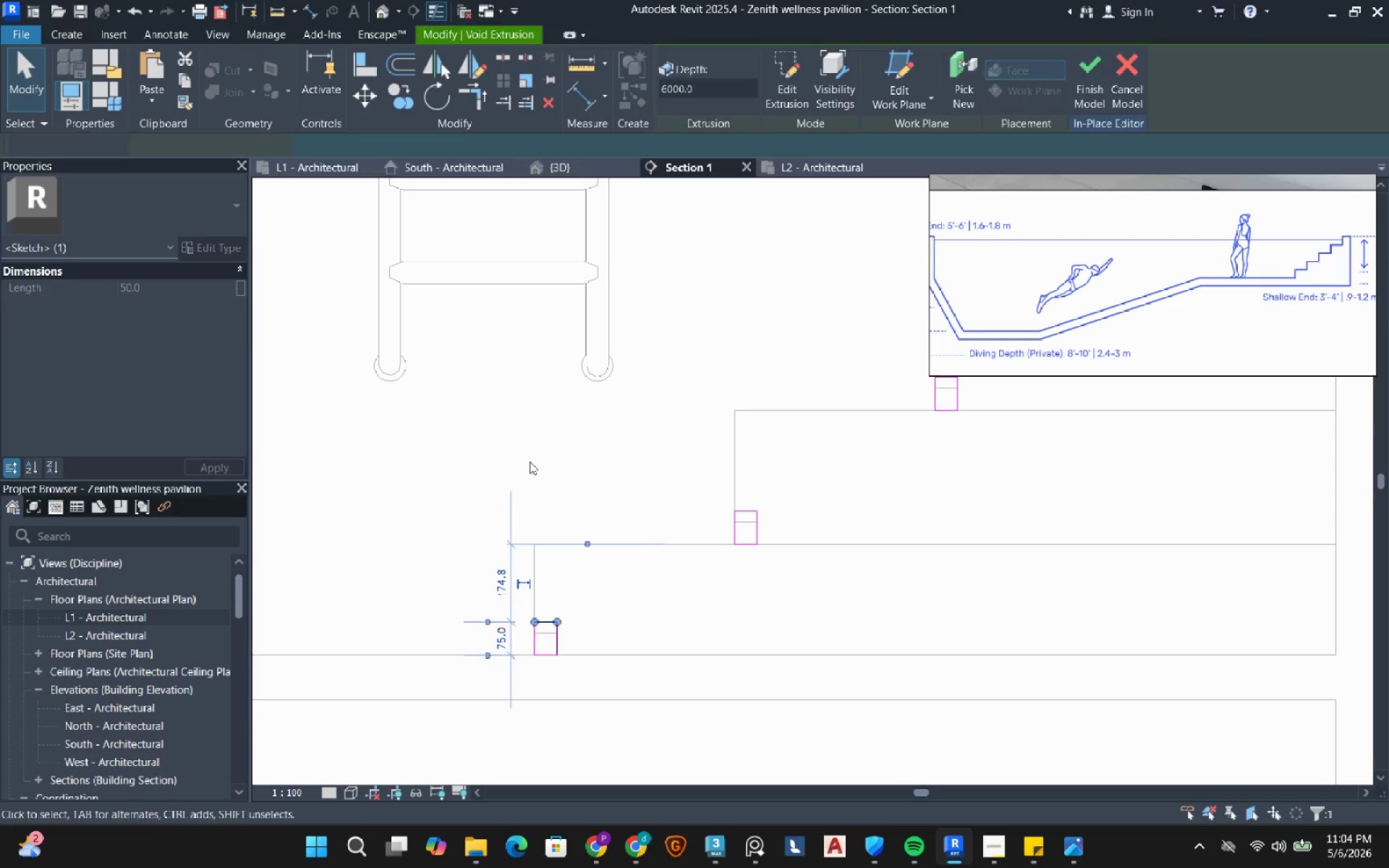 
left_click([530, 460])
 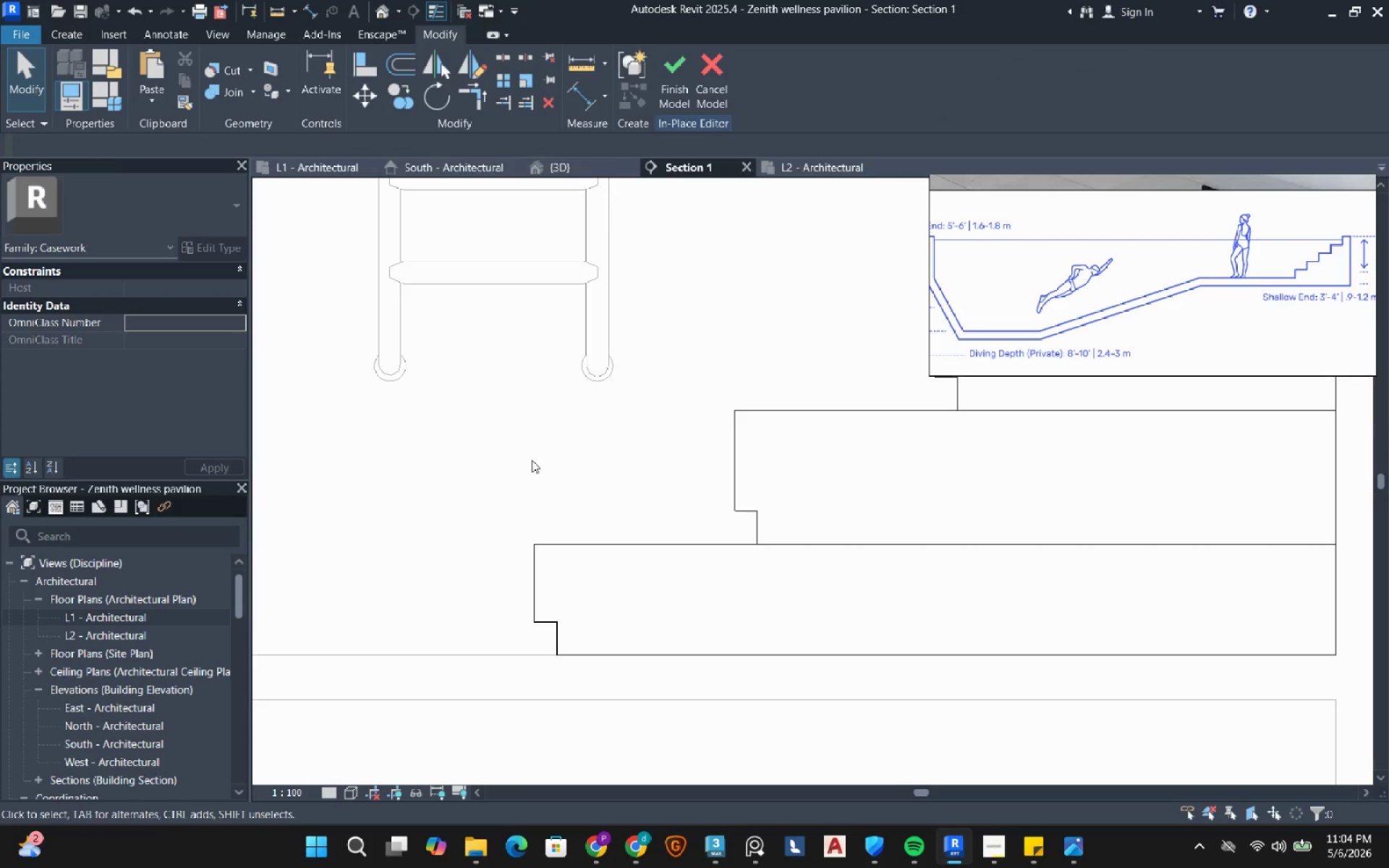 
scroll: coordinate [532, 460], scroll_direction: down, amount: 3.0
 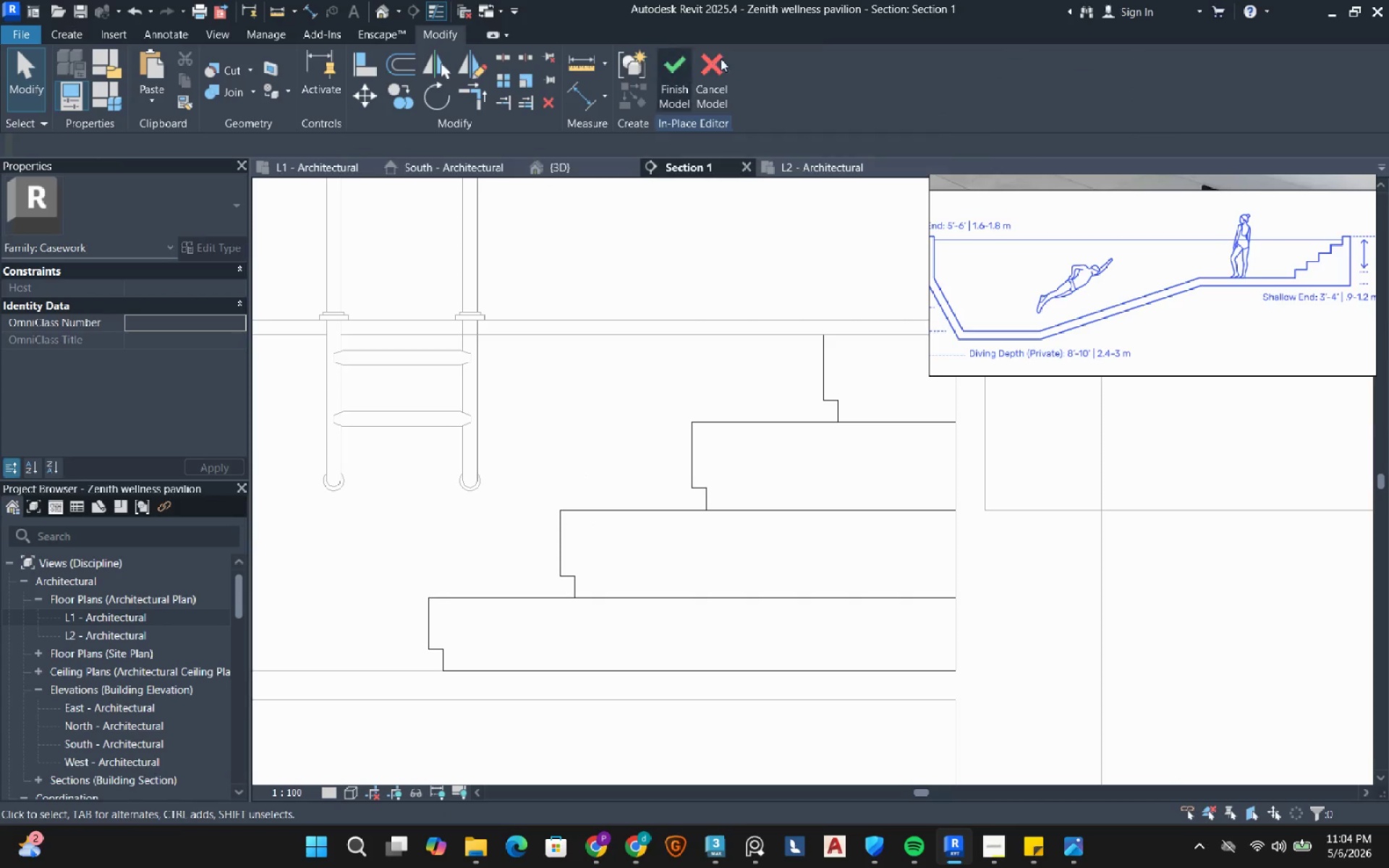 
left_click([676, 92])
 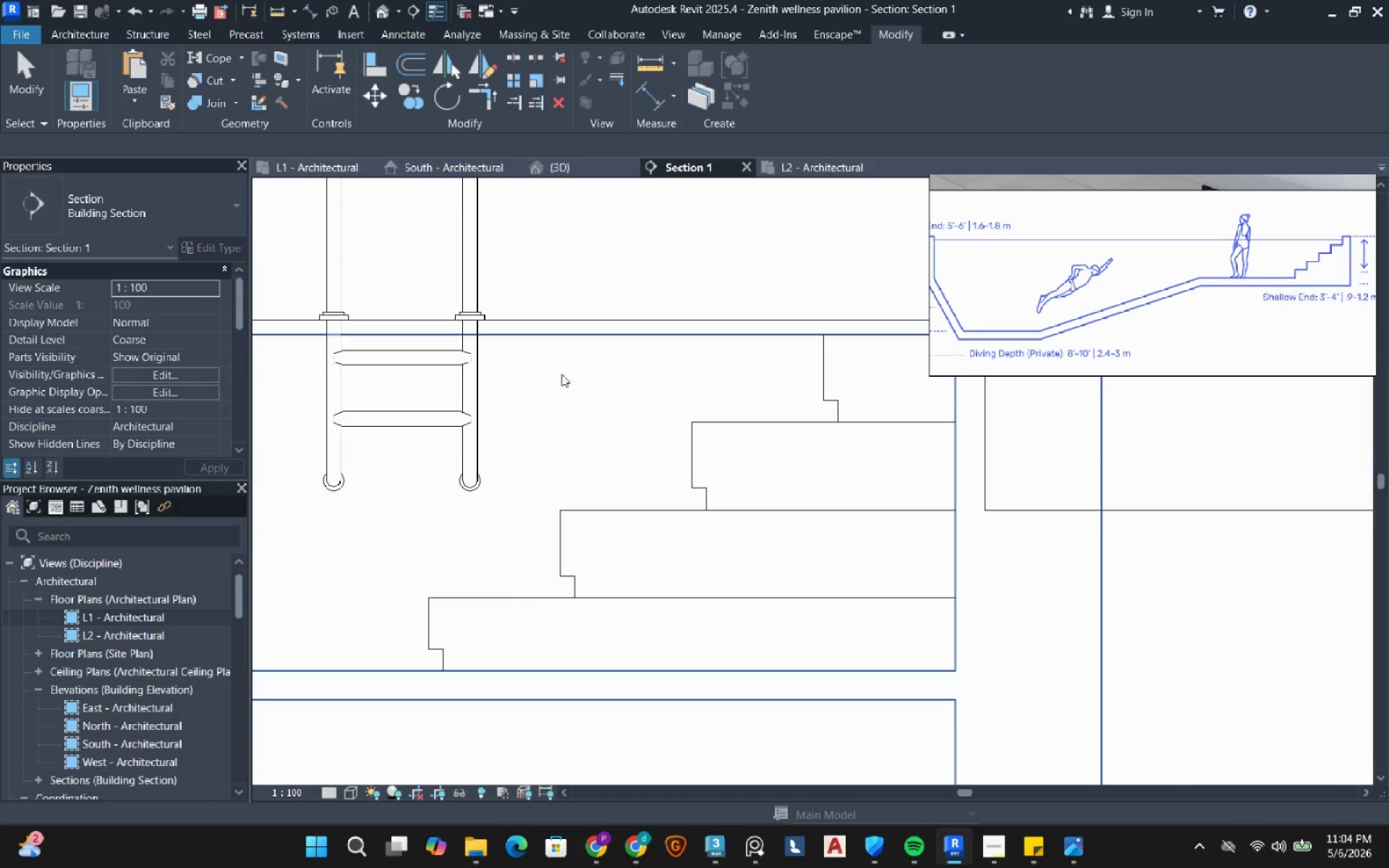 
wait(5.31)
 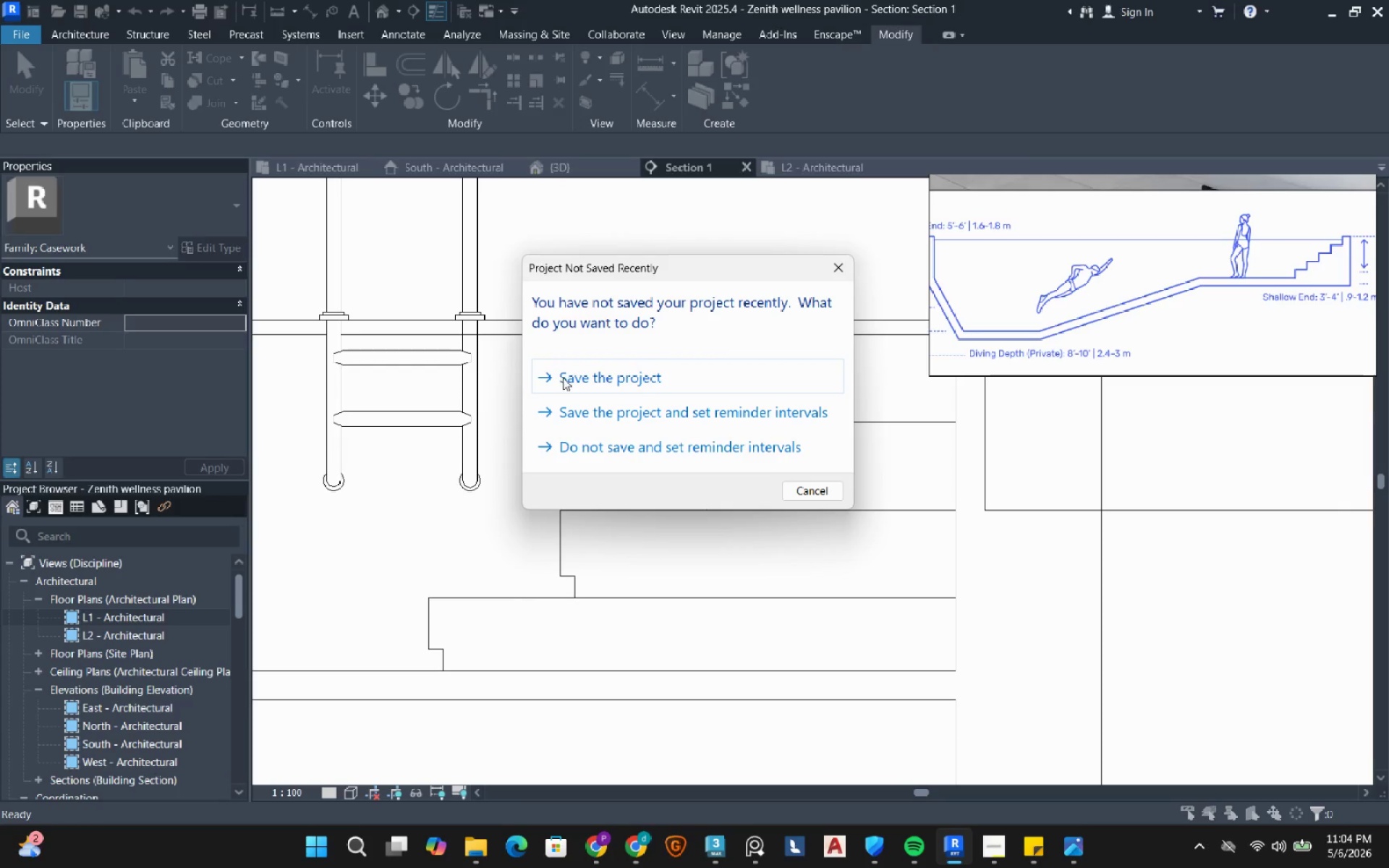 
left_click_drag(start_coordinate=[87, 33], to_coordinate=[90, 32])
 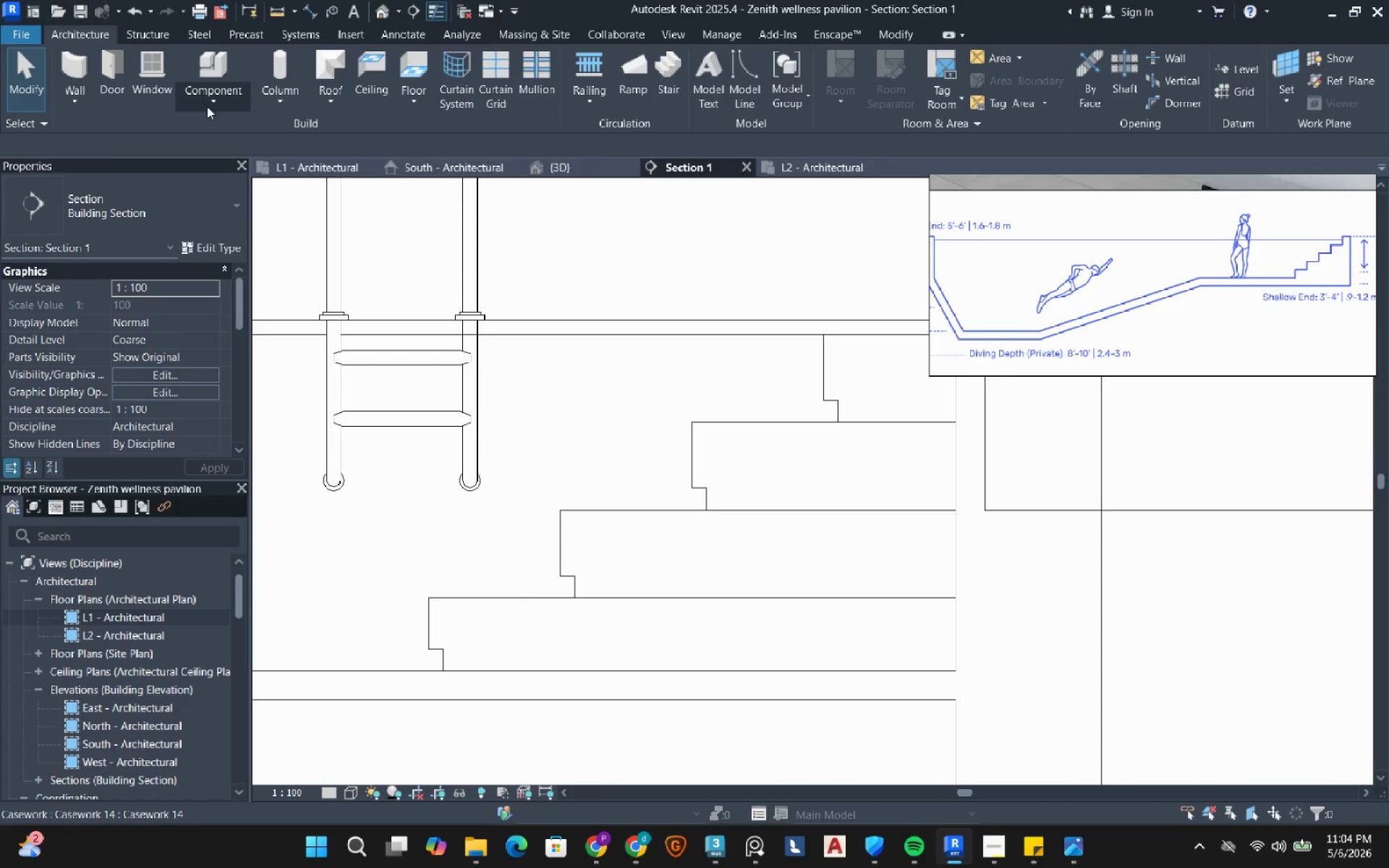 
left_click([208, 107])
 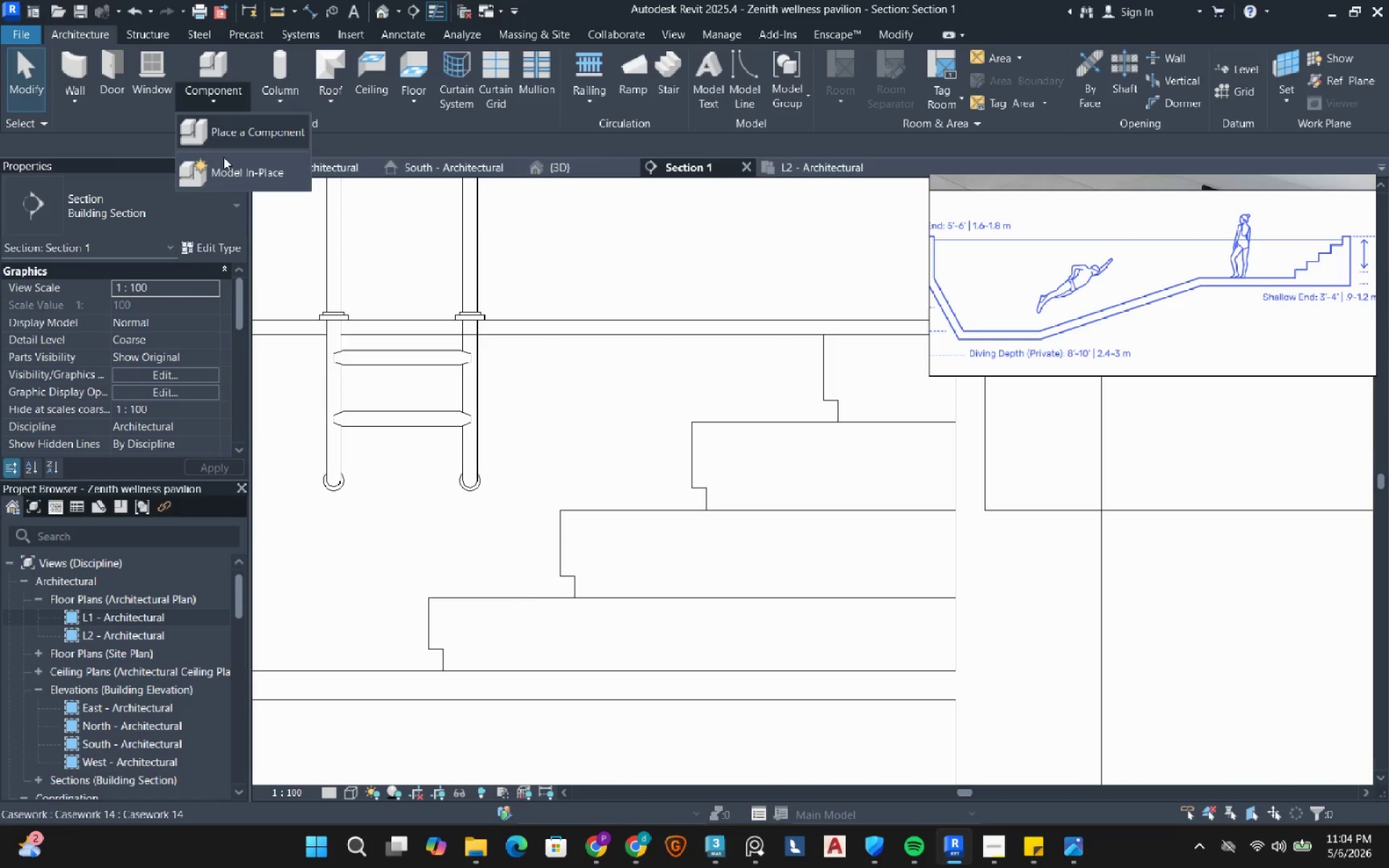 
left_click([224, 164])
 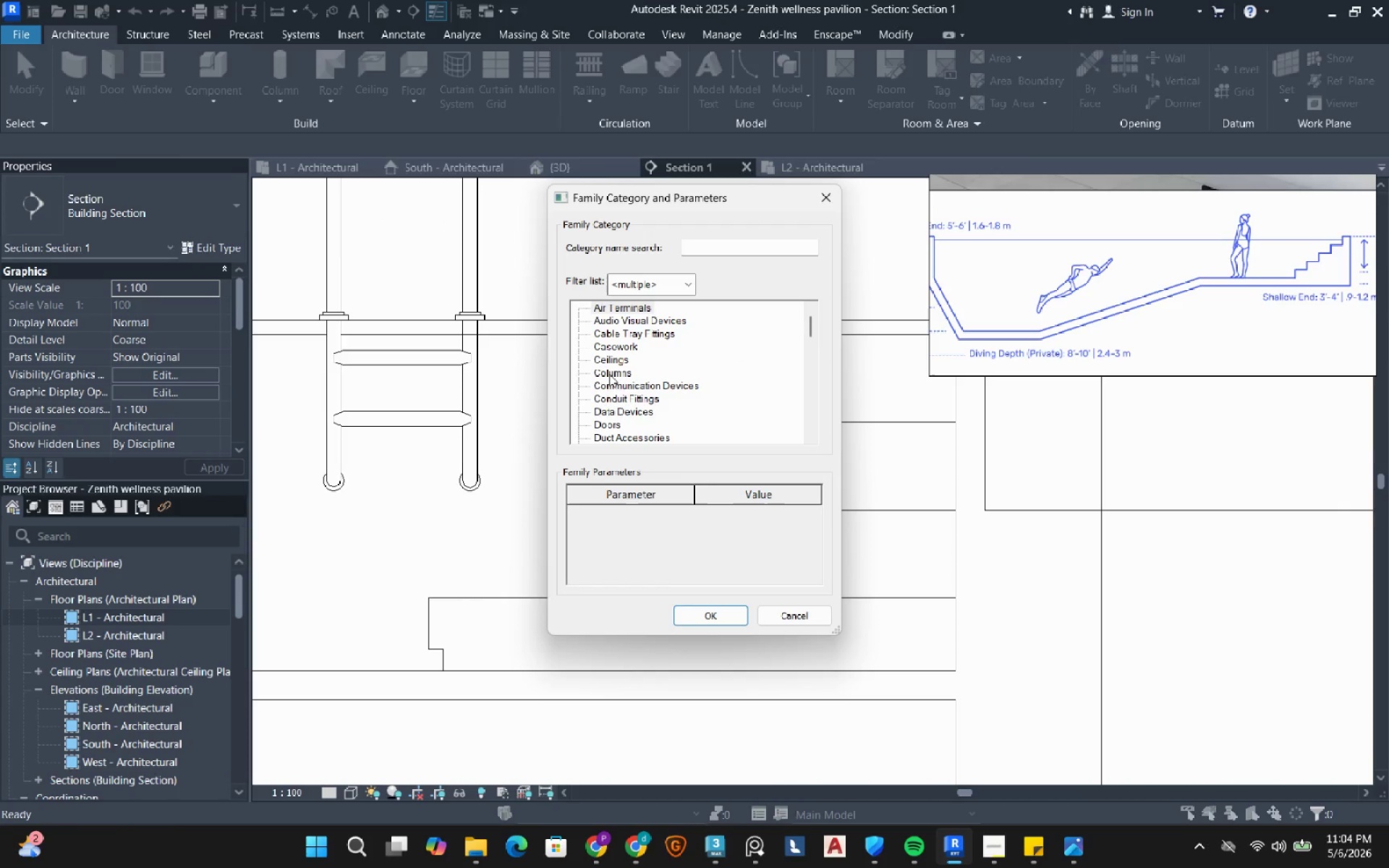 
double_click([627, 345])
 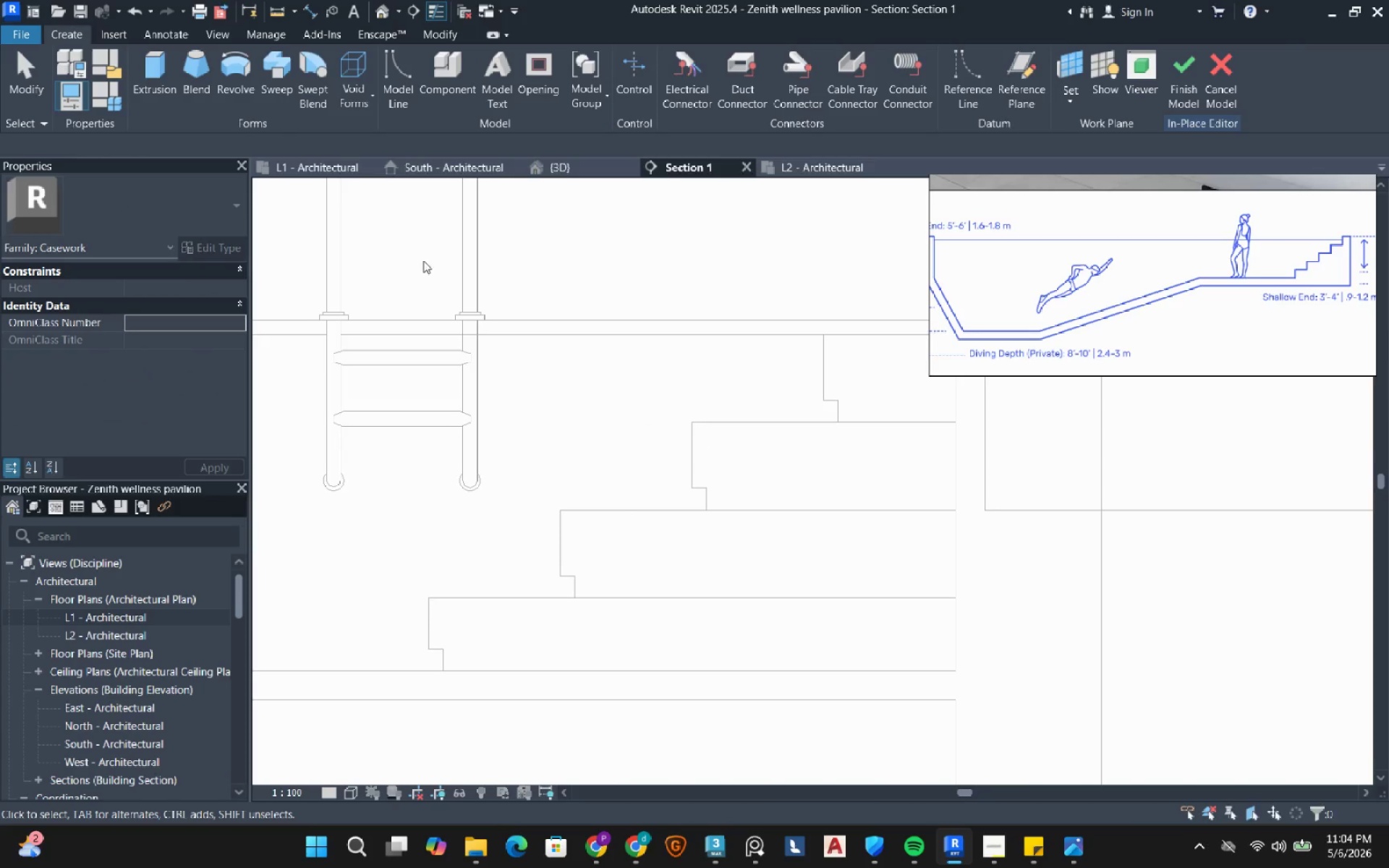 
left_click([164, 77])
 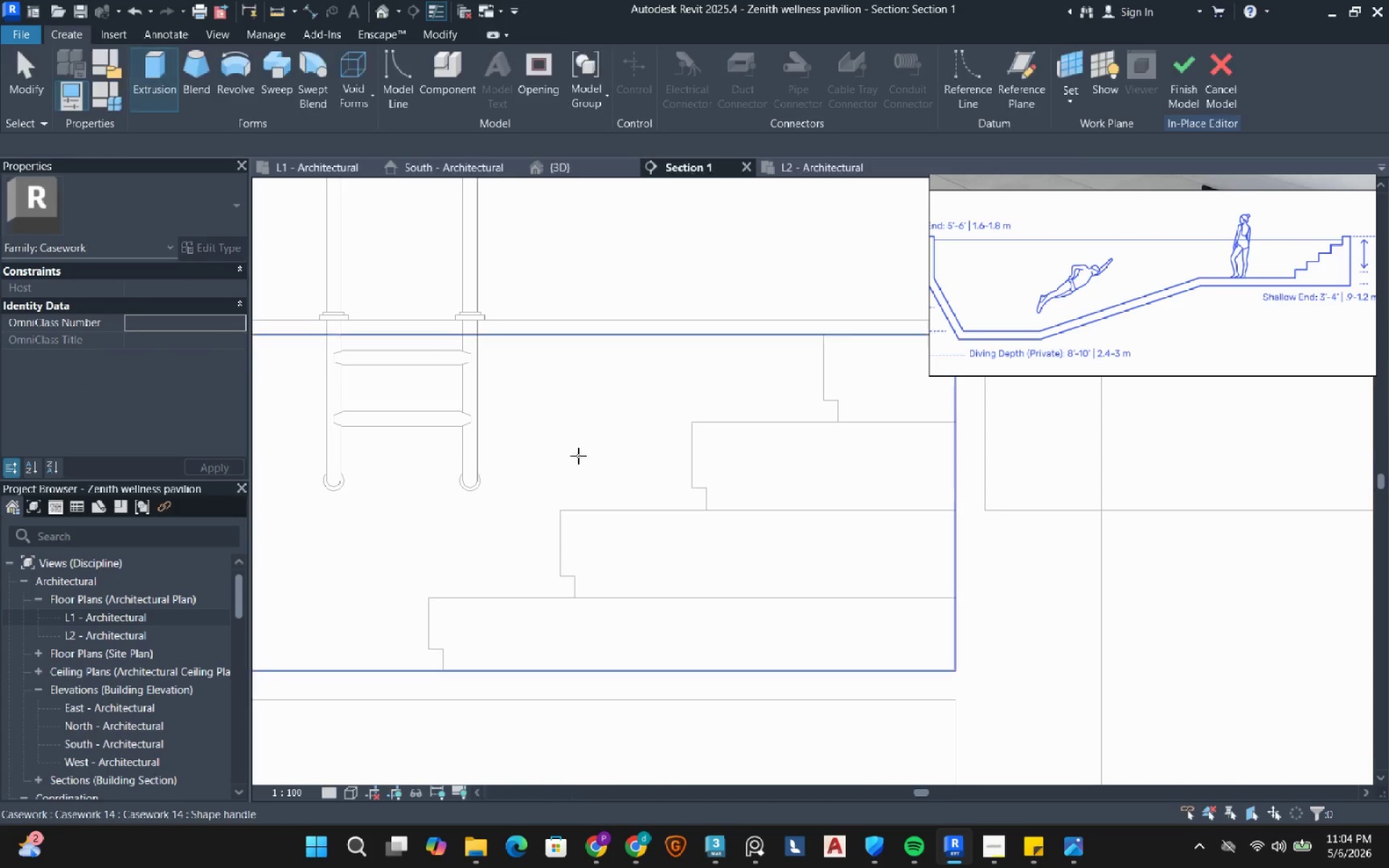 
left_click_drag(start_coordinate=[576, 437], to_coordinate=[832, 63])
 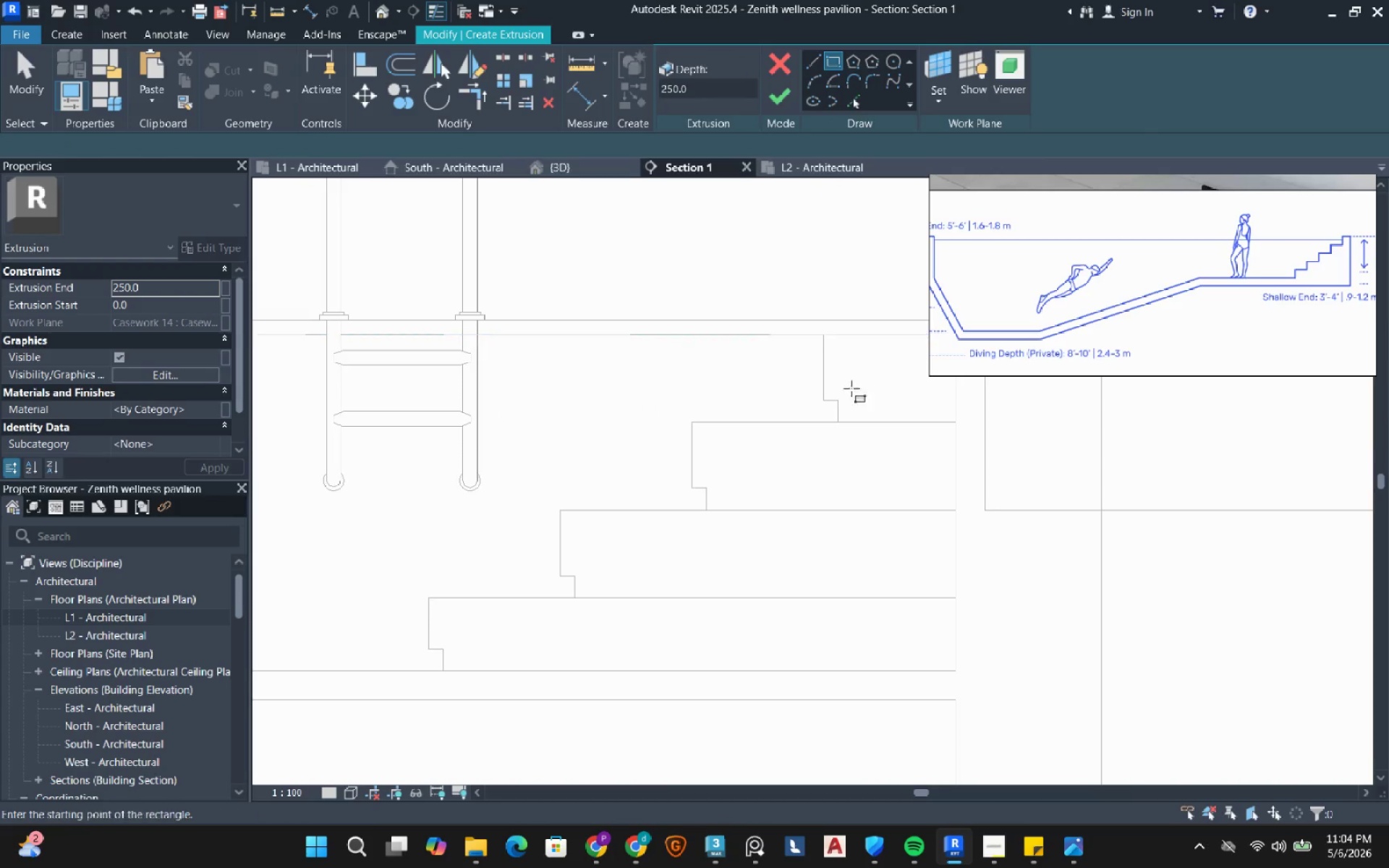 
scroll: coordinate [830, 406], scroll_direction: up, amount: 3.0
 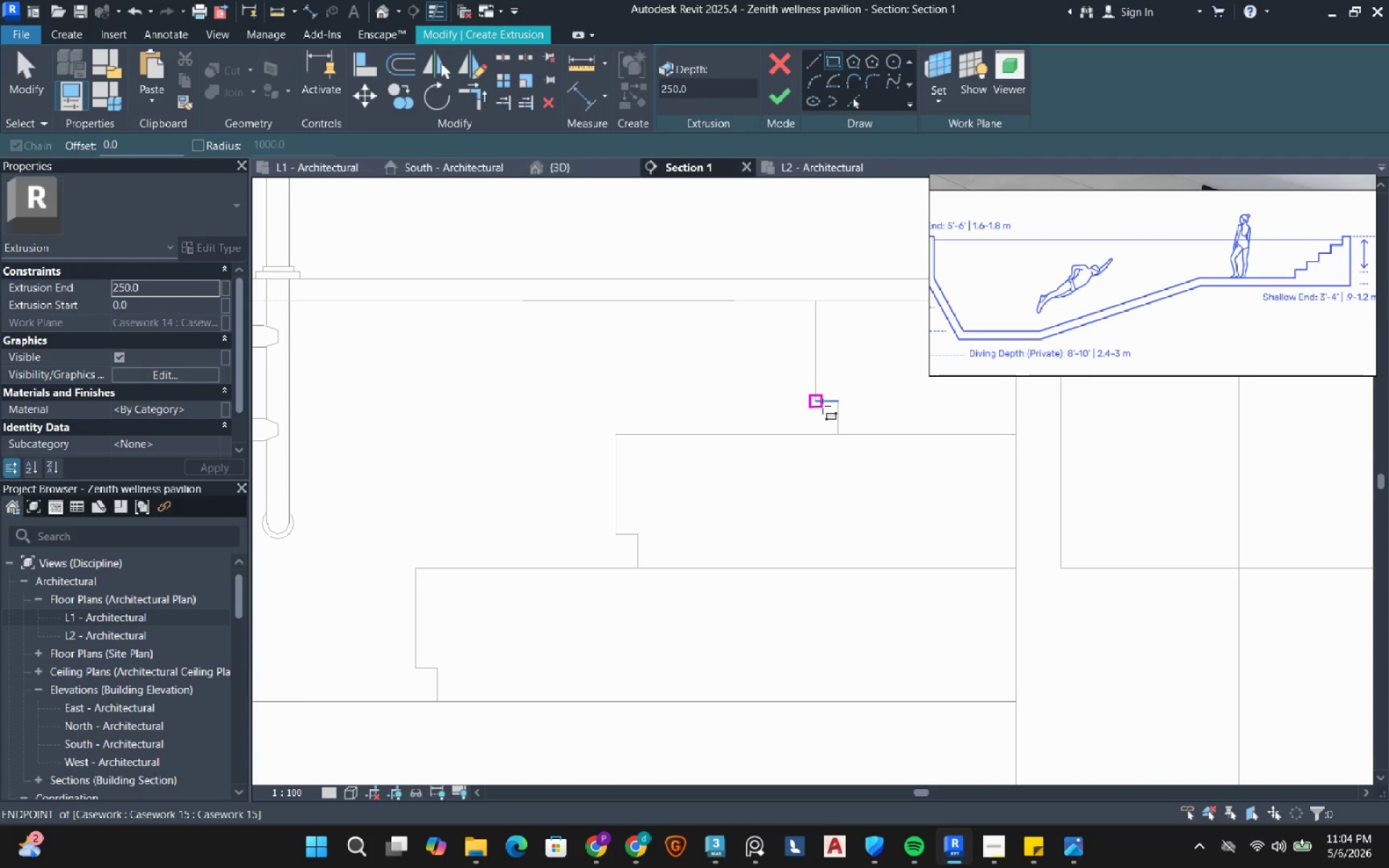 
left_click([823, 406])
 